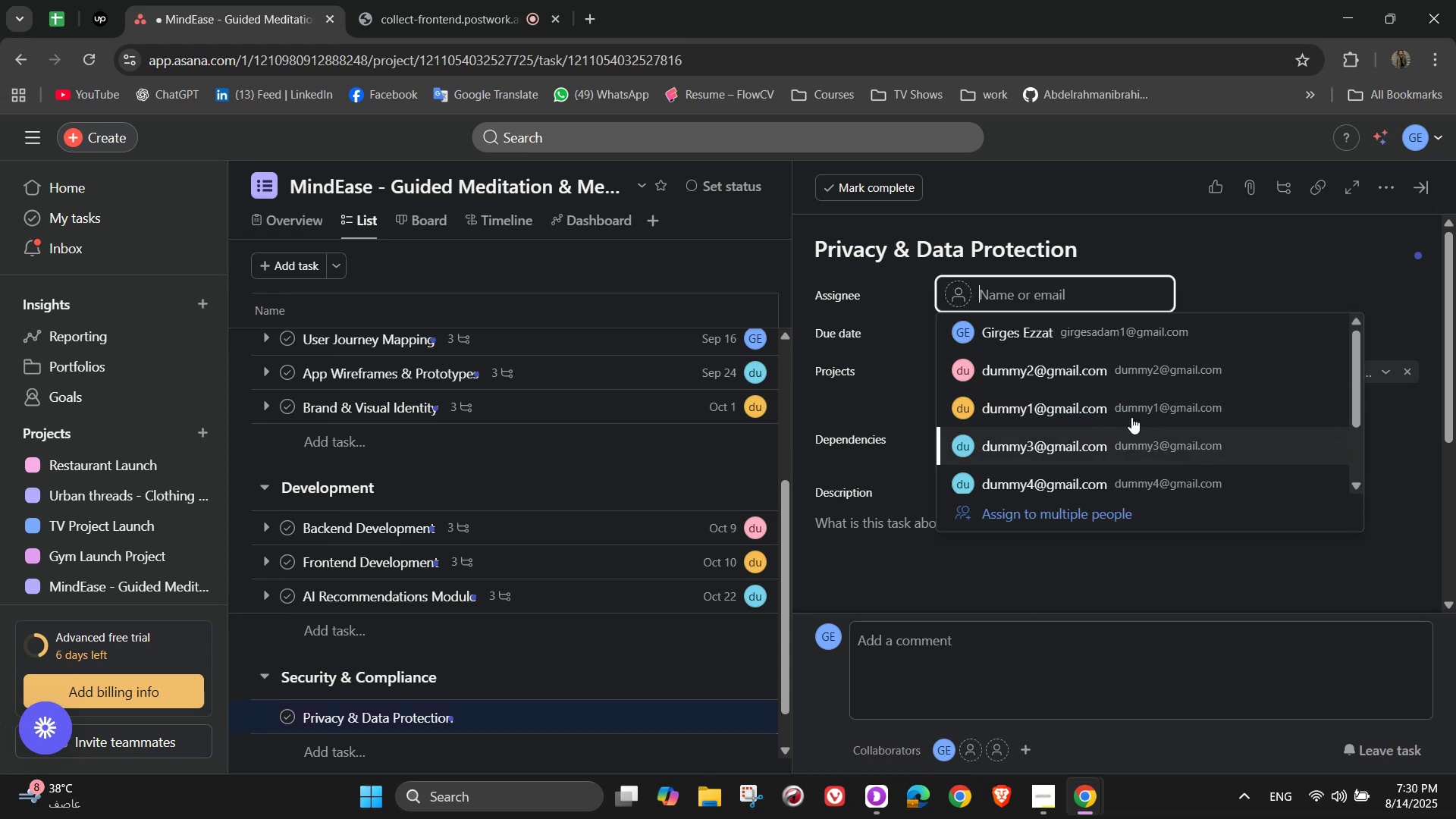 
left_click([1080, 335])
 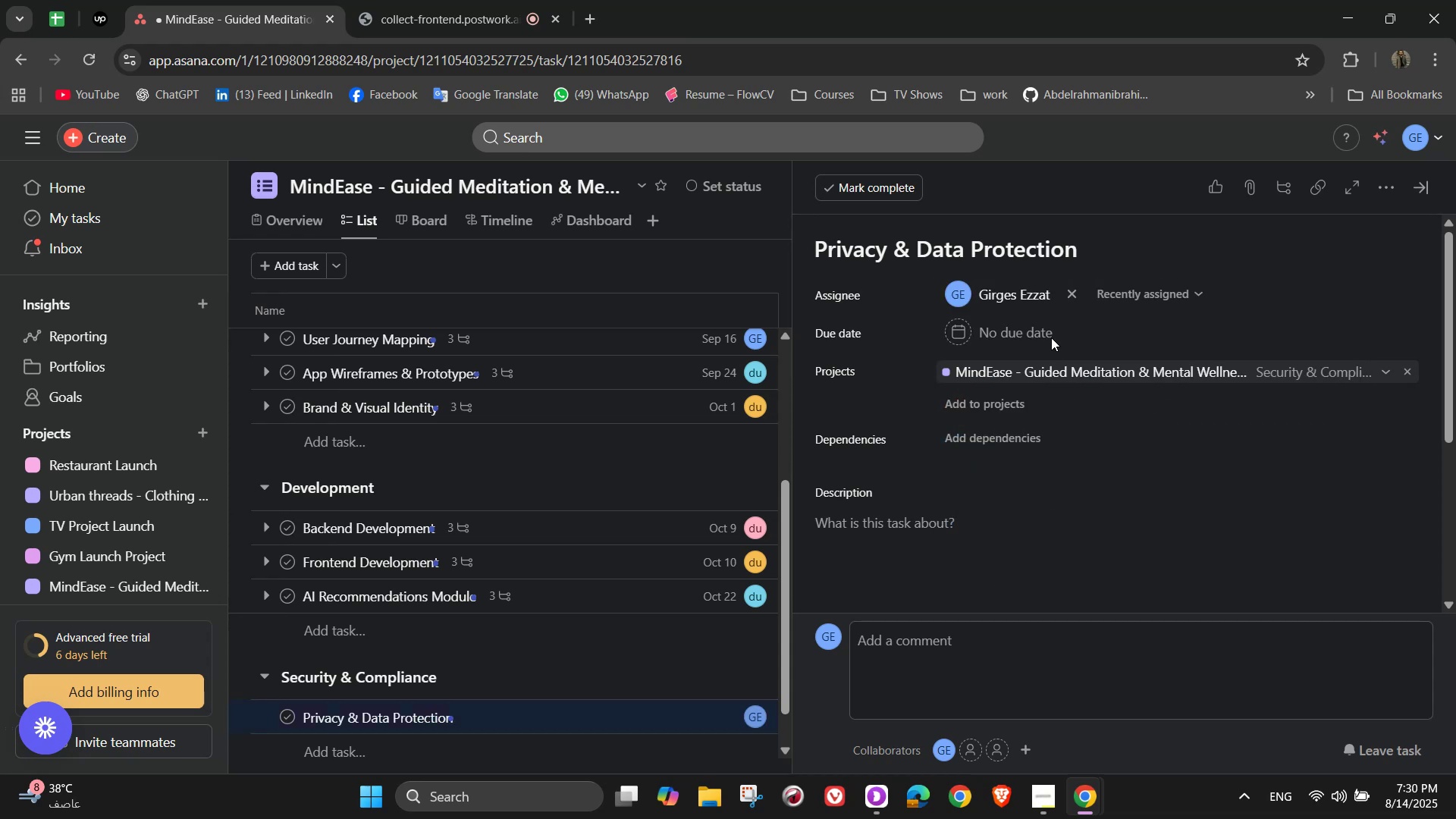 
left_click([1037, 333])
 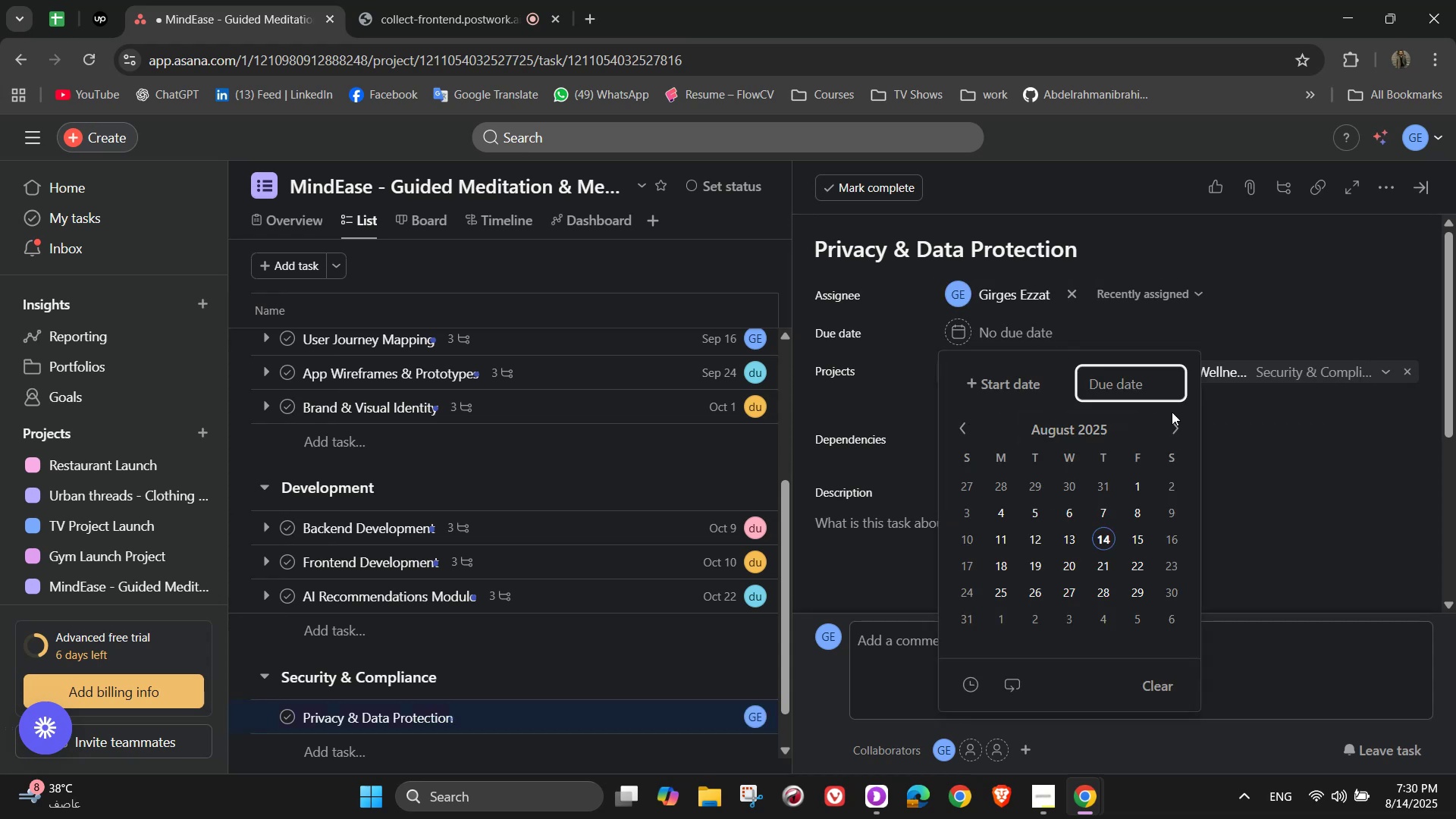 
left_click([1172, 421])
 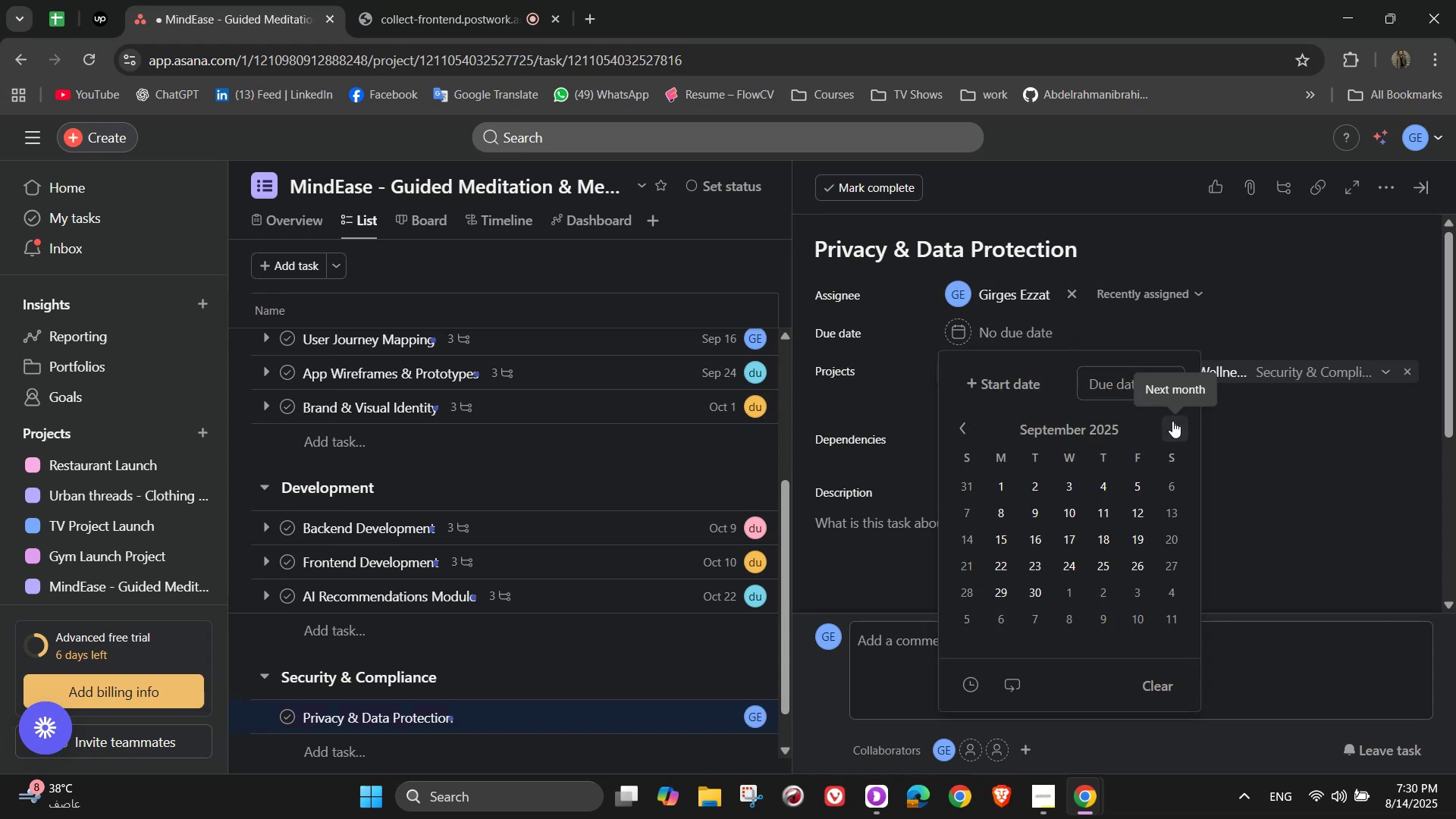 
left_click([1172, 421])
 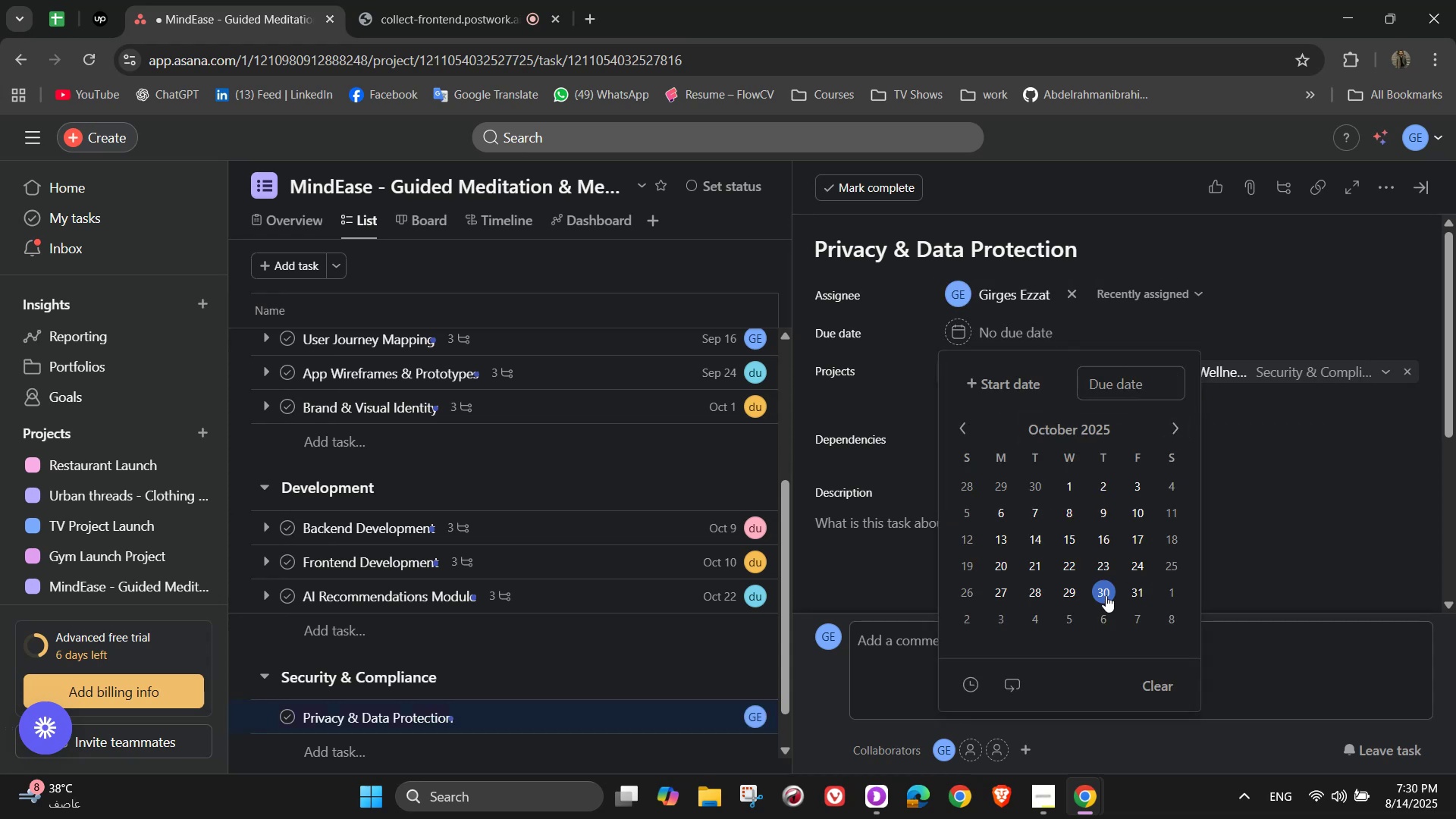 
double_click([1261, 450])
 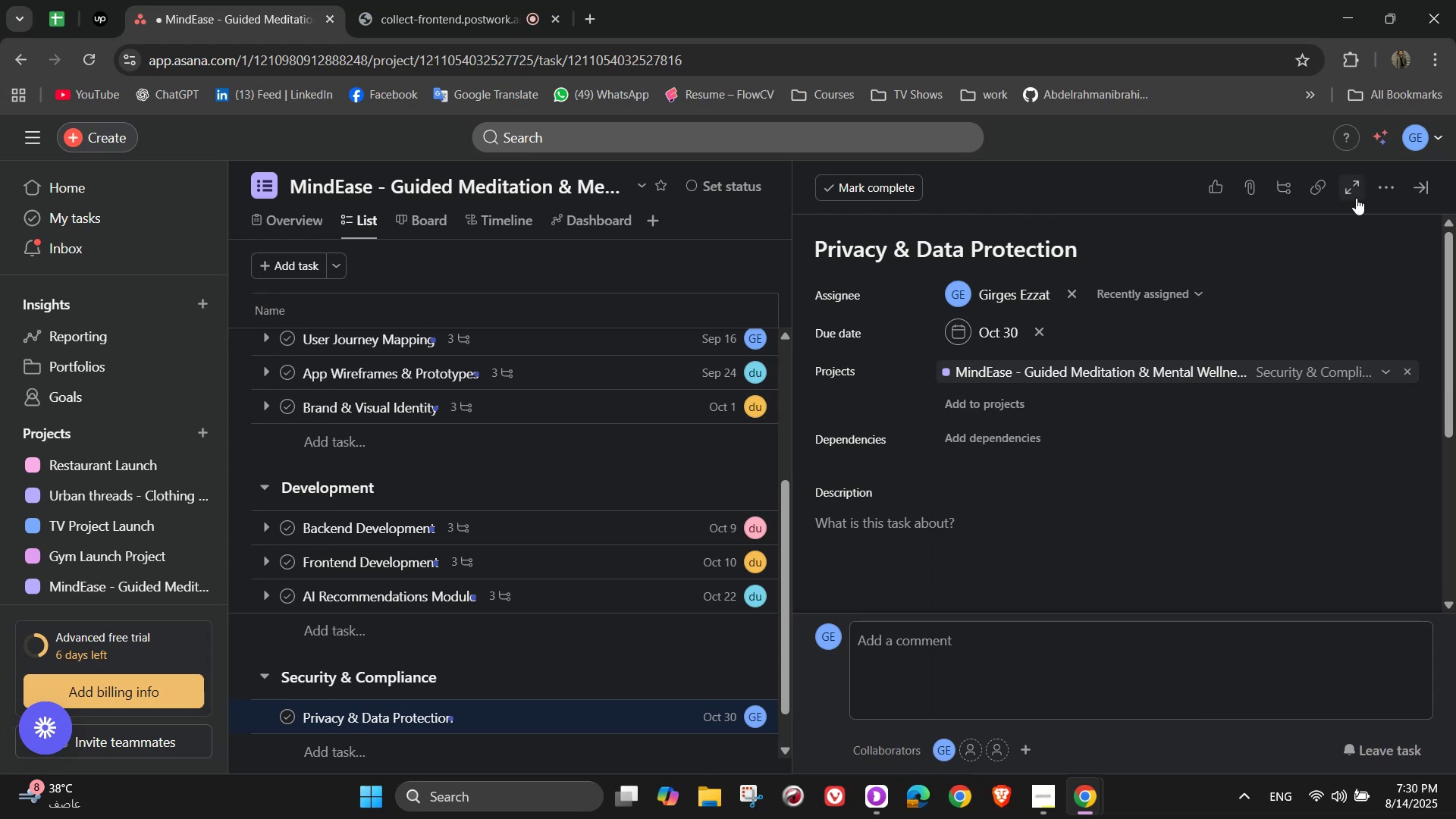 
left_click([1389, 189])
 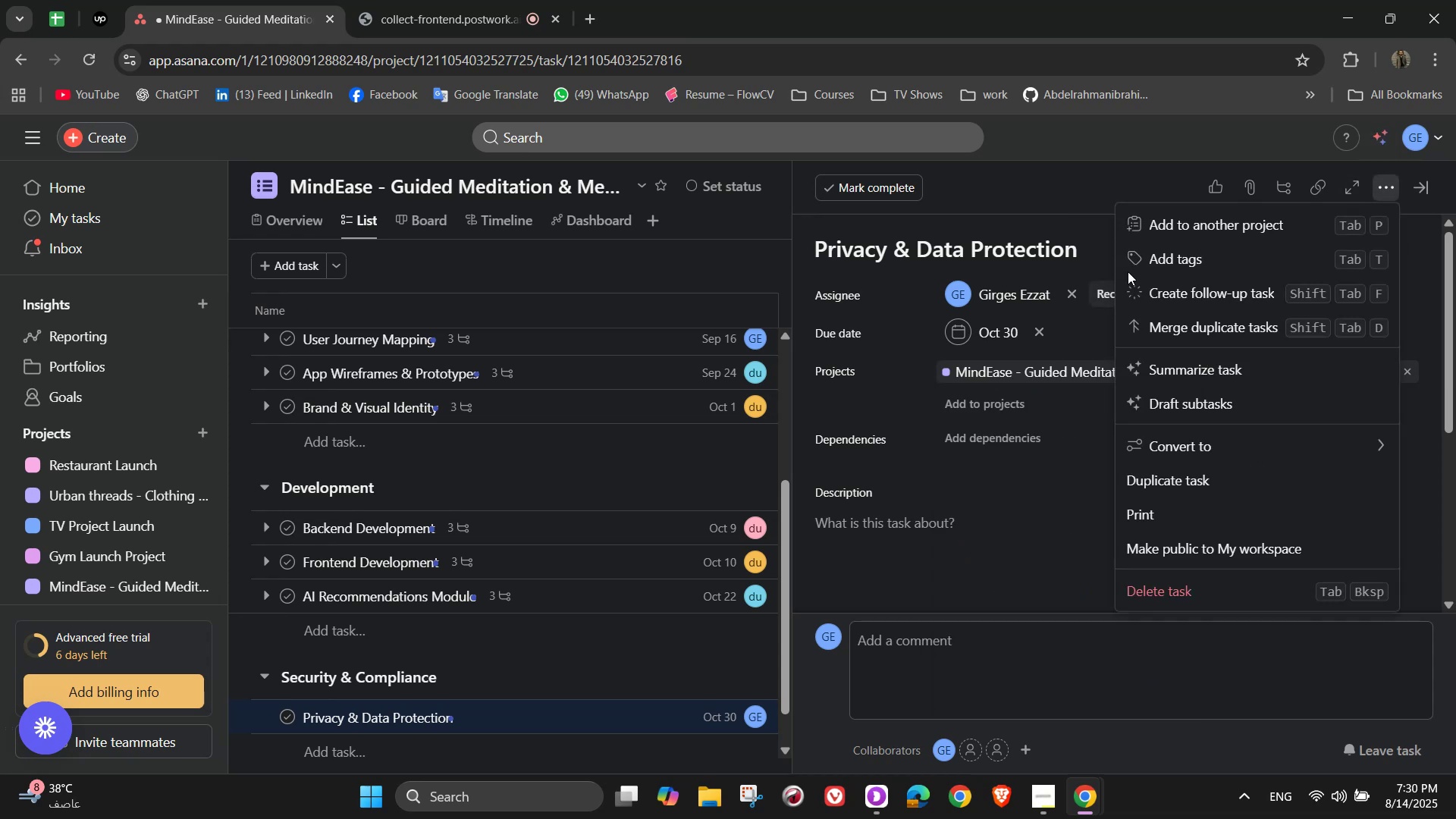 
left_click([1173, 265])
 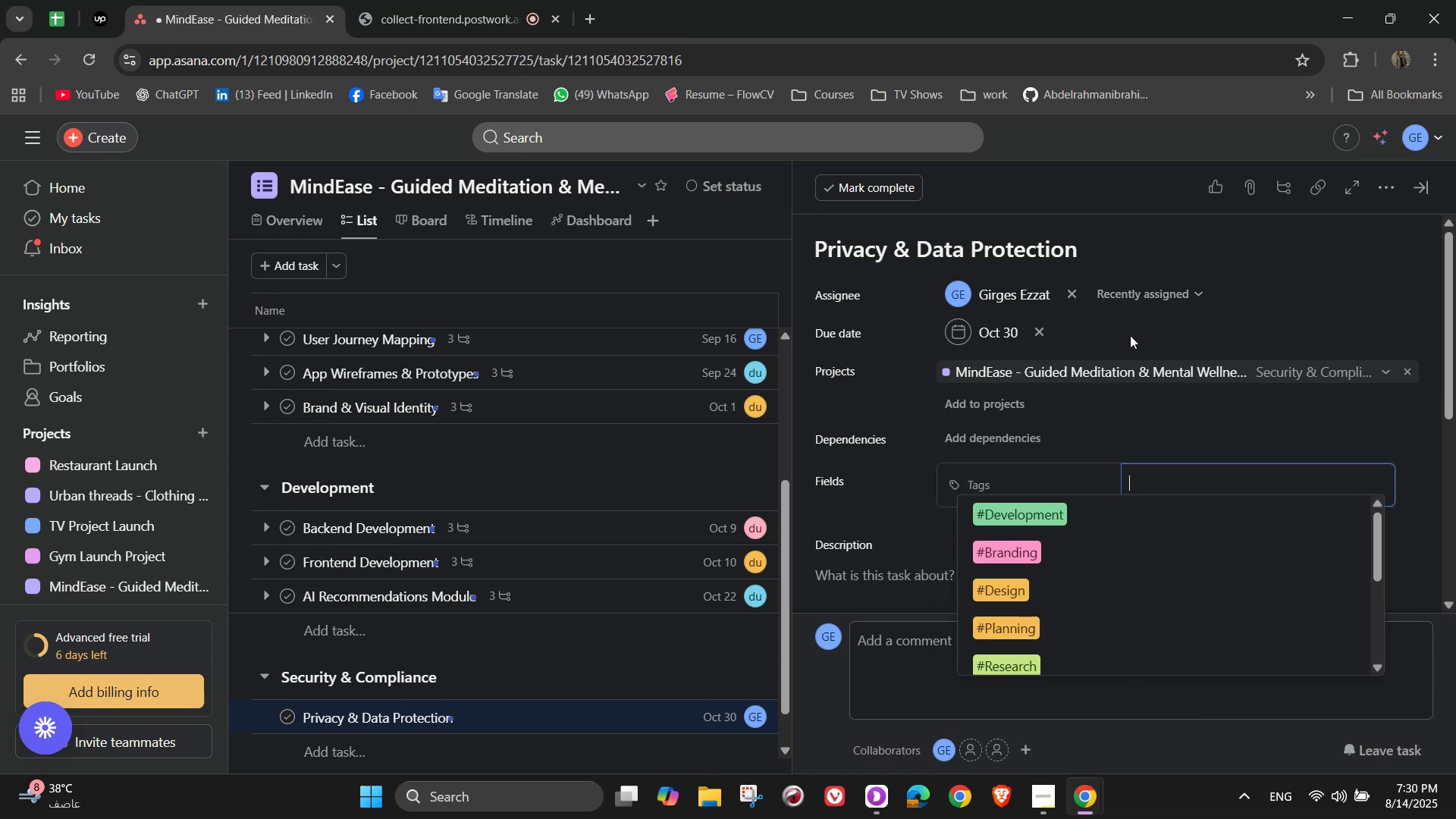 
key(D)
 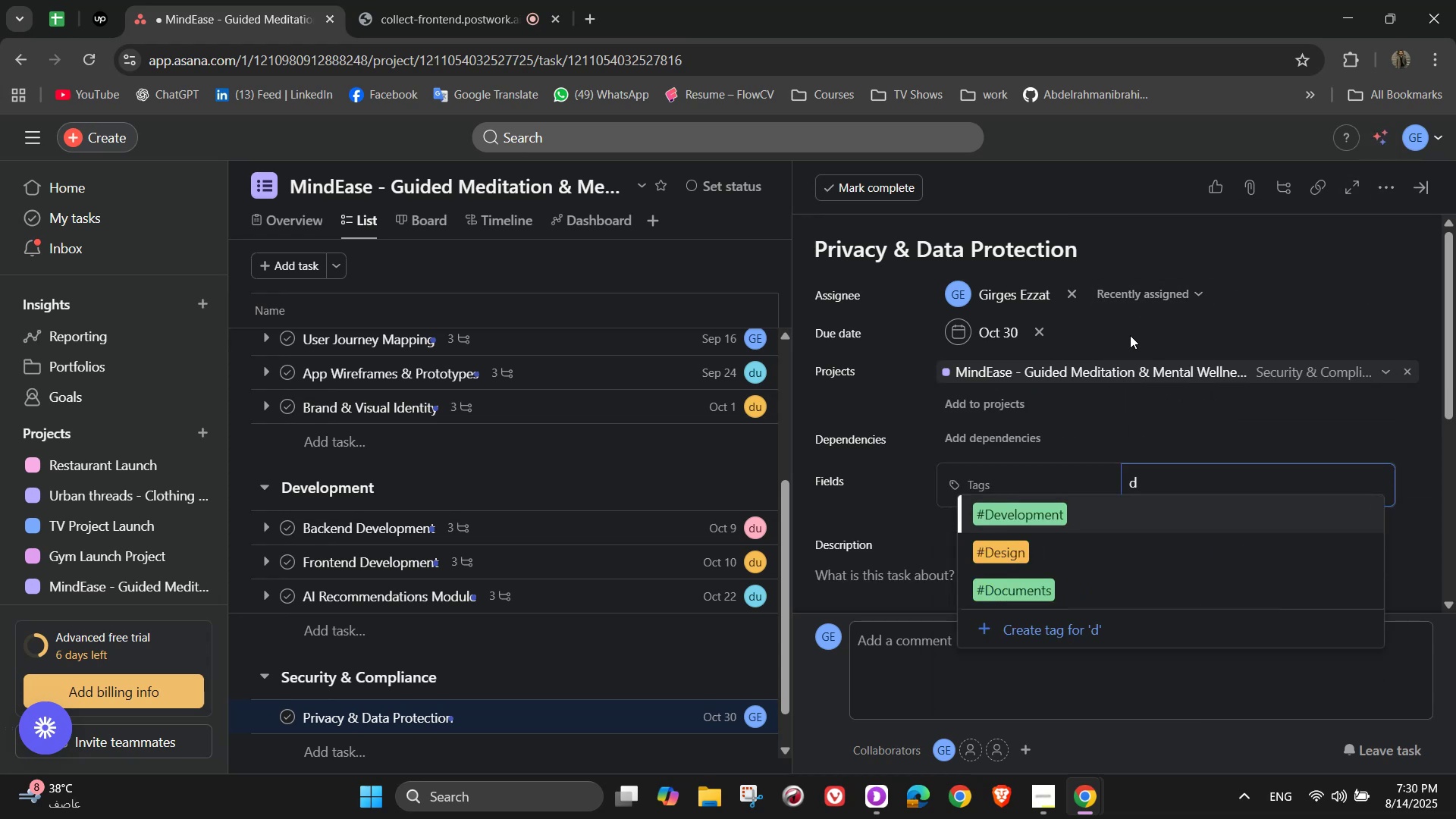 
key(Backspace)
 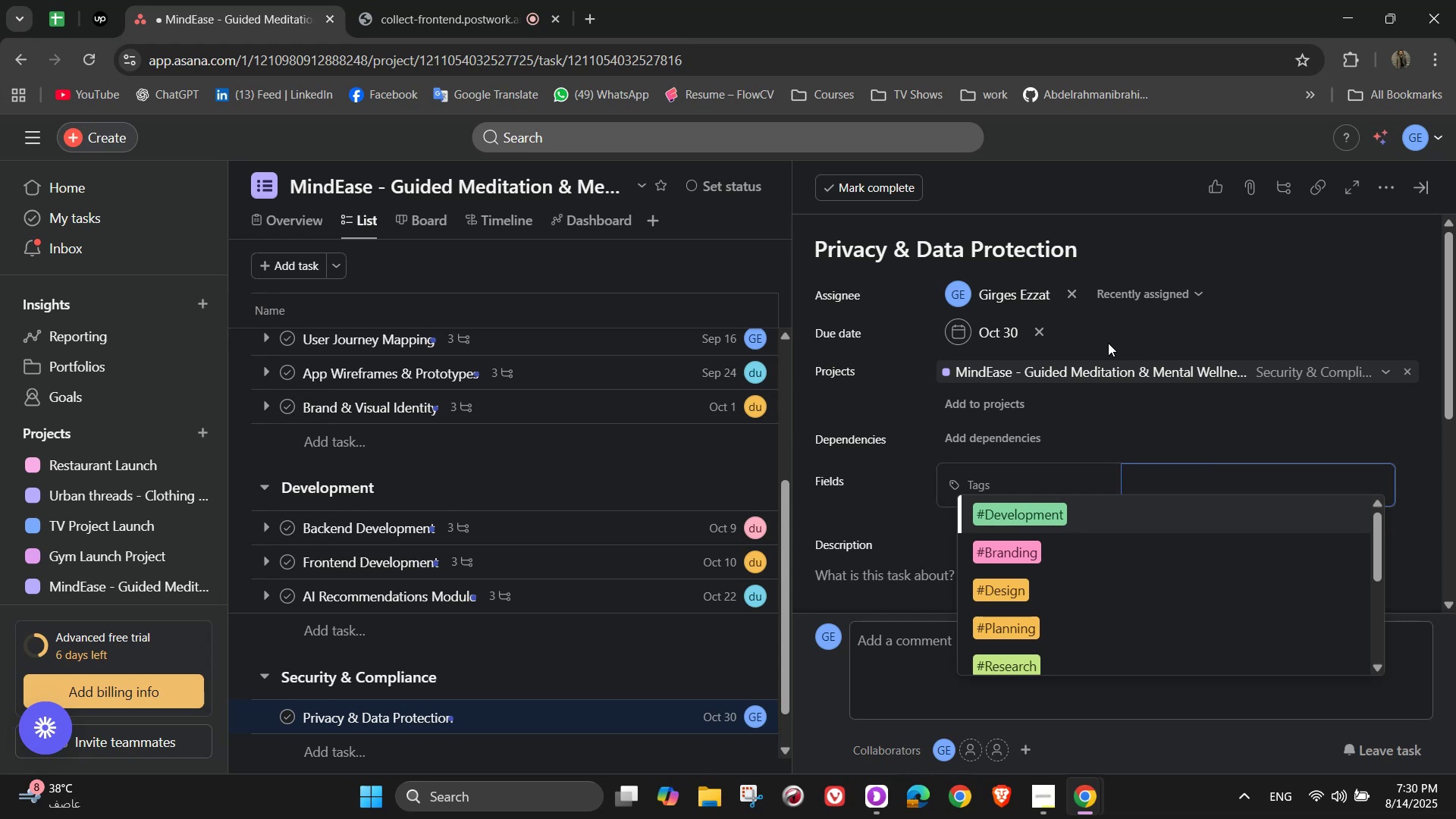 
wait(8.12)
 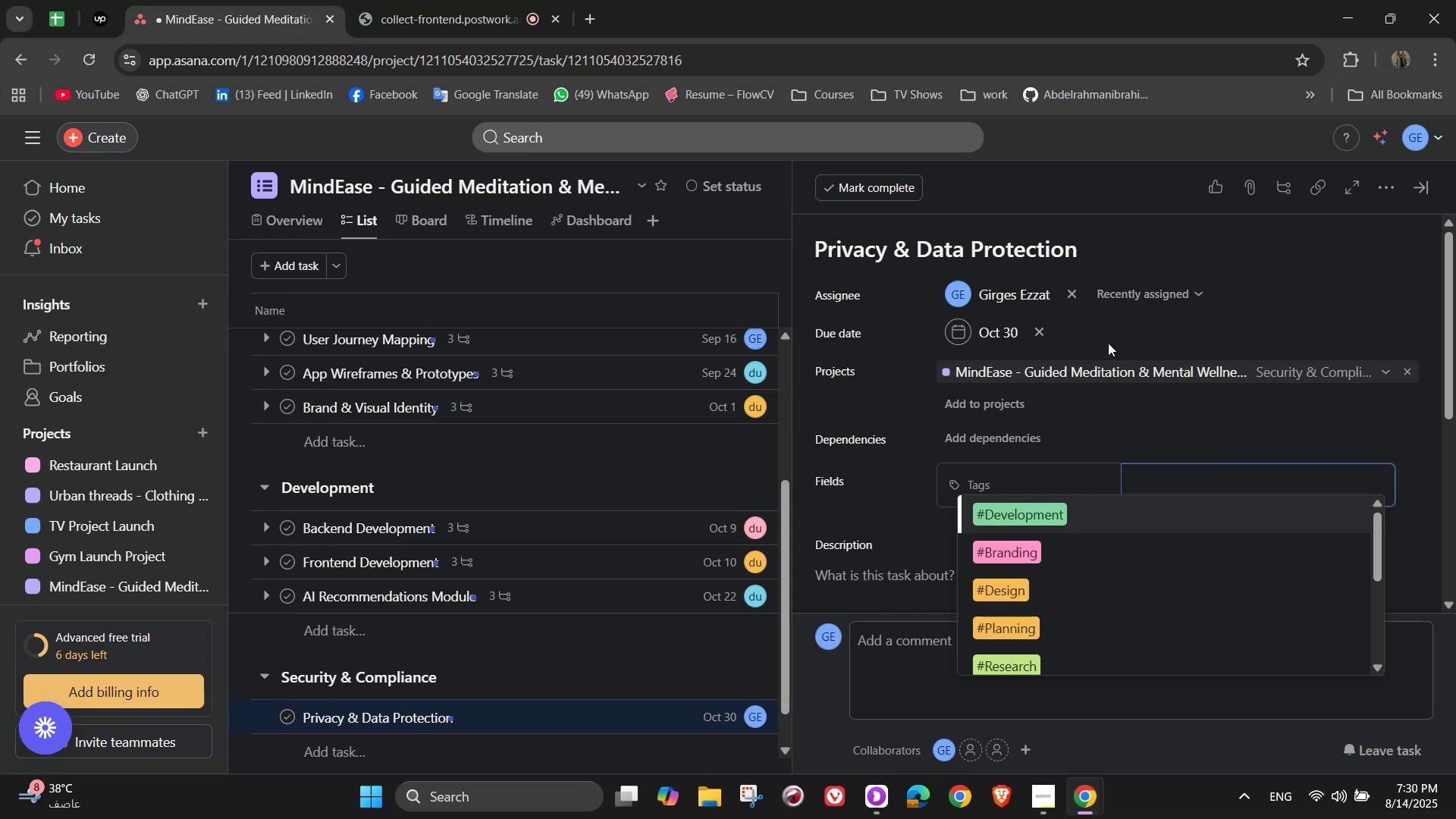 
key(C)
 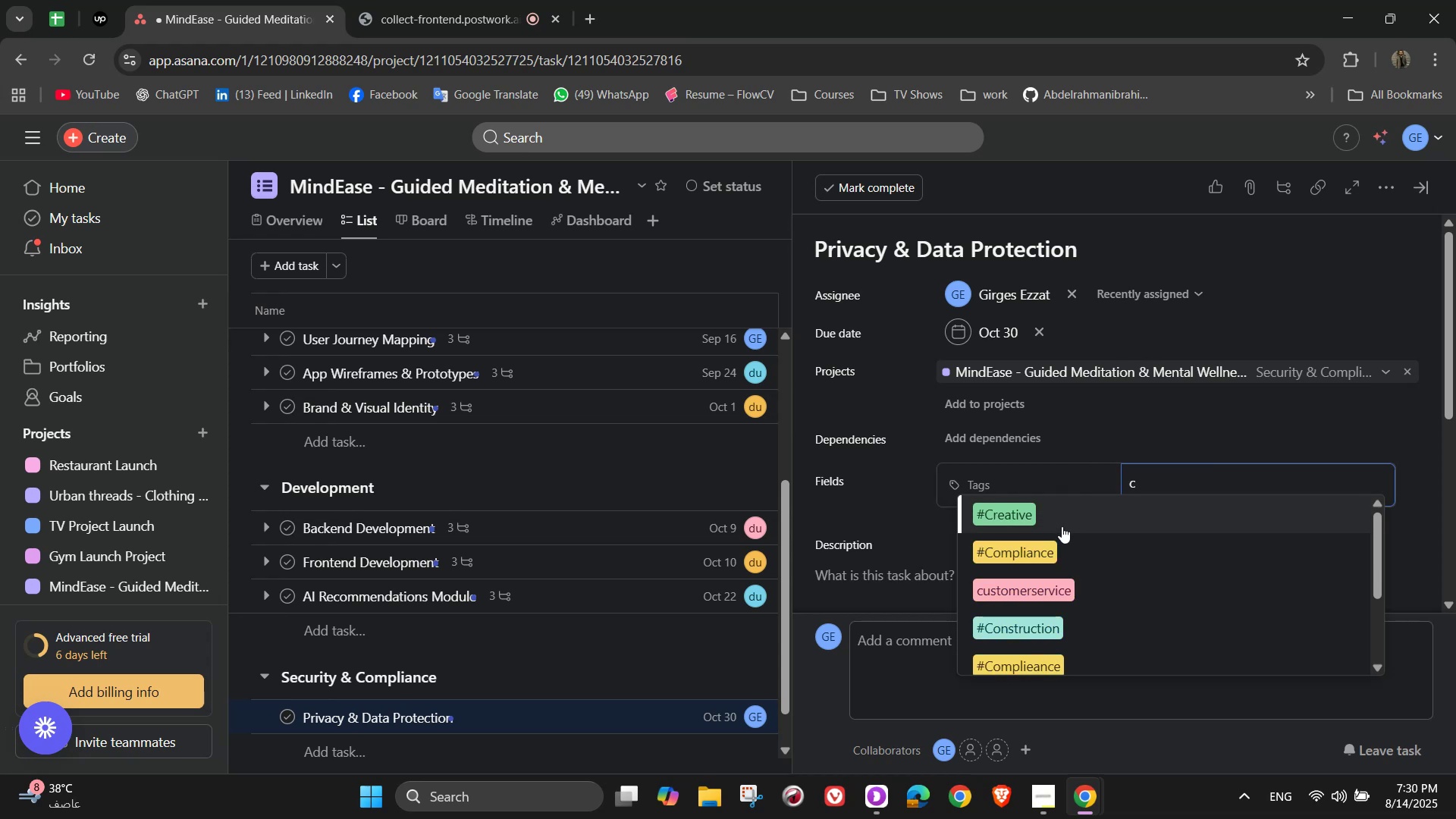 
left_click([1062, 547])
 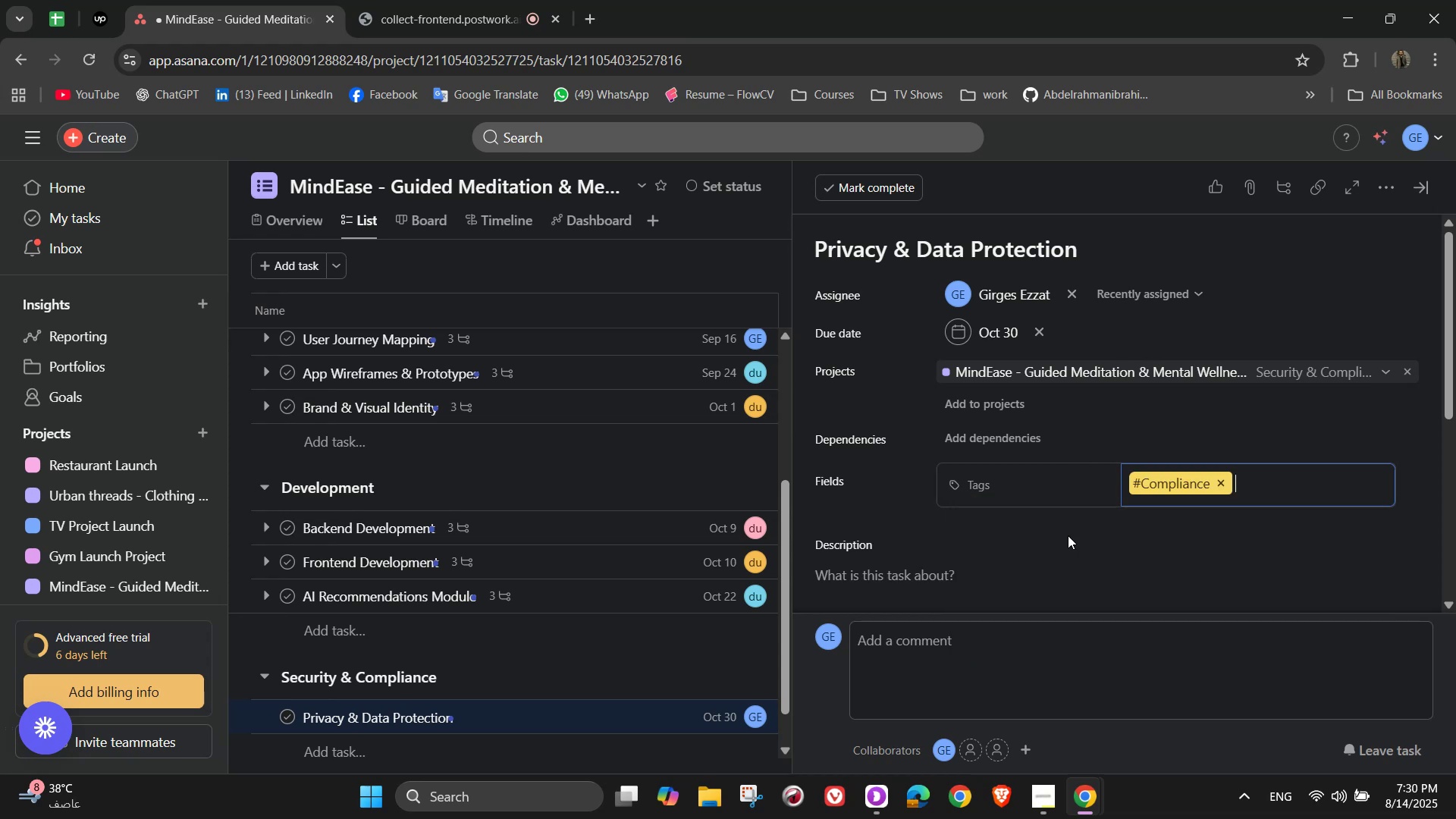 
scroll: coordinate [1072, 522], scroll_direction: down, amount: 2.0
 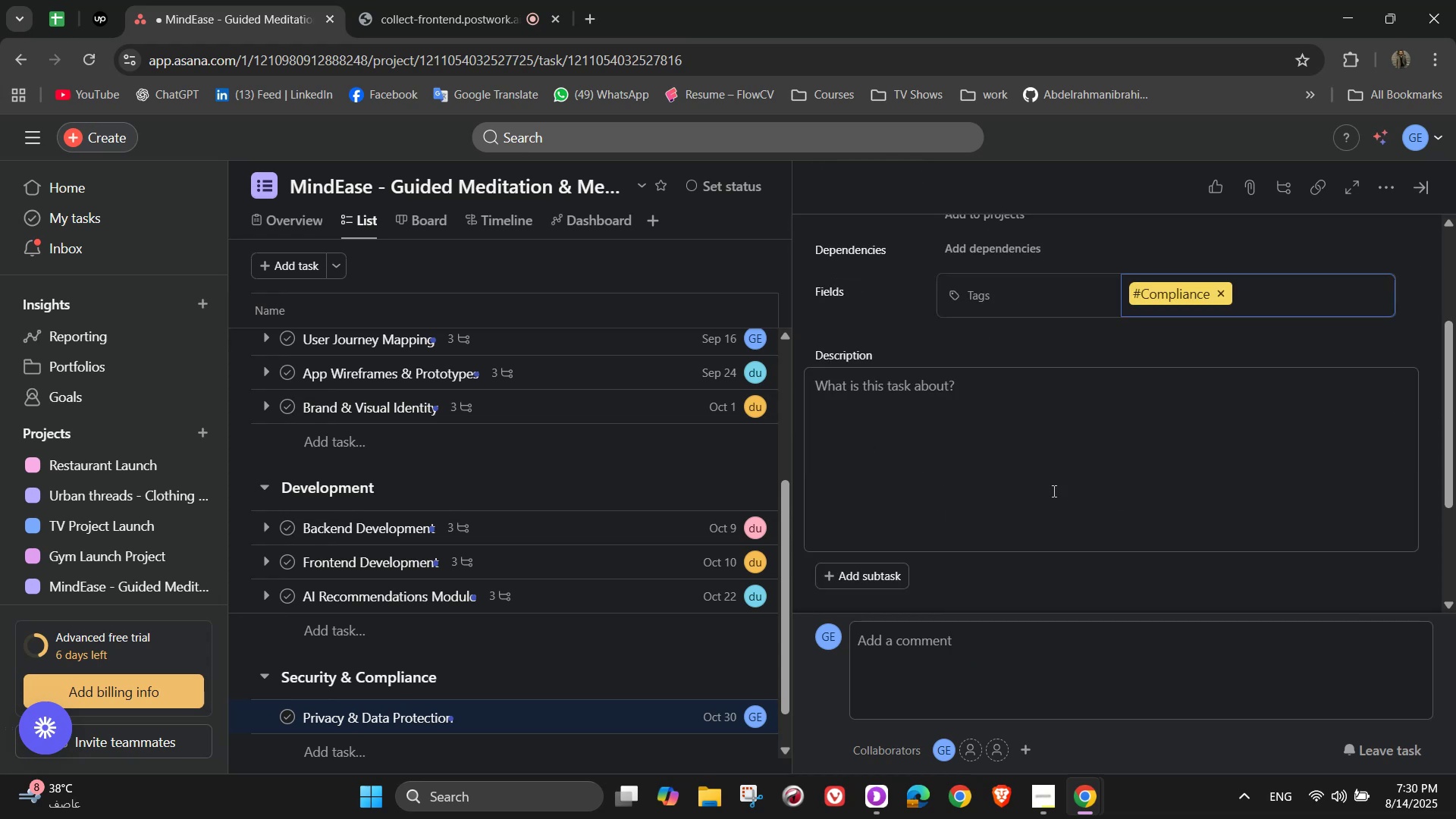 
left_click([1037, 475])
 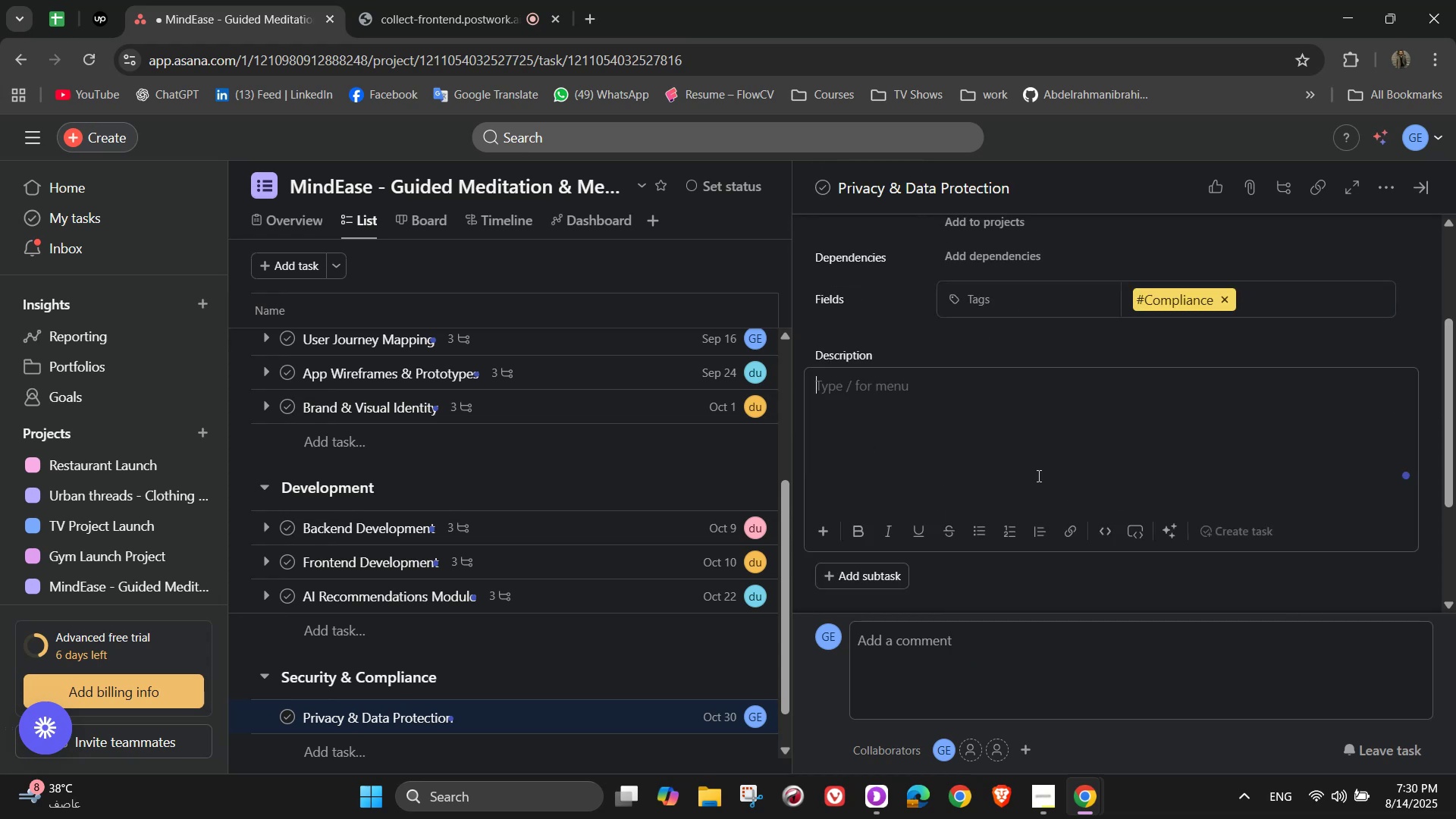 
key(Control+V)
 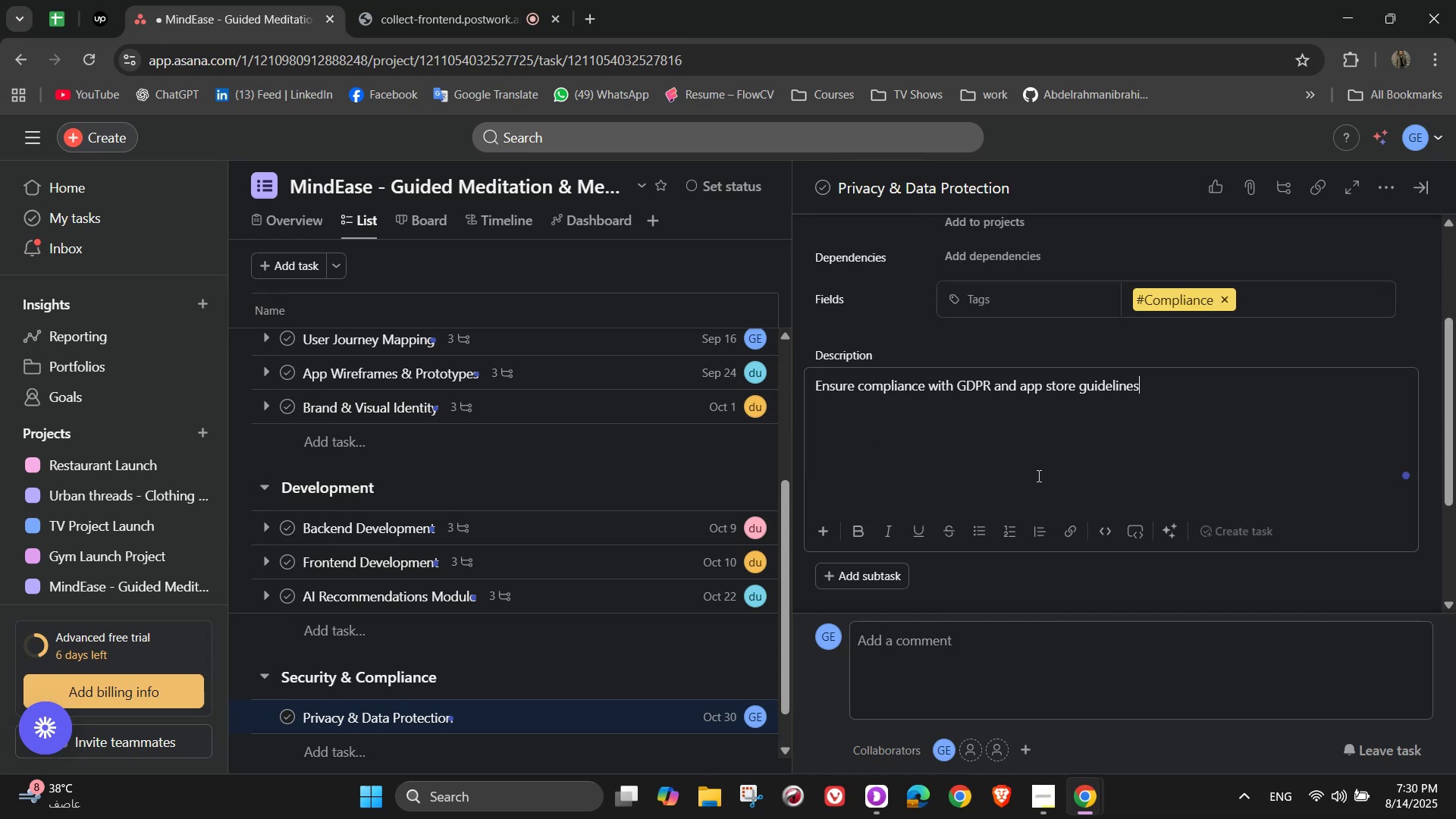 
key(Control+Z)
 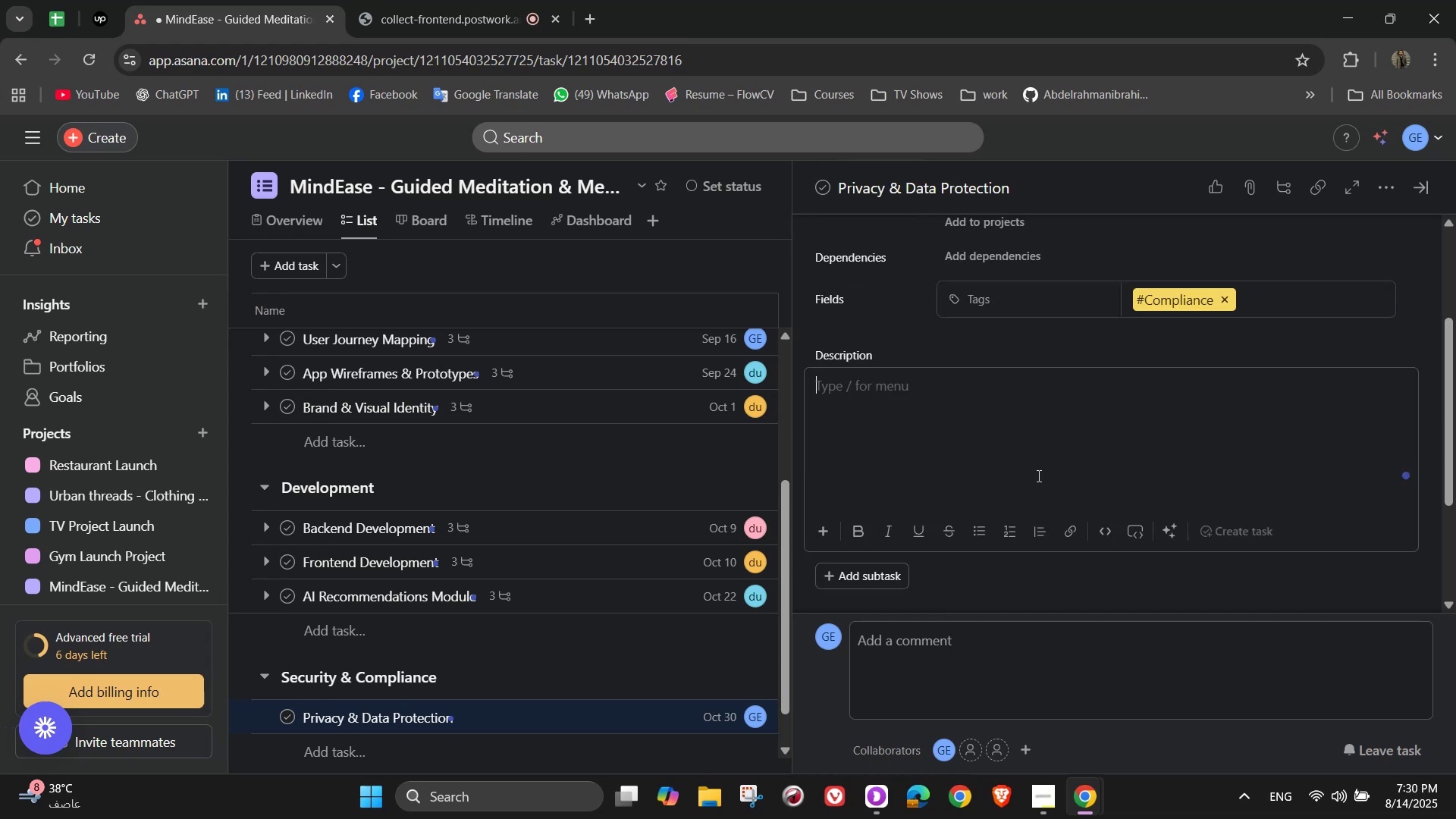 
scroll: coordinate [999, 504], scroll_direction: down, amount: 1.0
 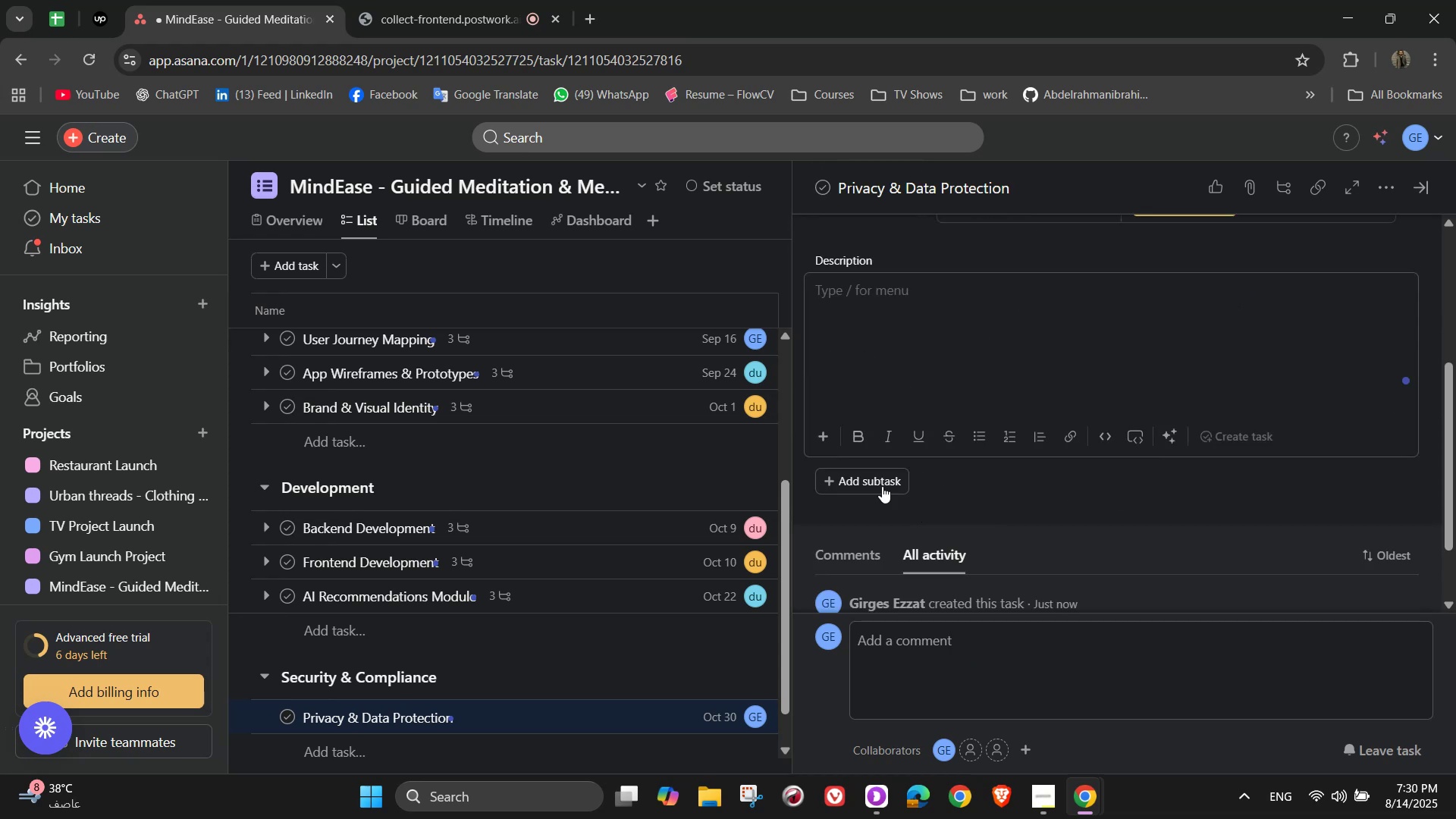 
left_click([873, 484])
 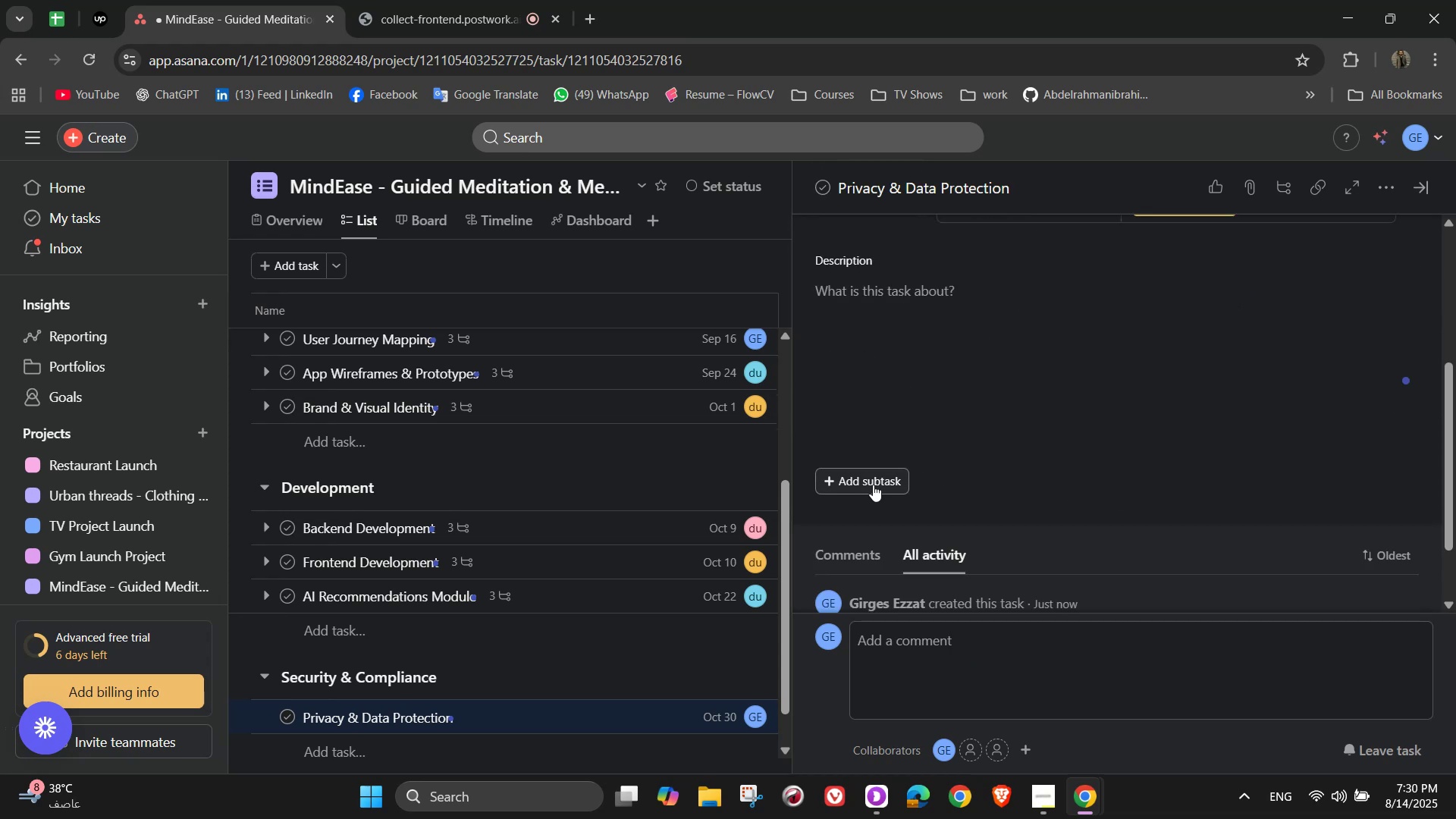 
key(Control+V)
 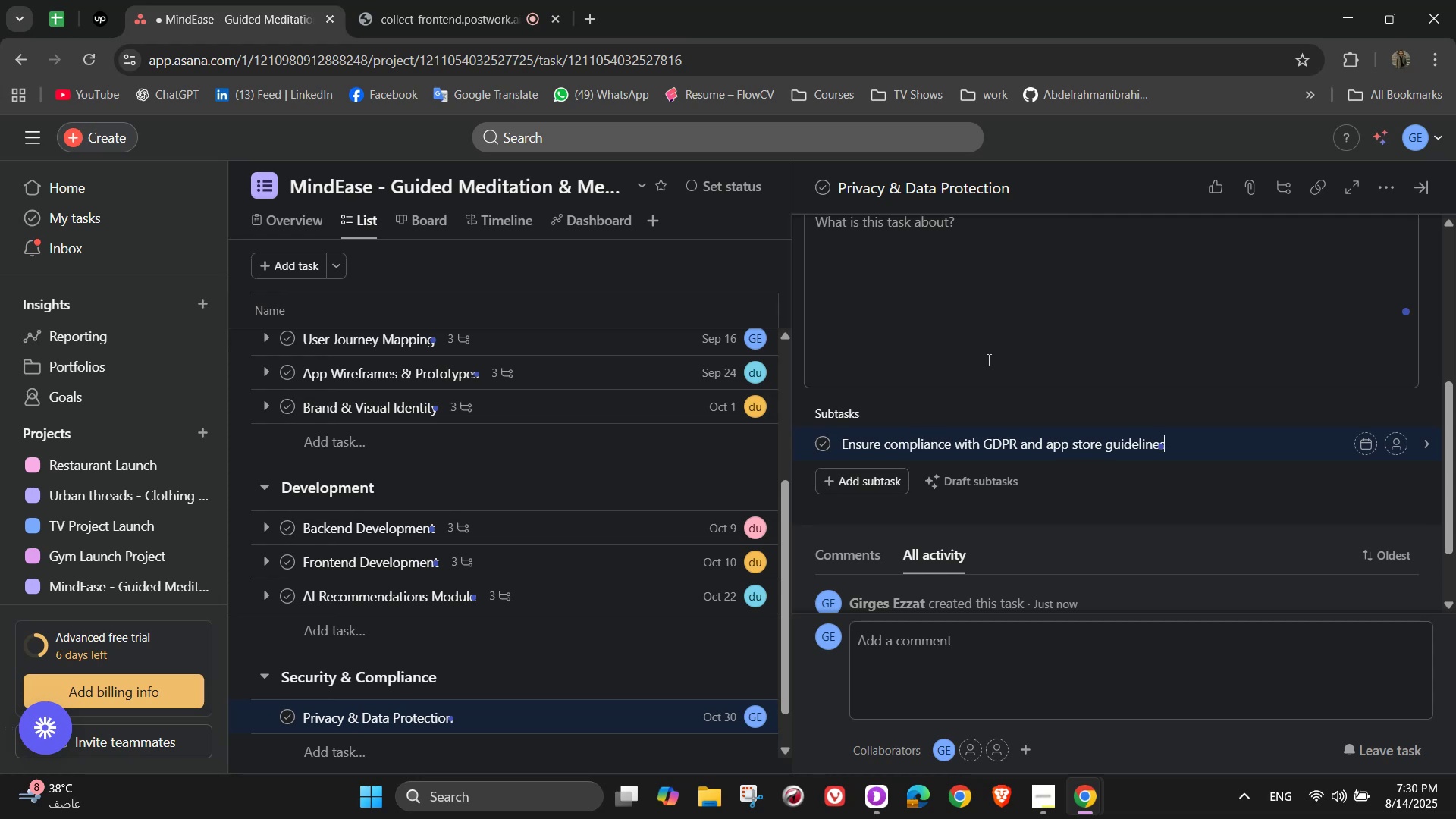 
left_click([987, 361])
 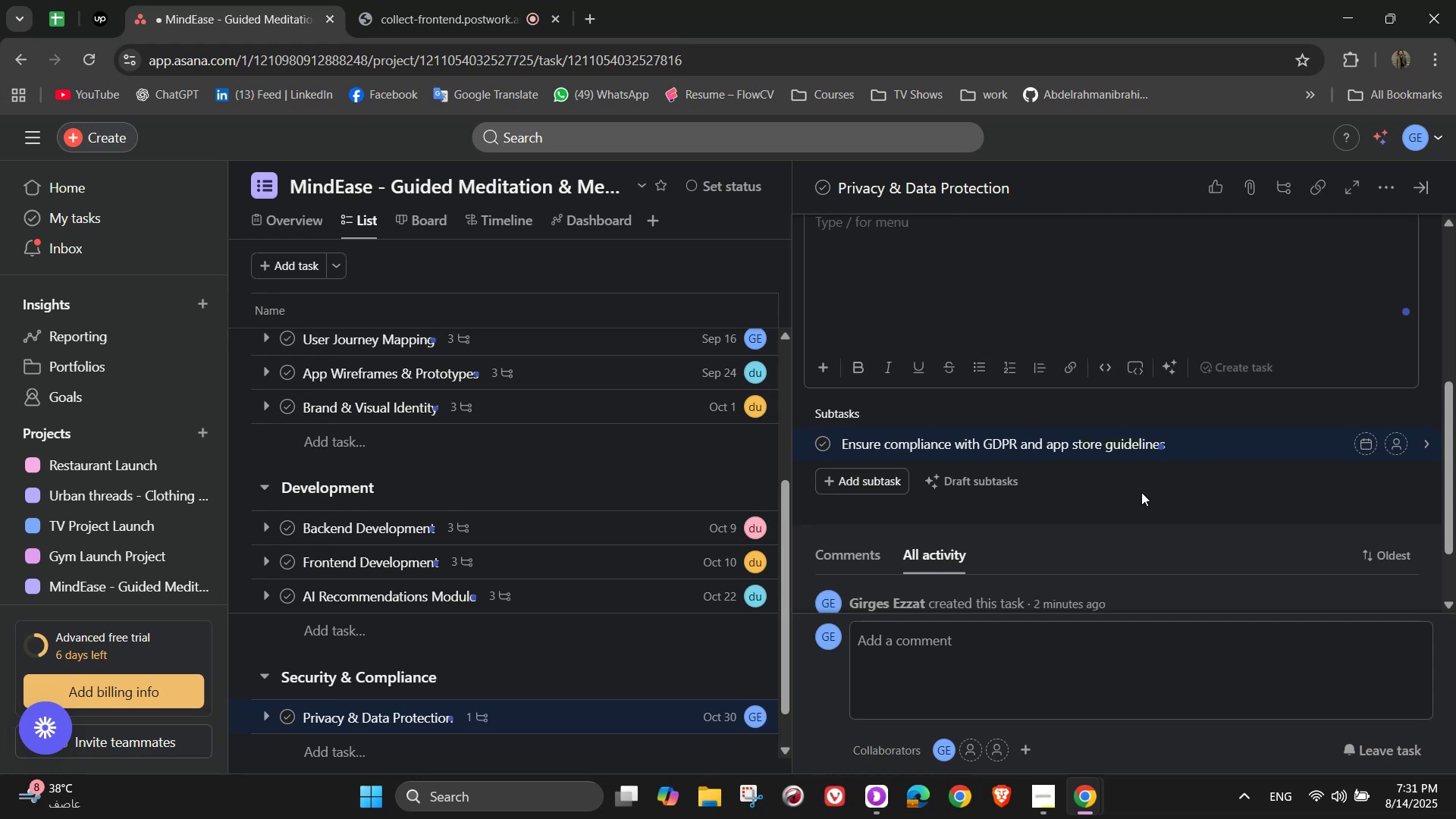 
wait(9.14)
 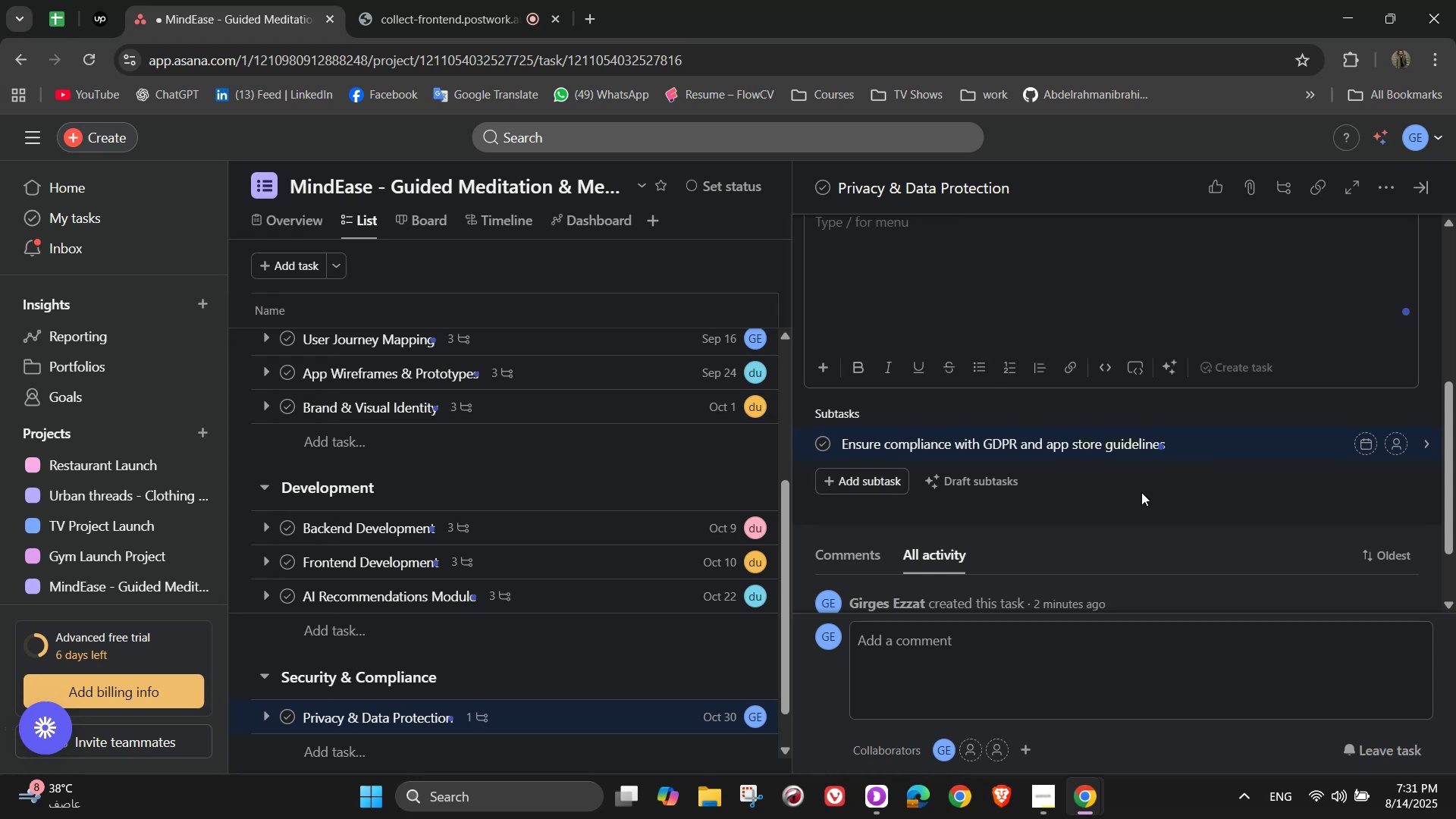 
hold_key(key=ShiftLeft, duration=0.93)
 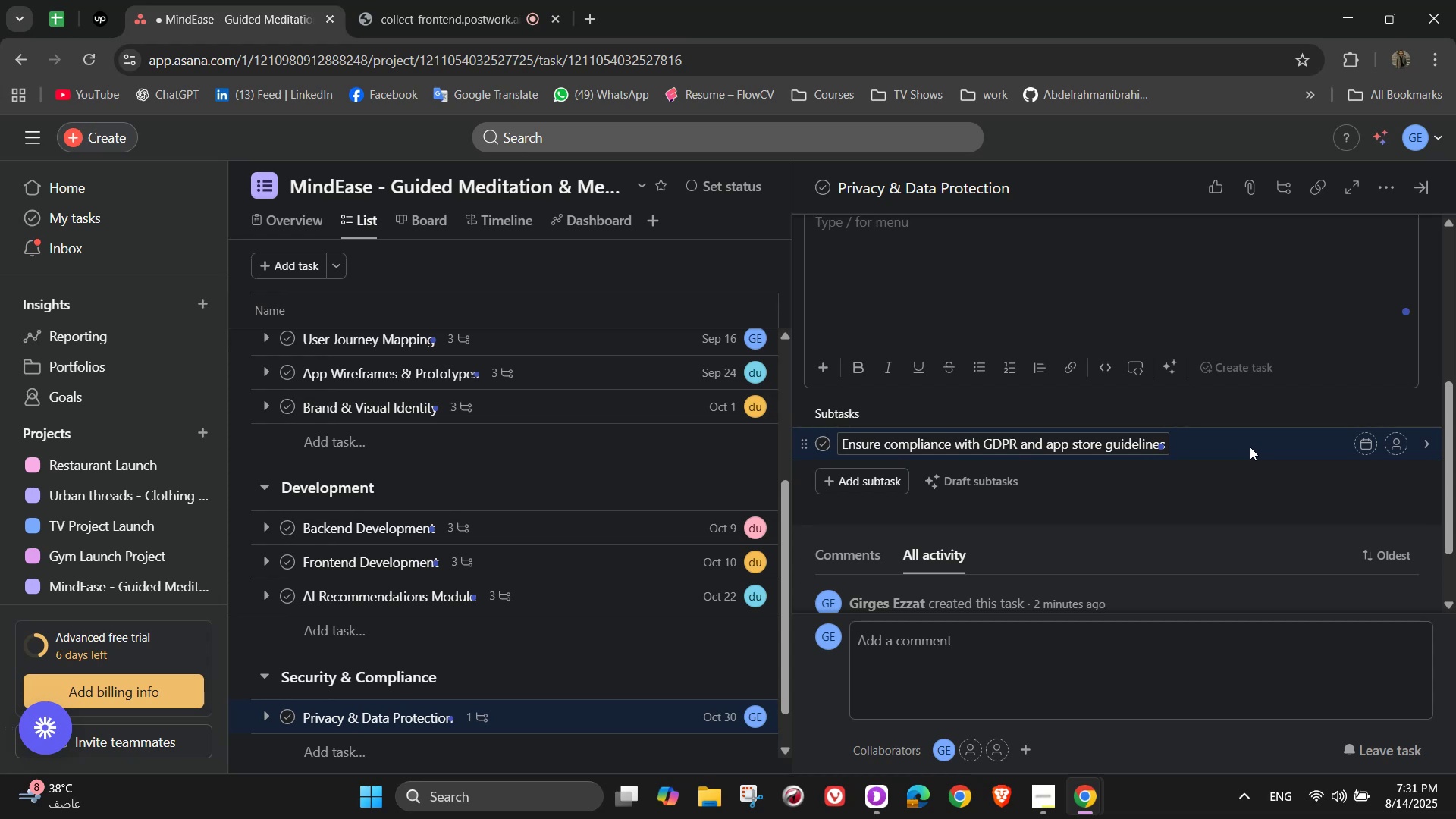 
key(Control+Z)
 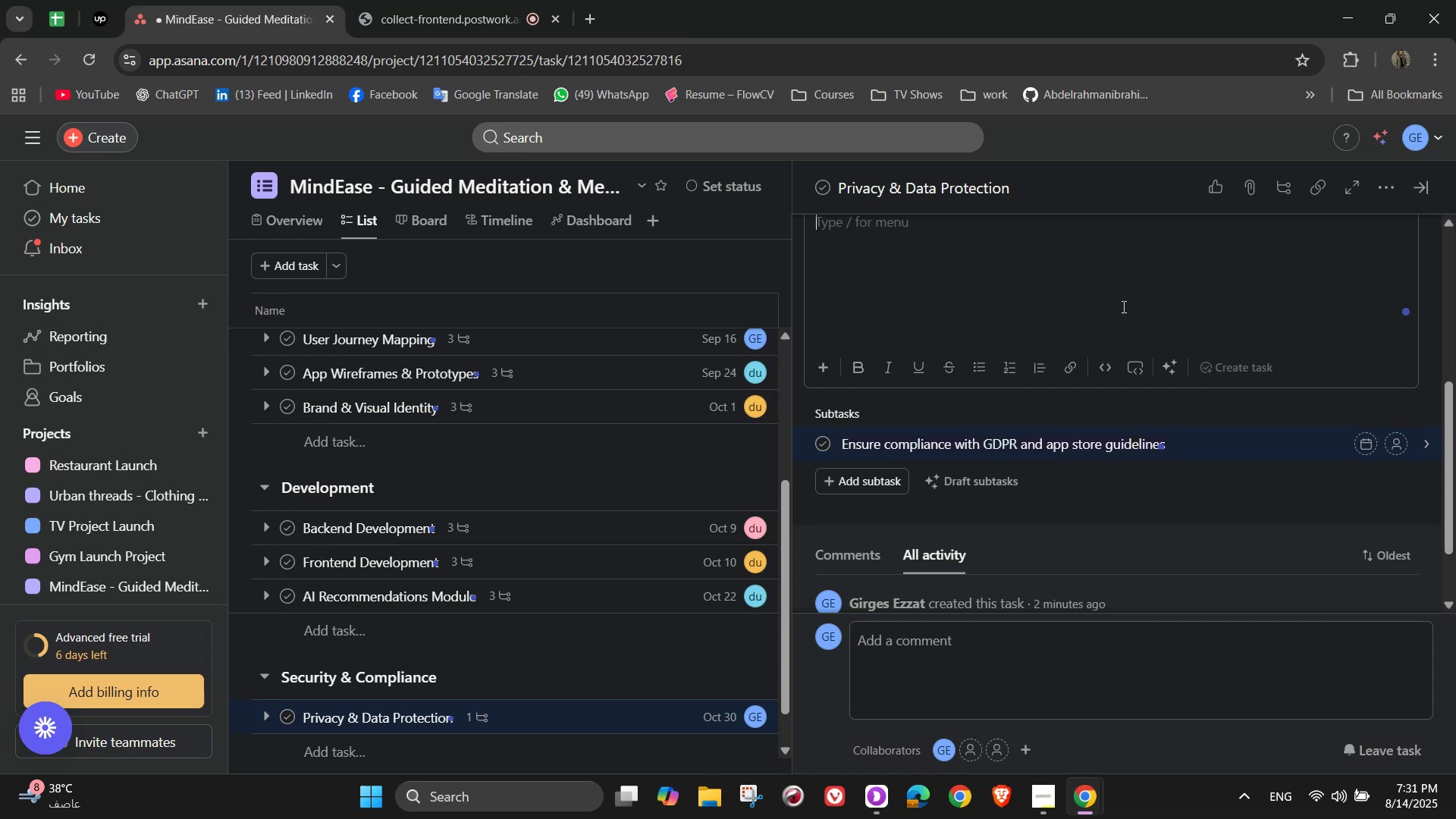 
key(Control+V)
 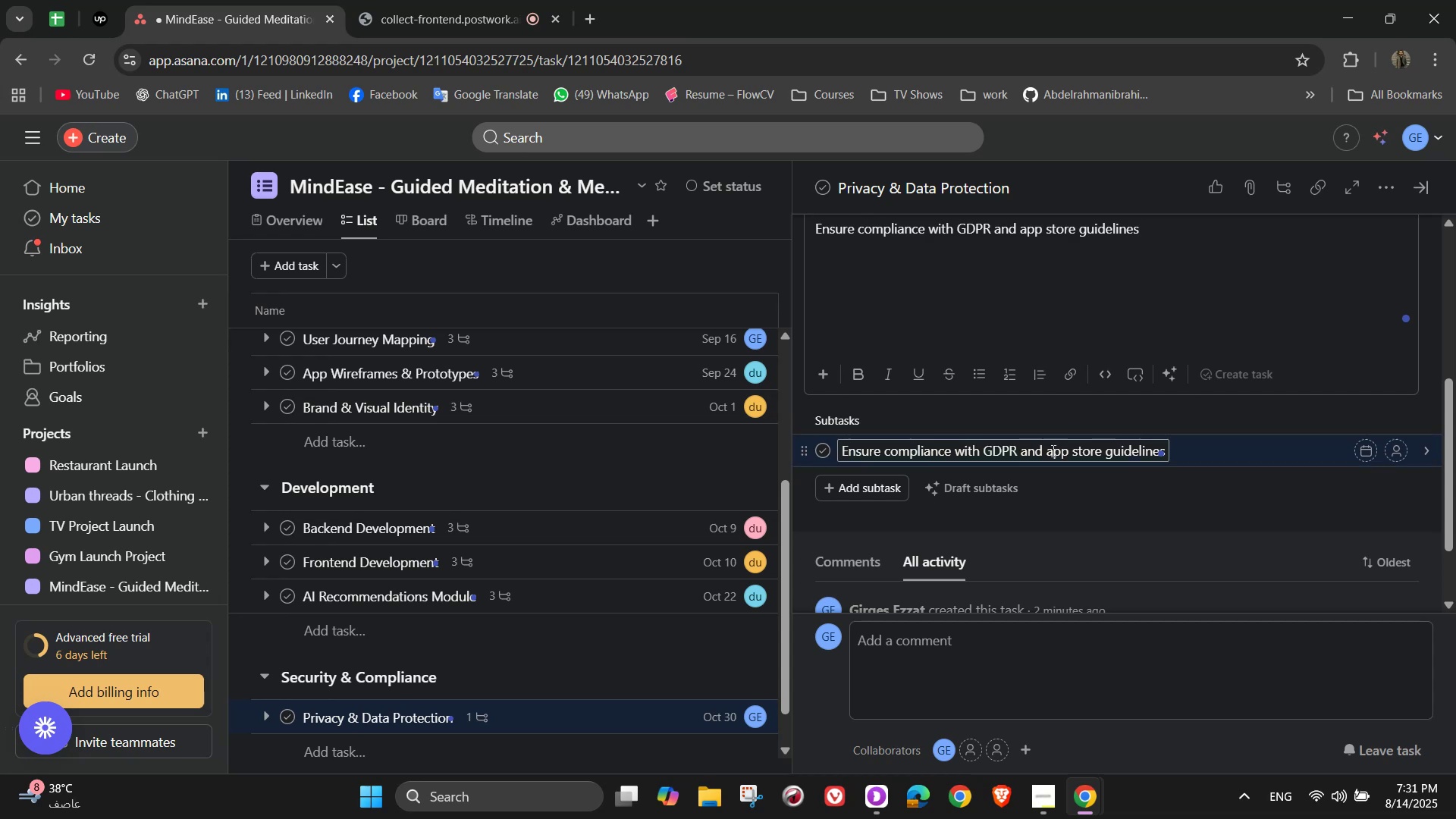 
double_click([1052, 450])
 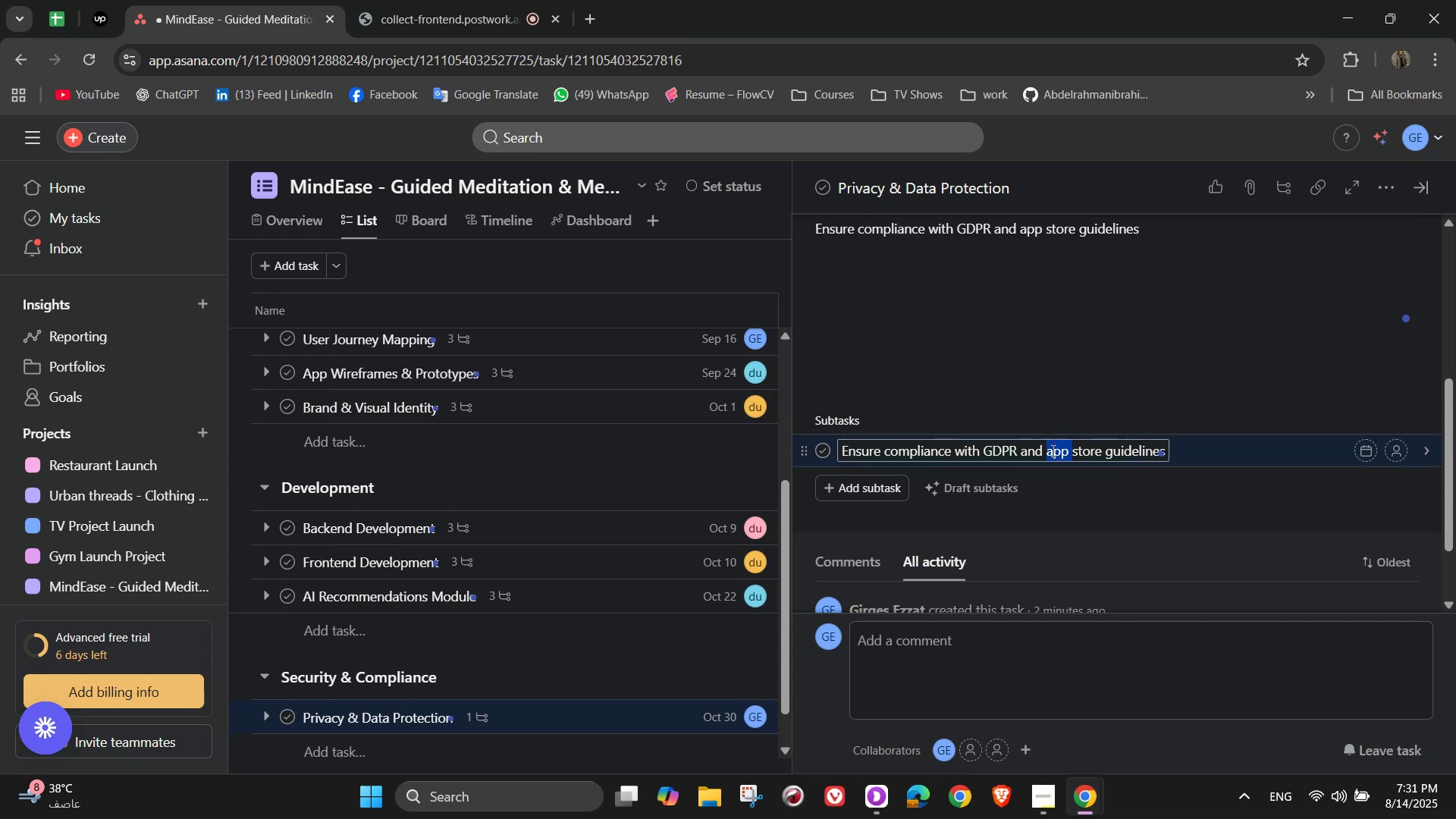 
triple_click([1052, 450])
 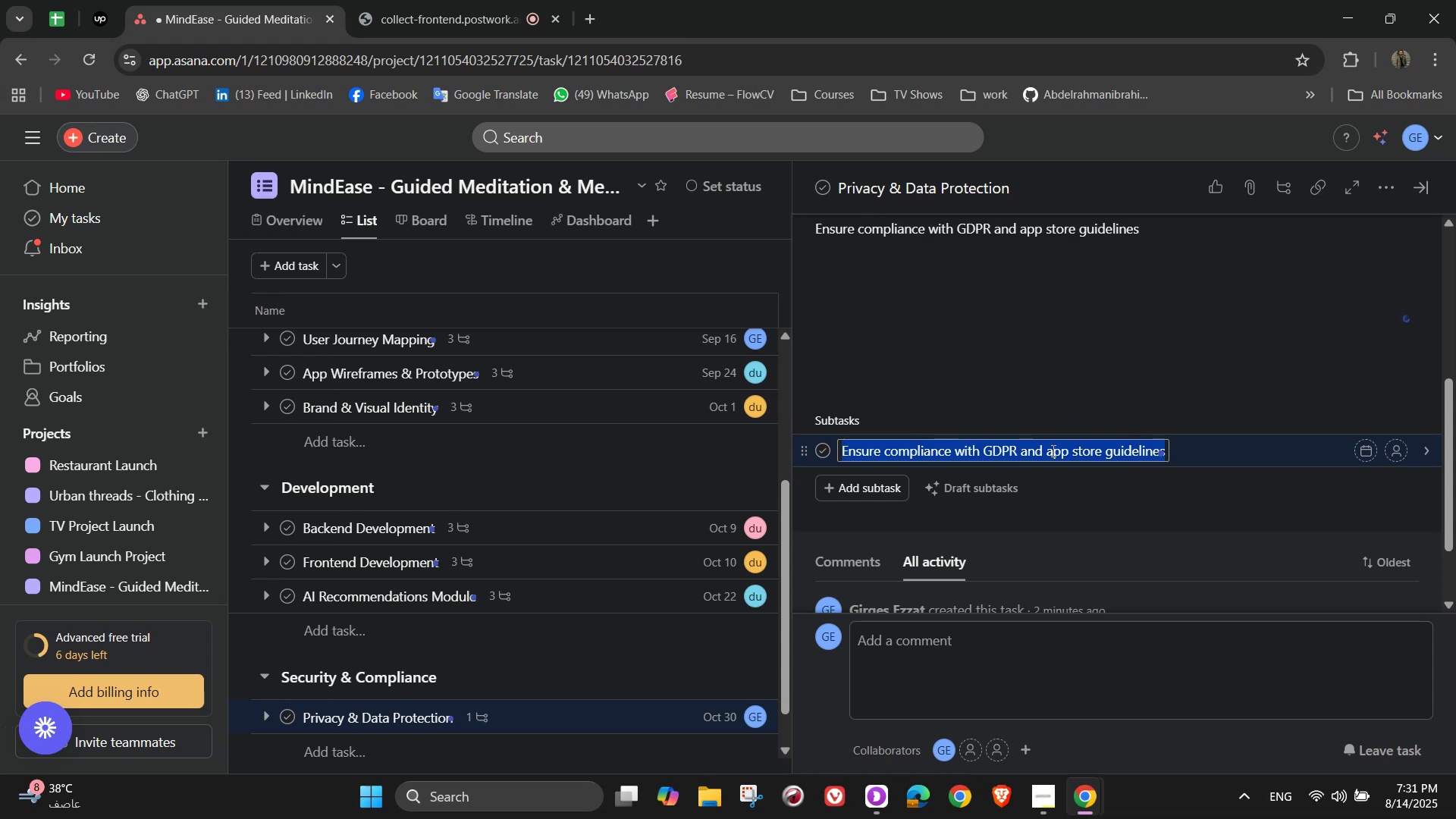 
key(Backspace)
 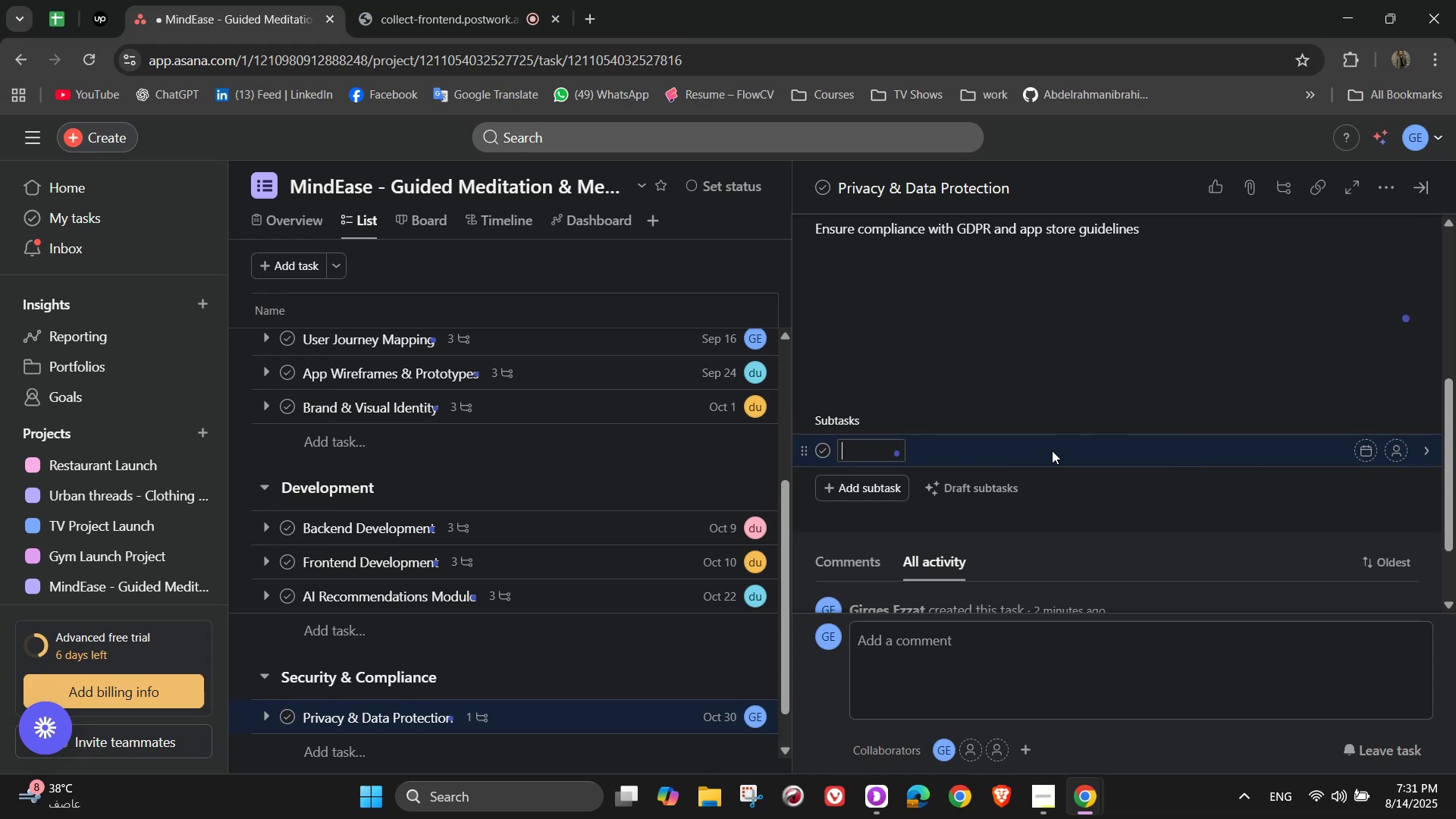 
wait(5.35)
 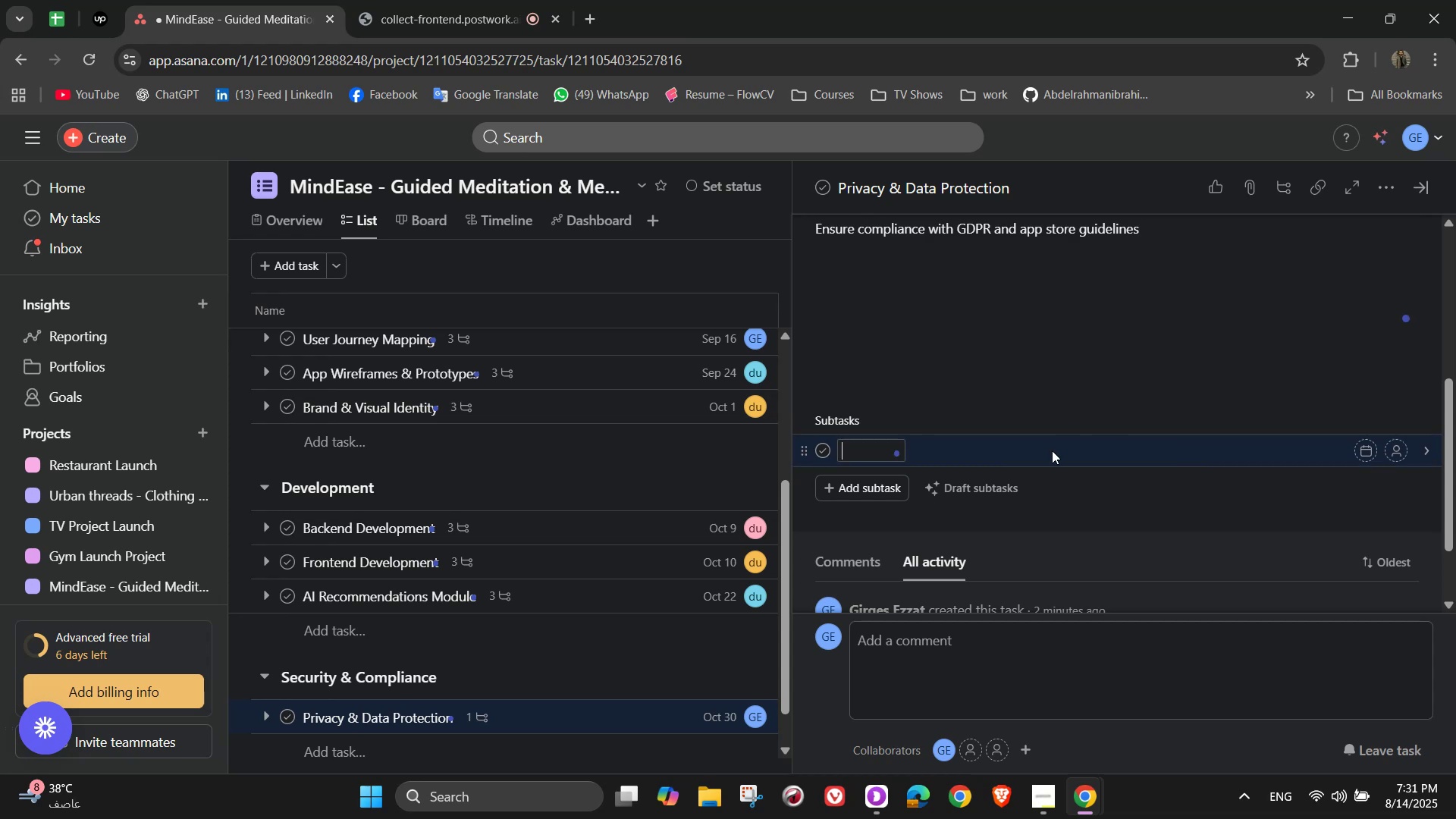 
type(Draft privacy and terms of service)
 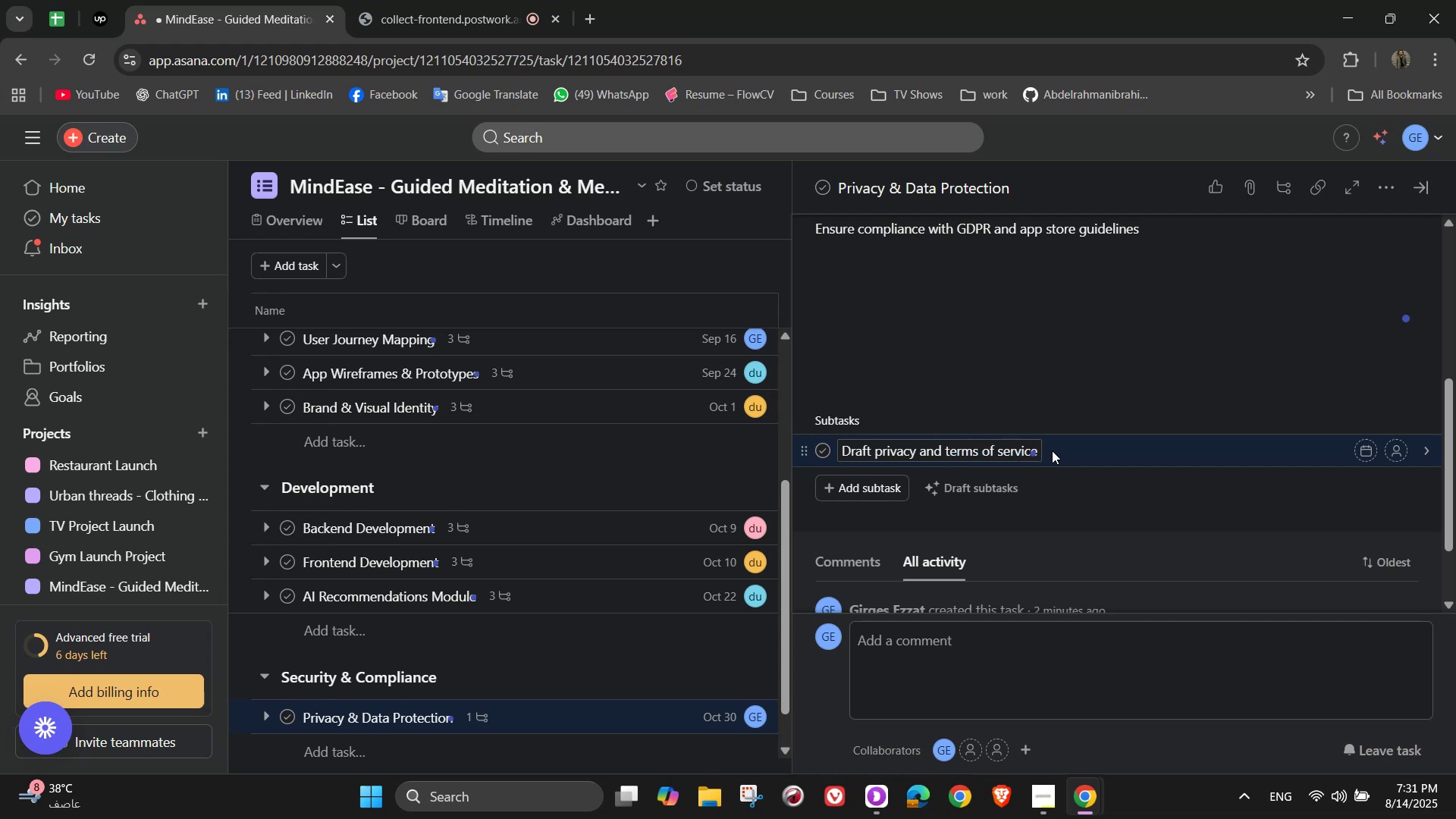 
wait(5.32)
 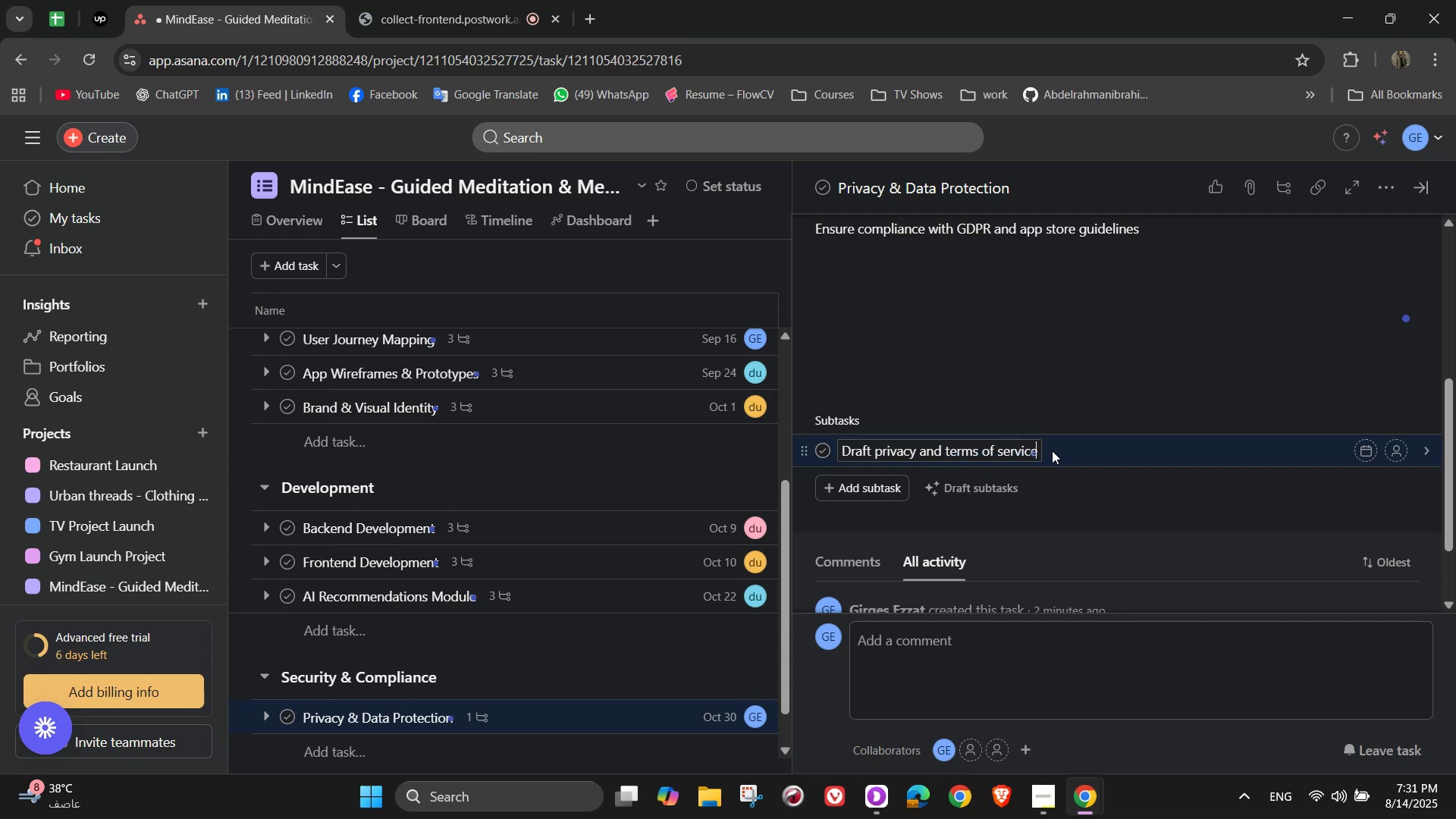 
key(Enter)
 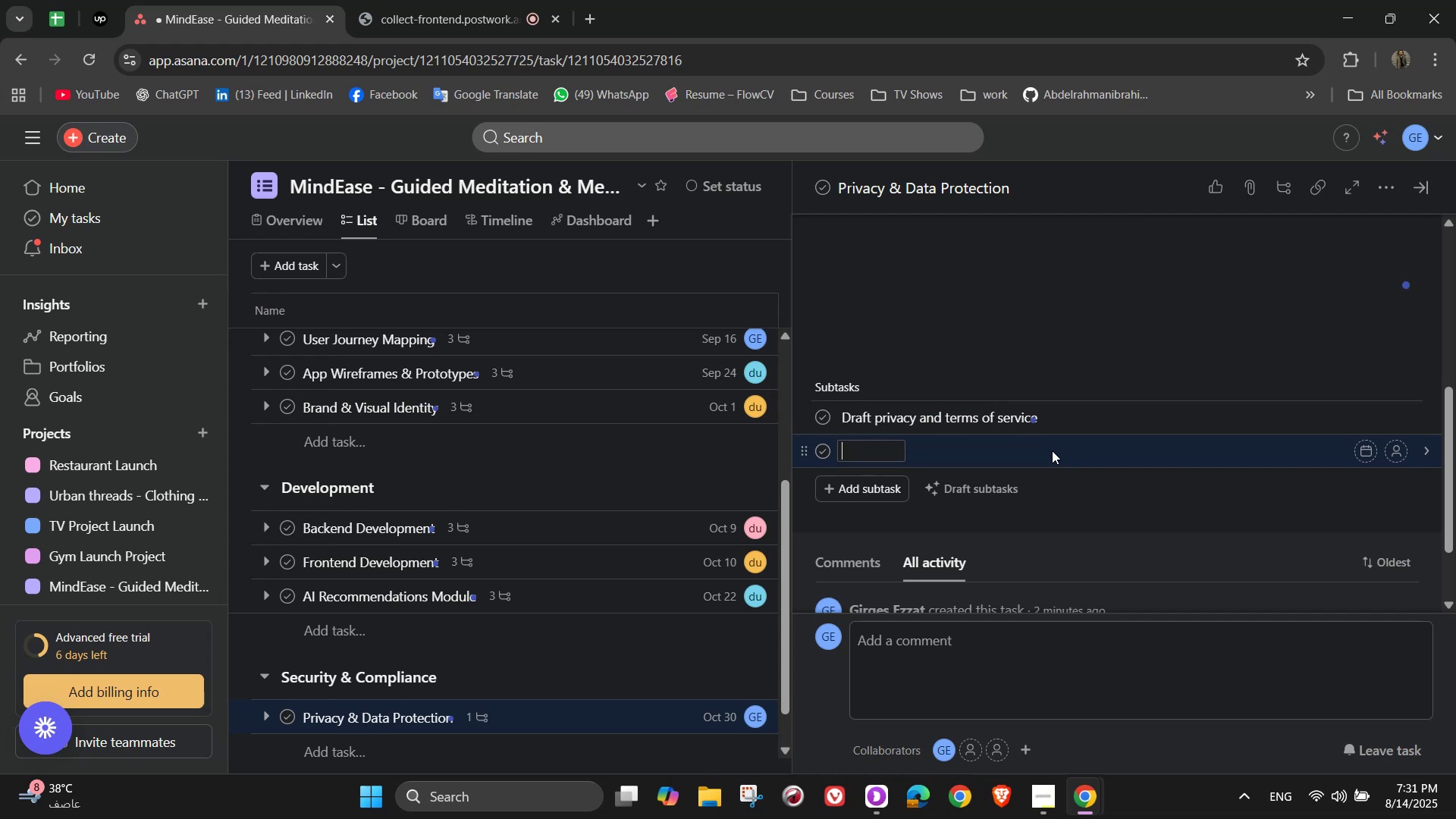 
type(Add user-conr)
key(Backspace)
type(trolled privacy settings)
 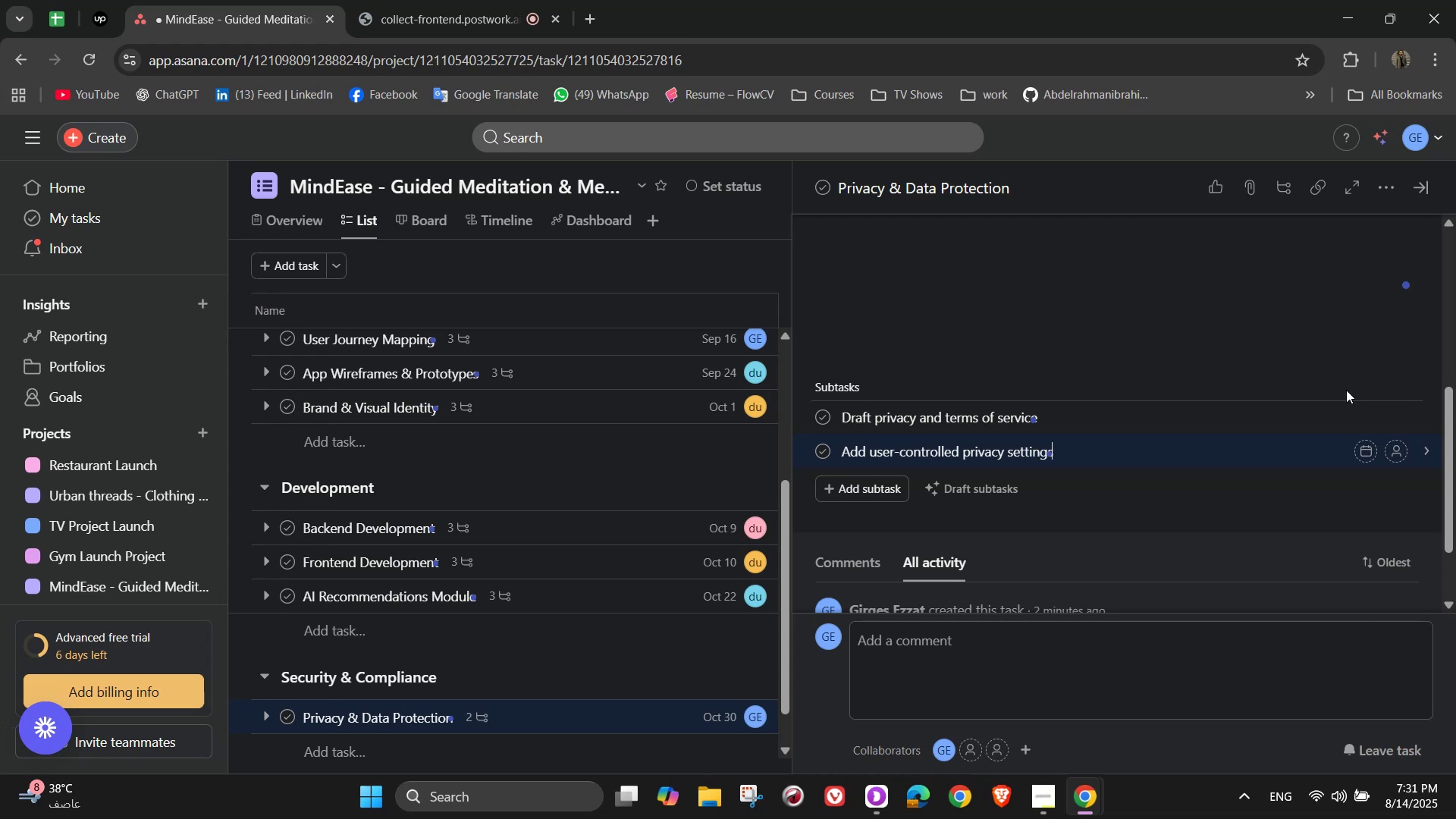 
key(Enter)
 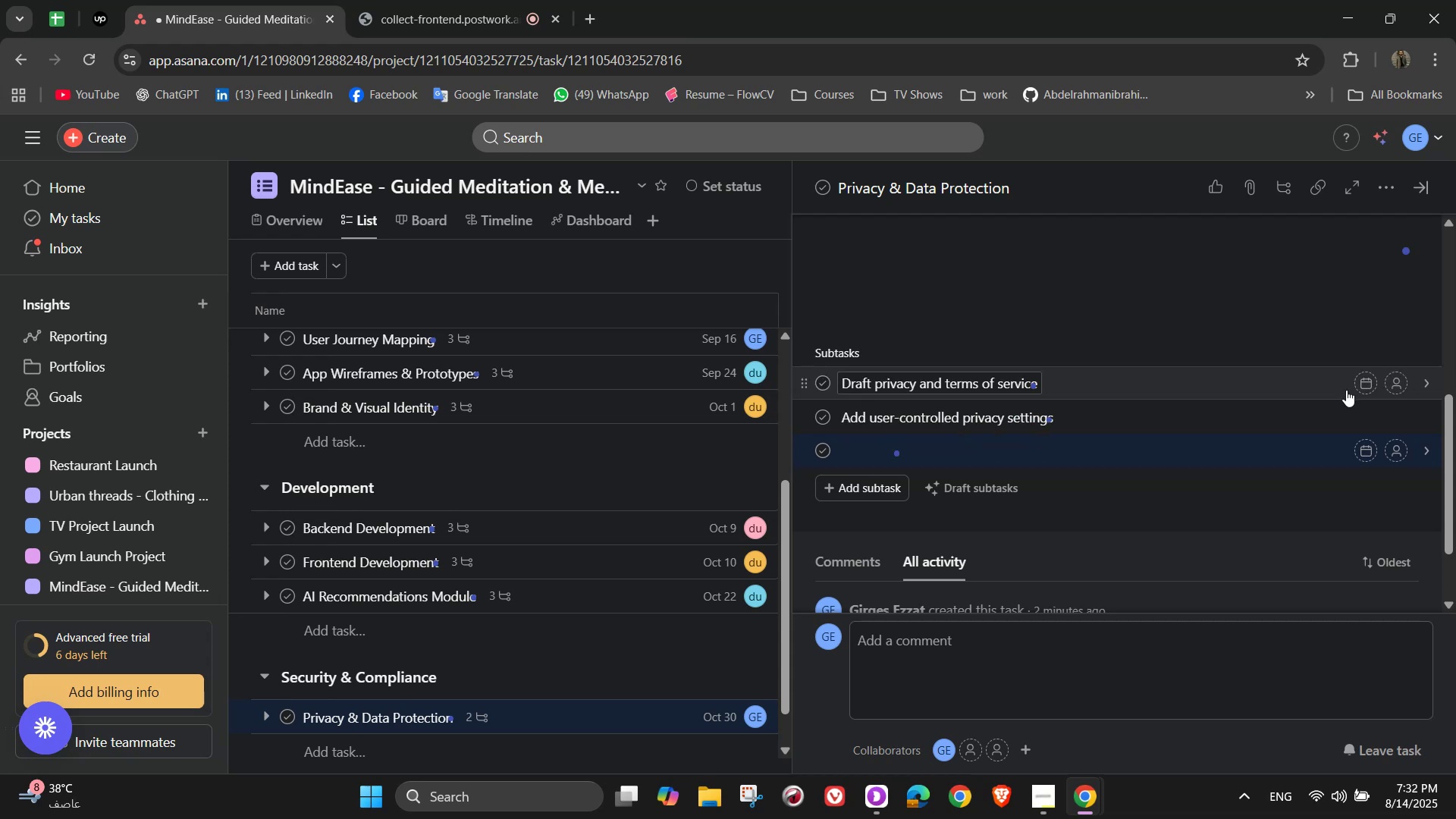 
type(Implement encryption for sensities data)
 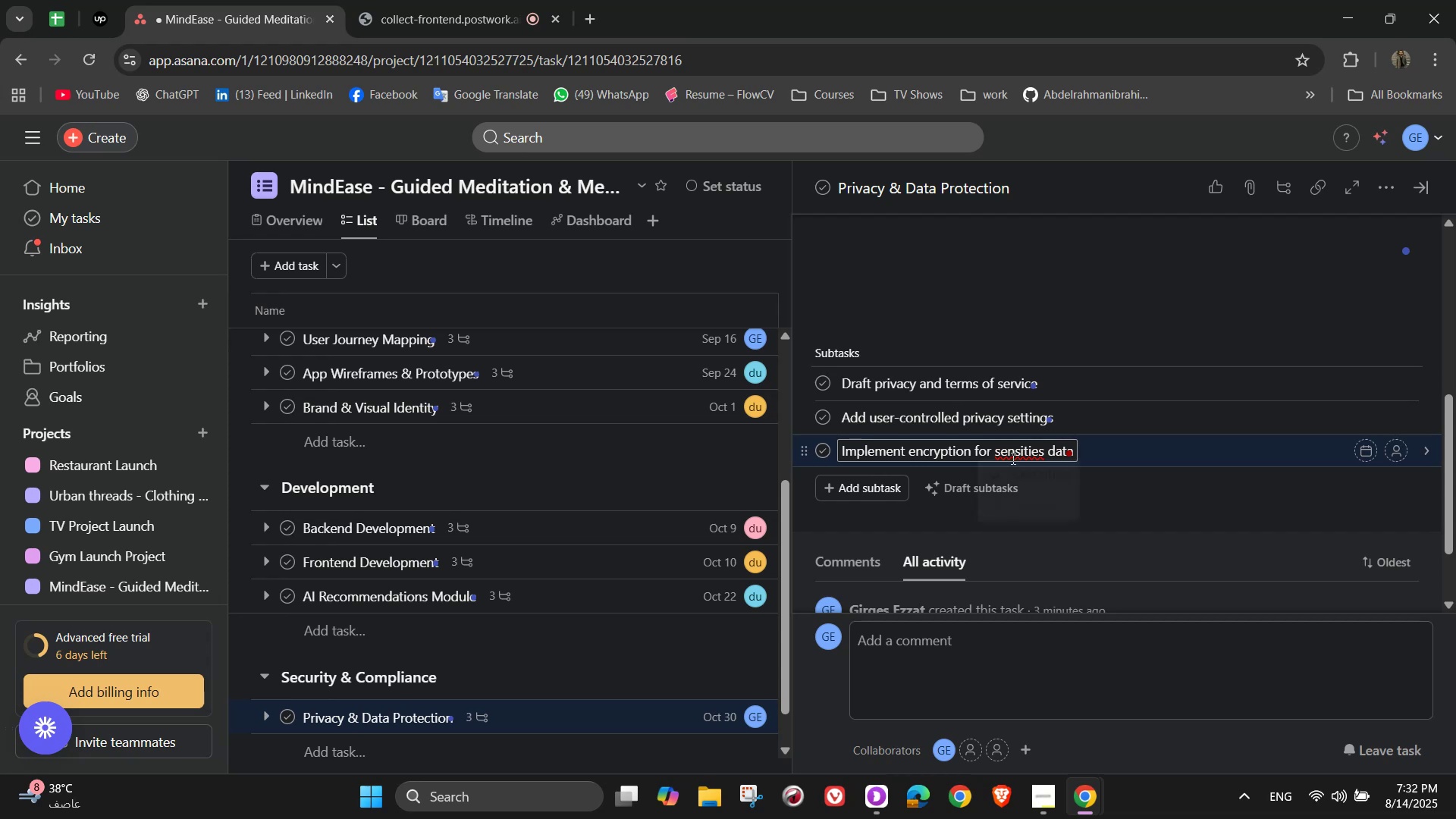 
left_click([1038, 472])
 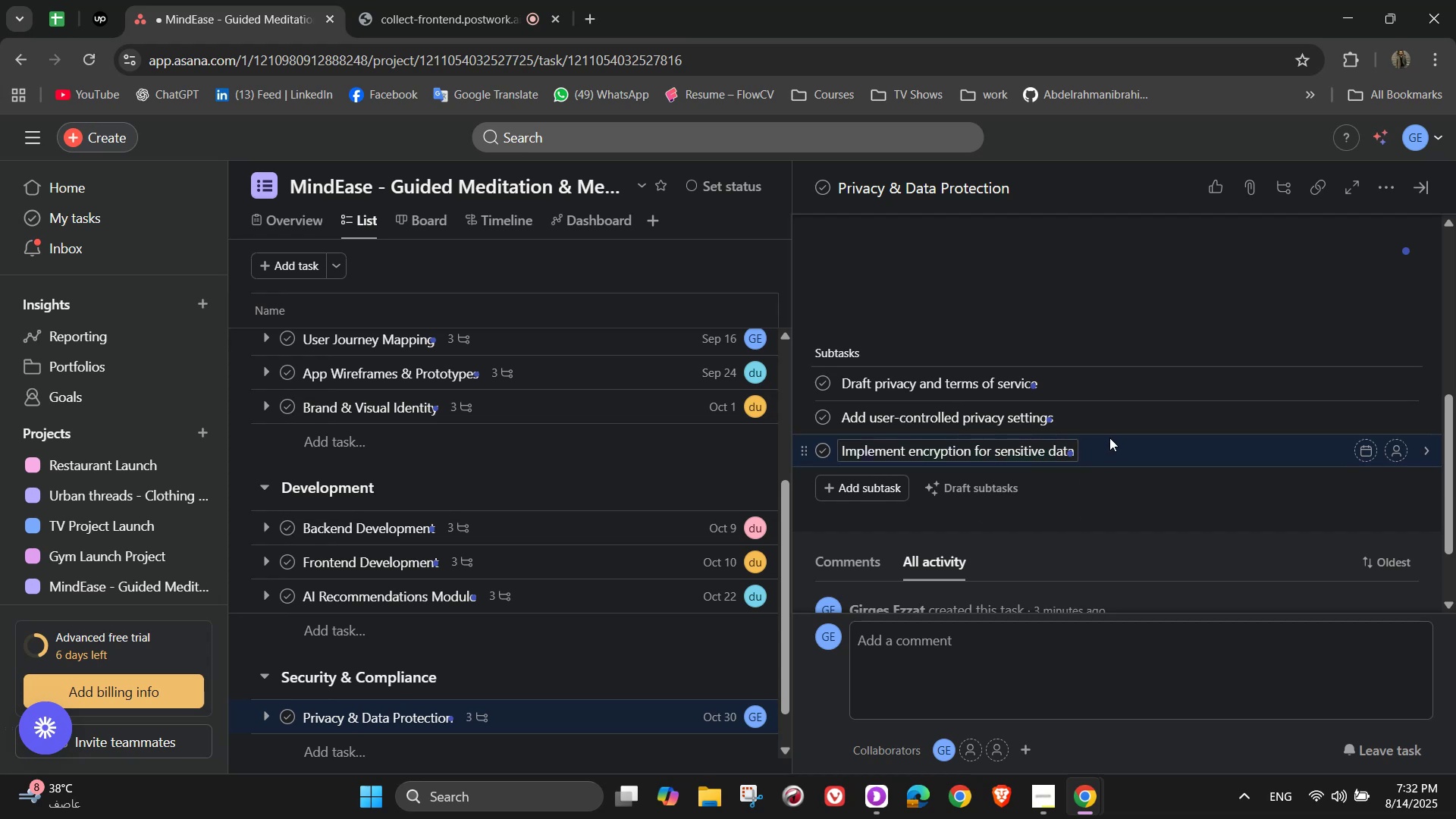 
left_click([1392, 381])
 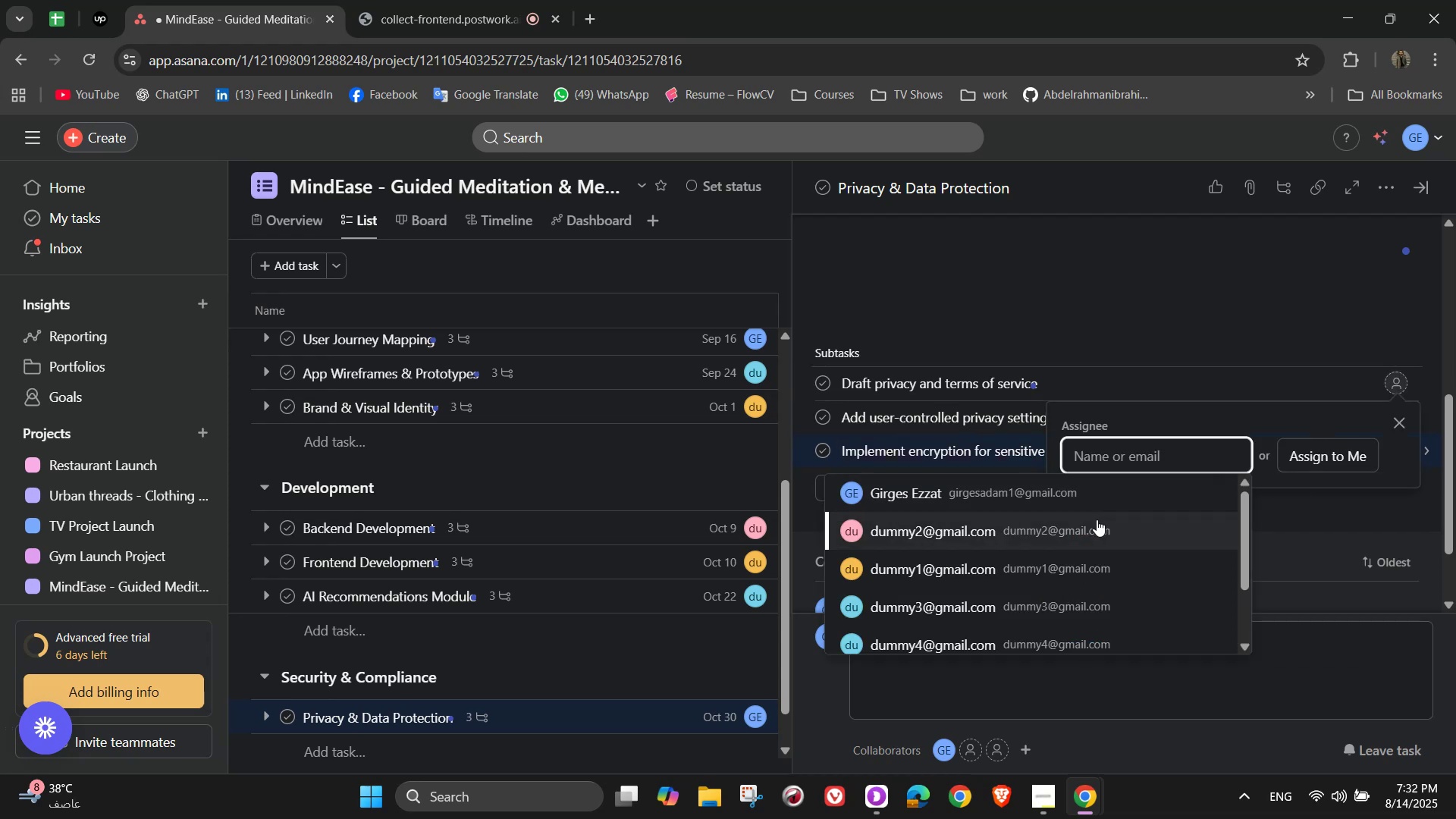 
left_click([1091, 529])
 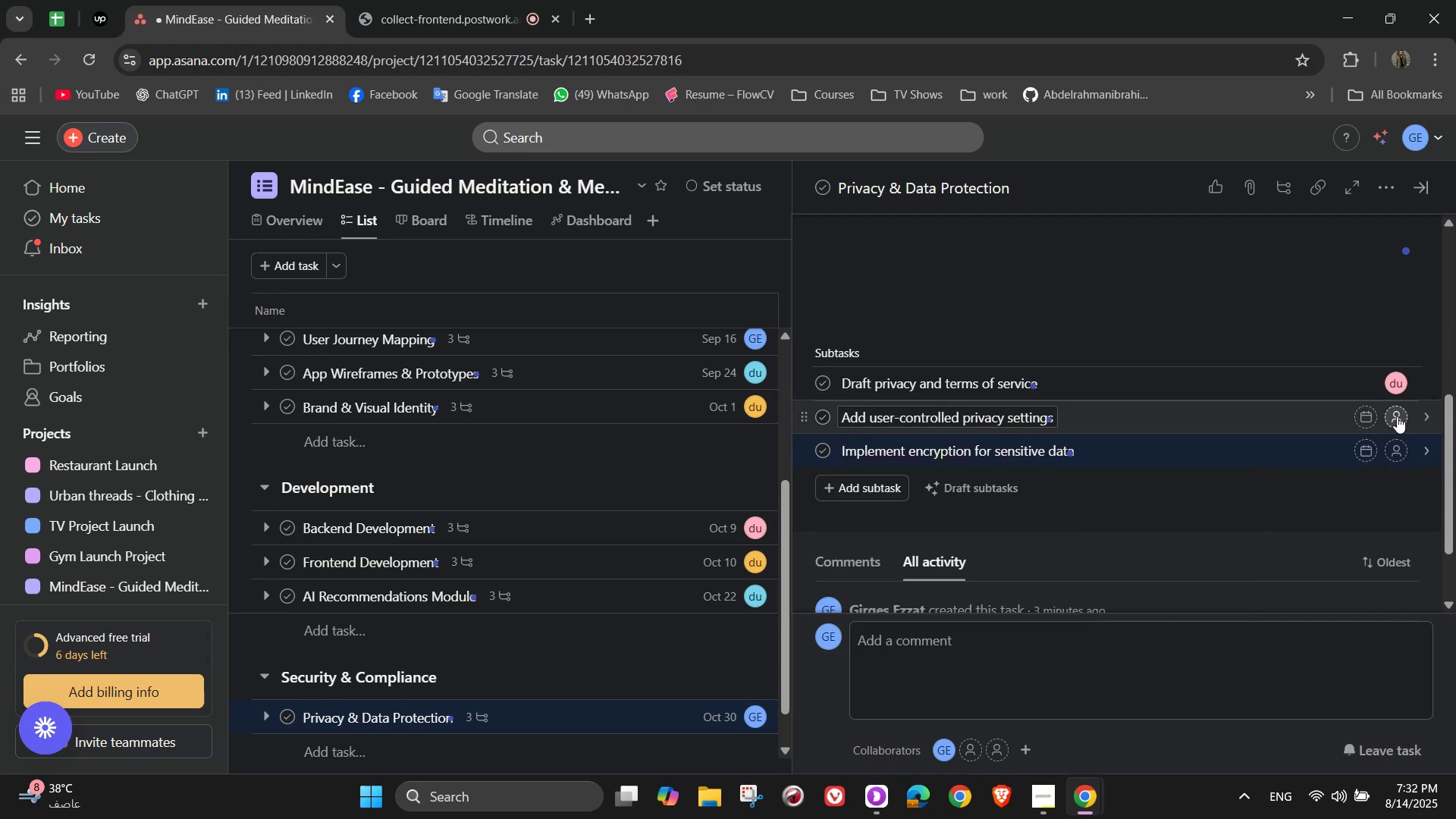 
left_click([1397, 416])
 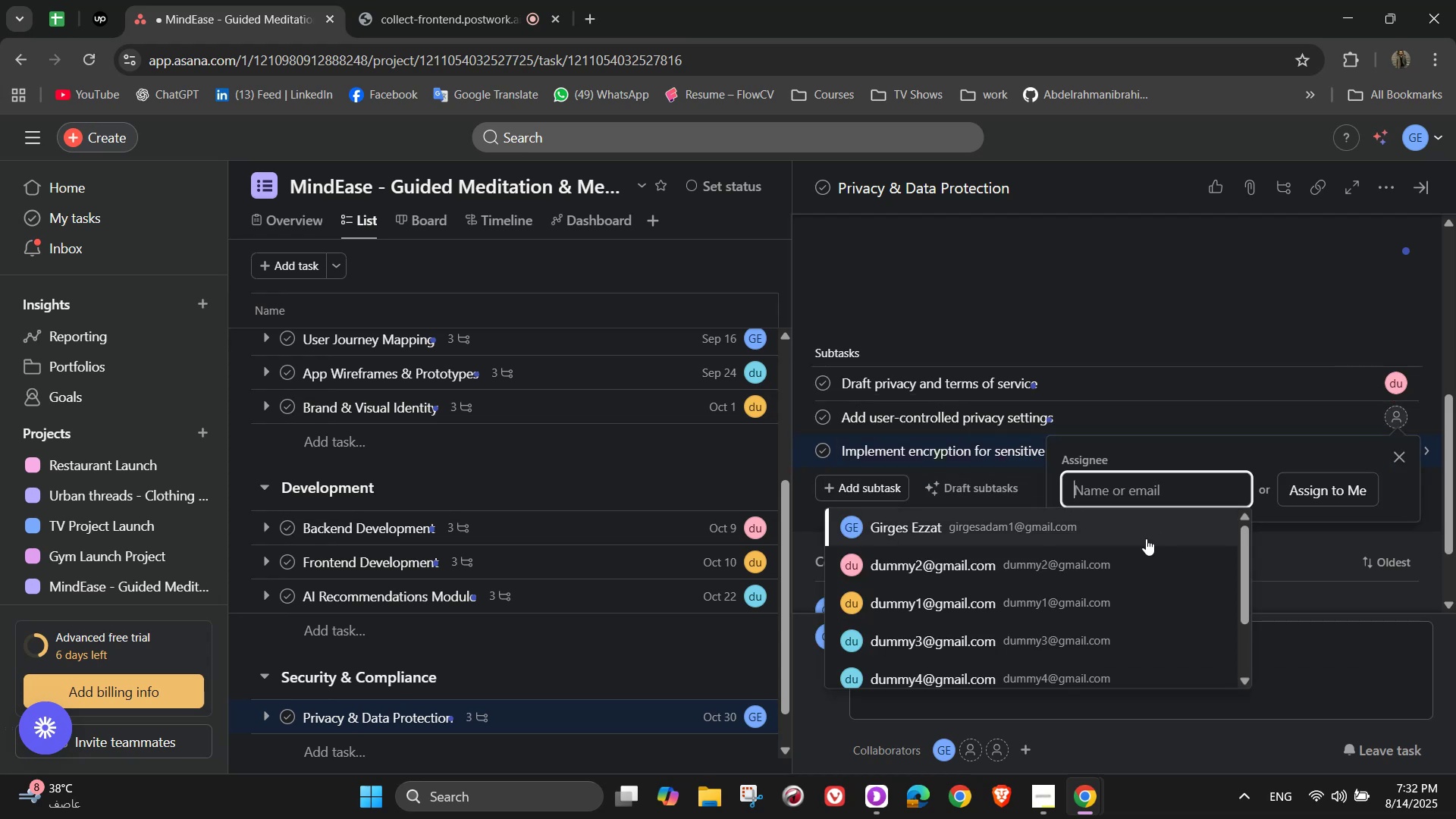 
left_click([1138, 540])
 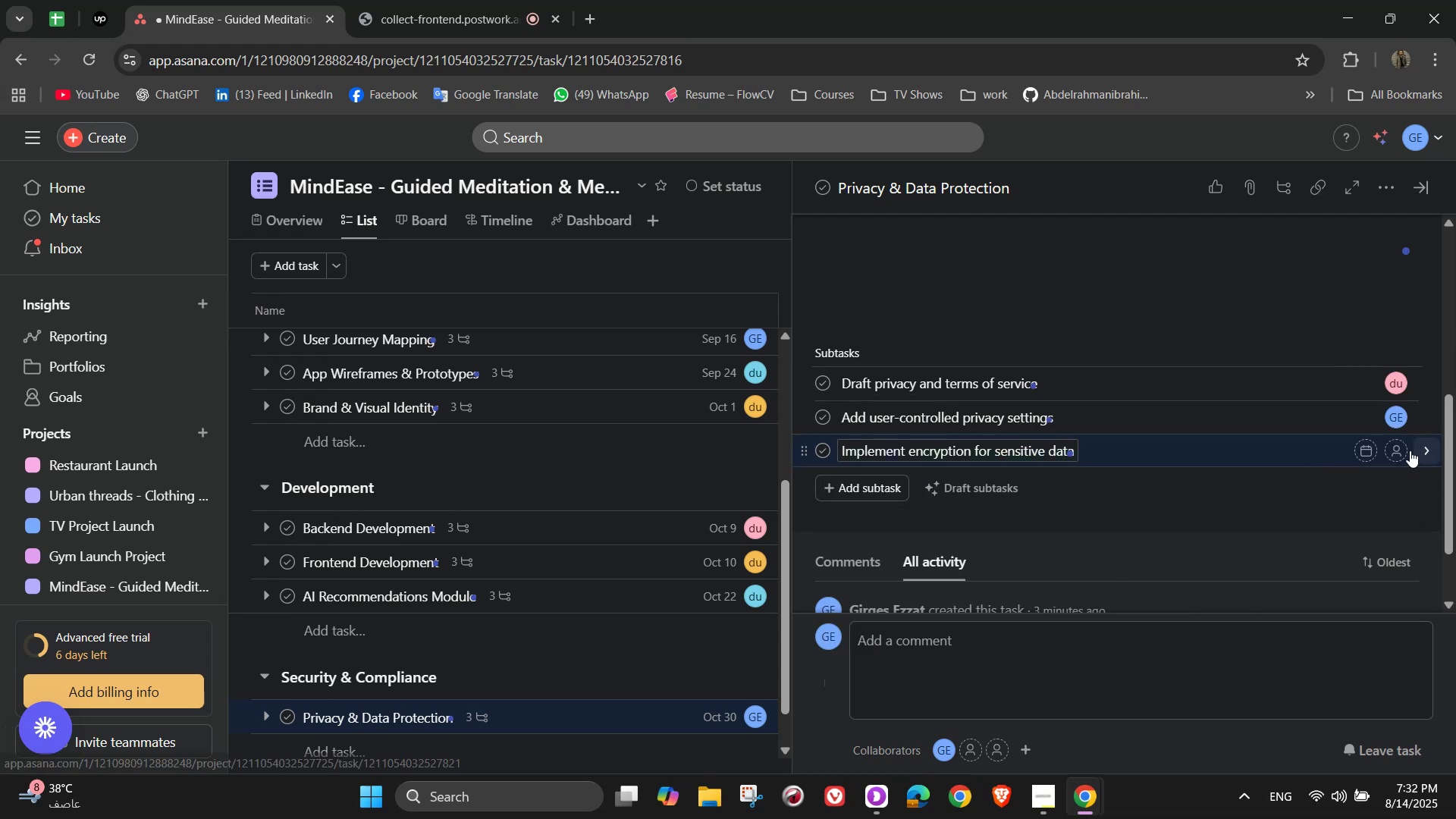 
left_click([1398, 448])
 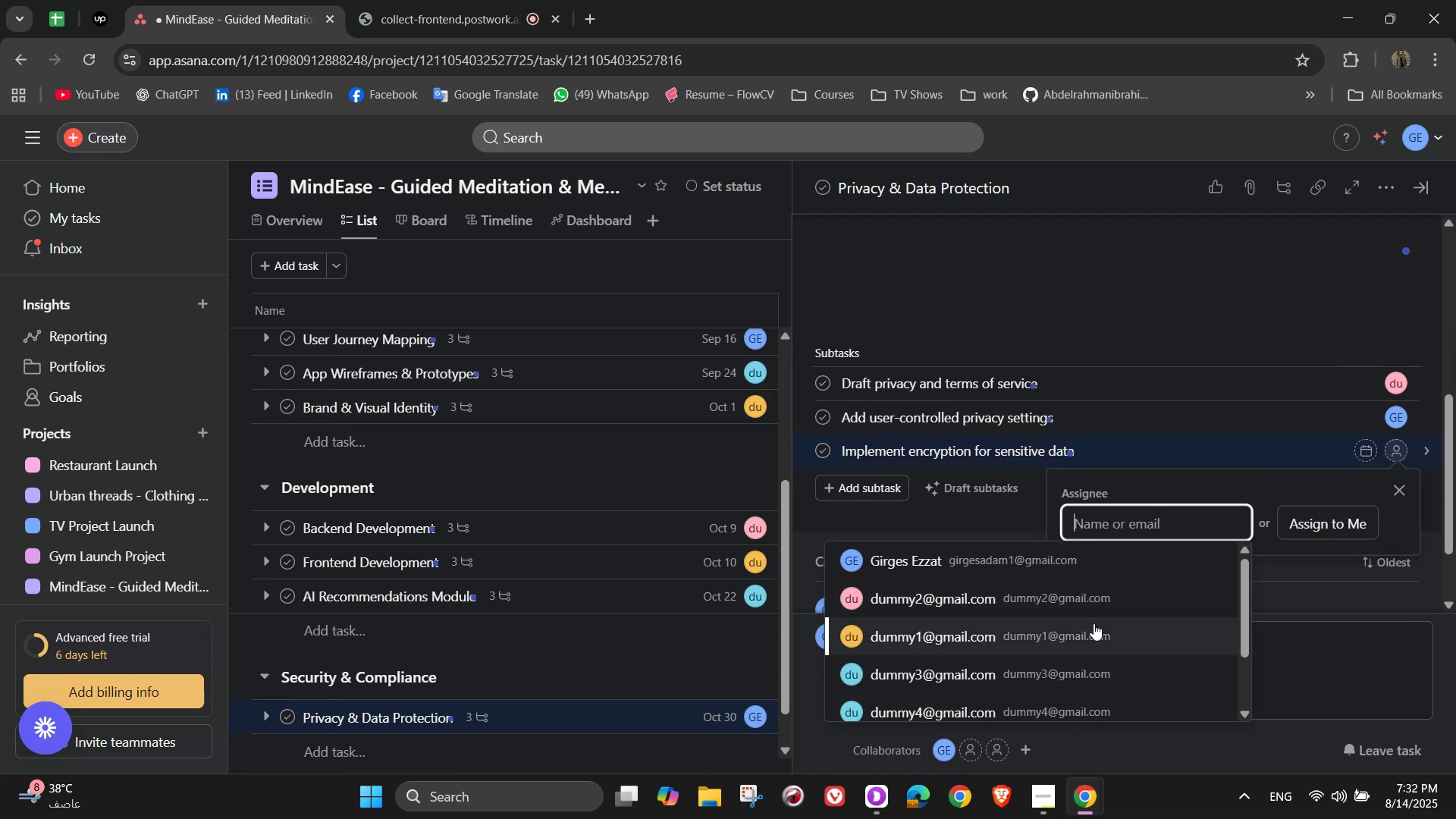 
left_click([1101, 632])
 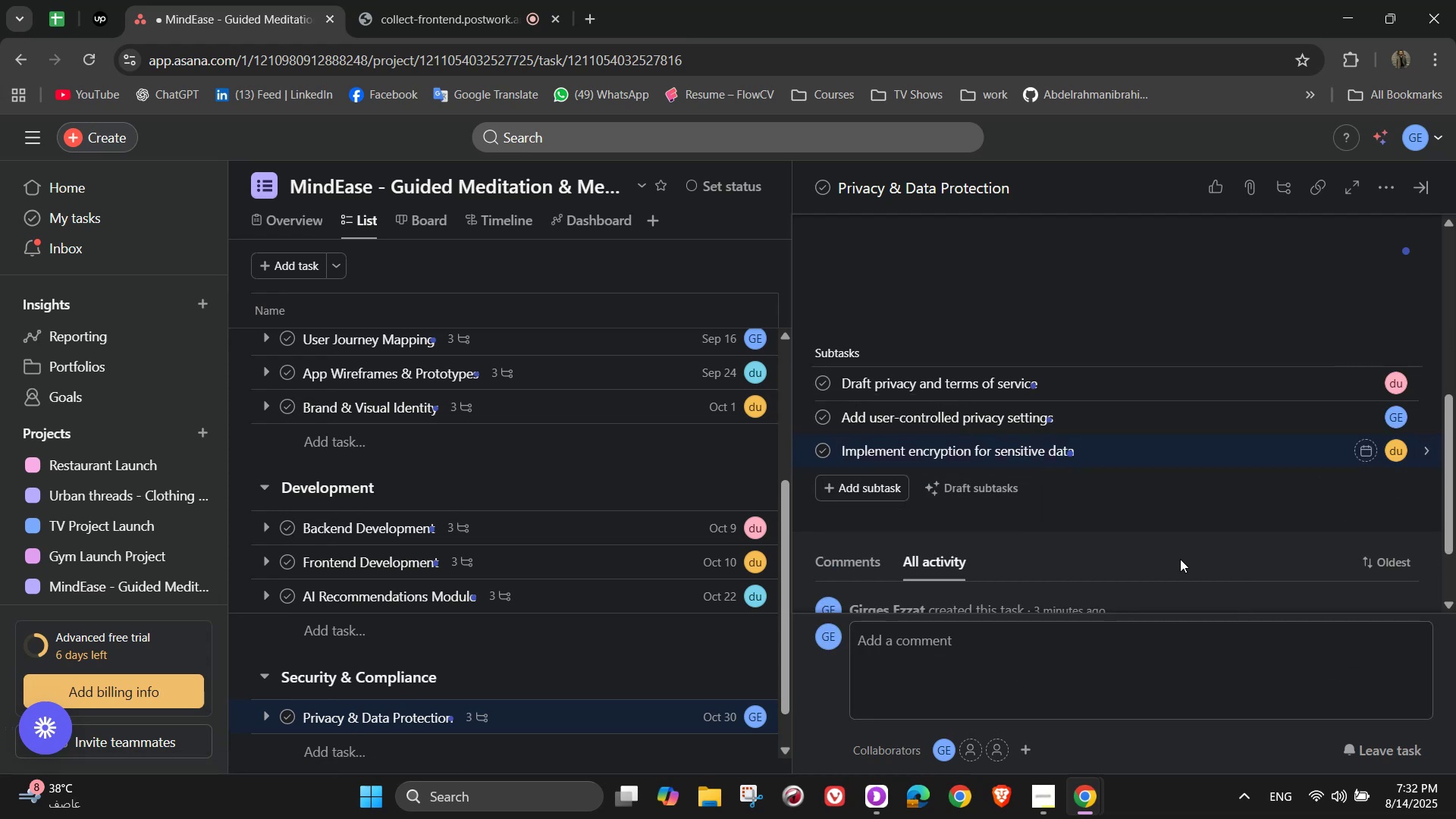 
scroll: coordinate [1246, 381], scroll_direction: up, amount: 8.0
 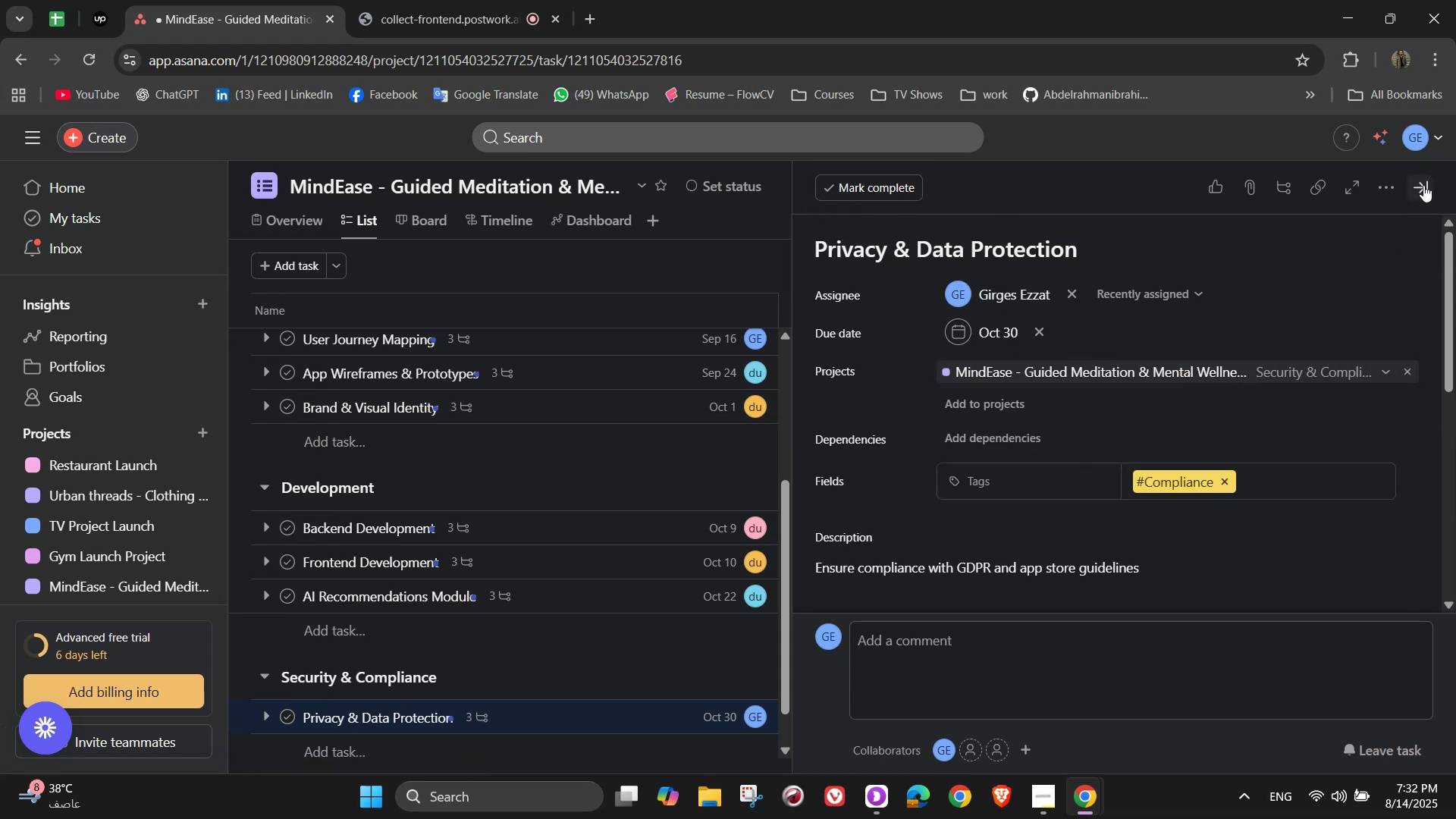 
left_click([1423, 185])
 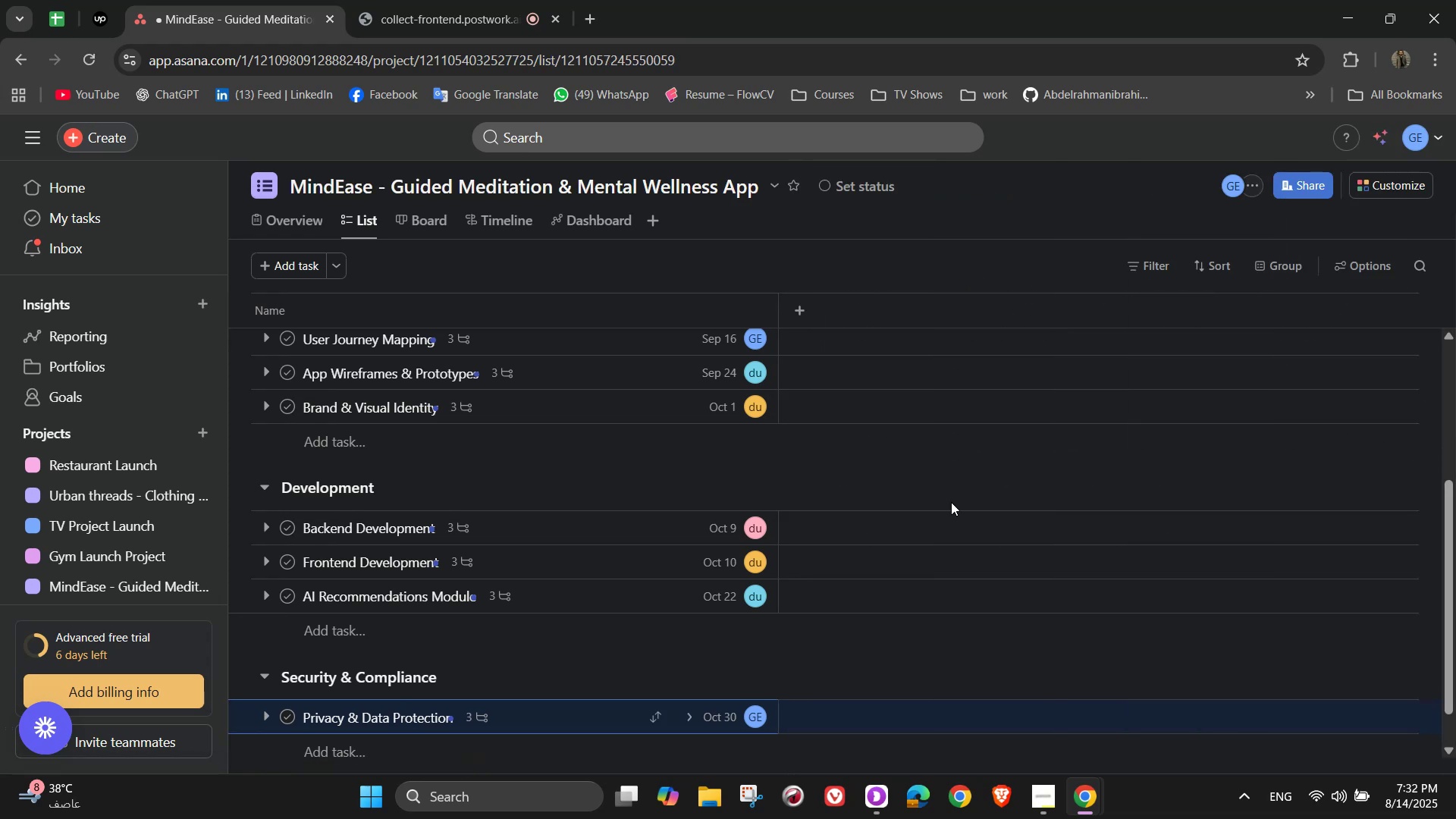 
scroll: coordinate [691, 560], scroll_direction: down, amount: 4.0
 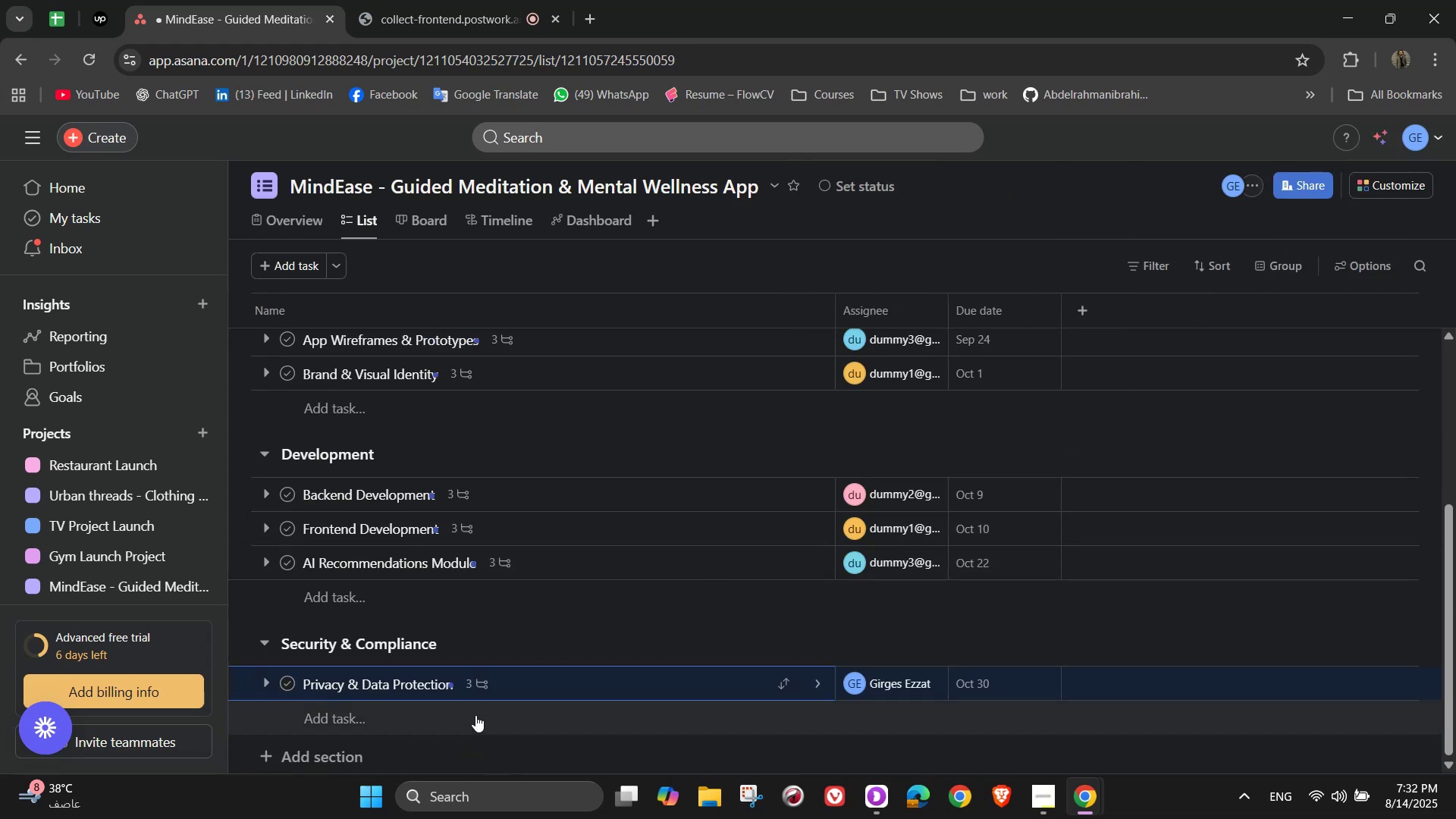 
wait(6.02)
 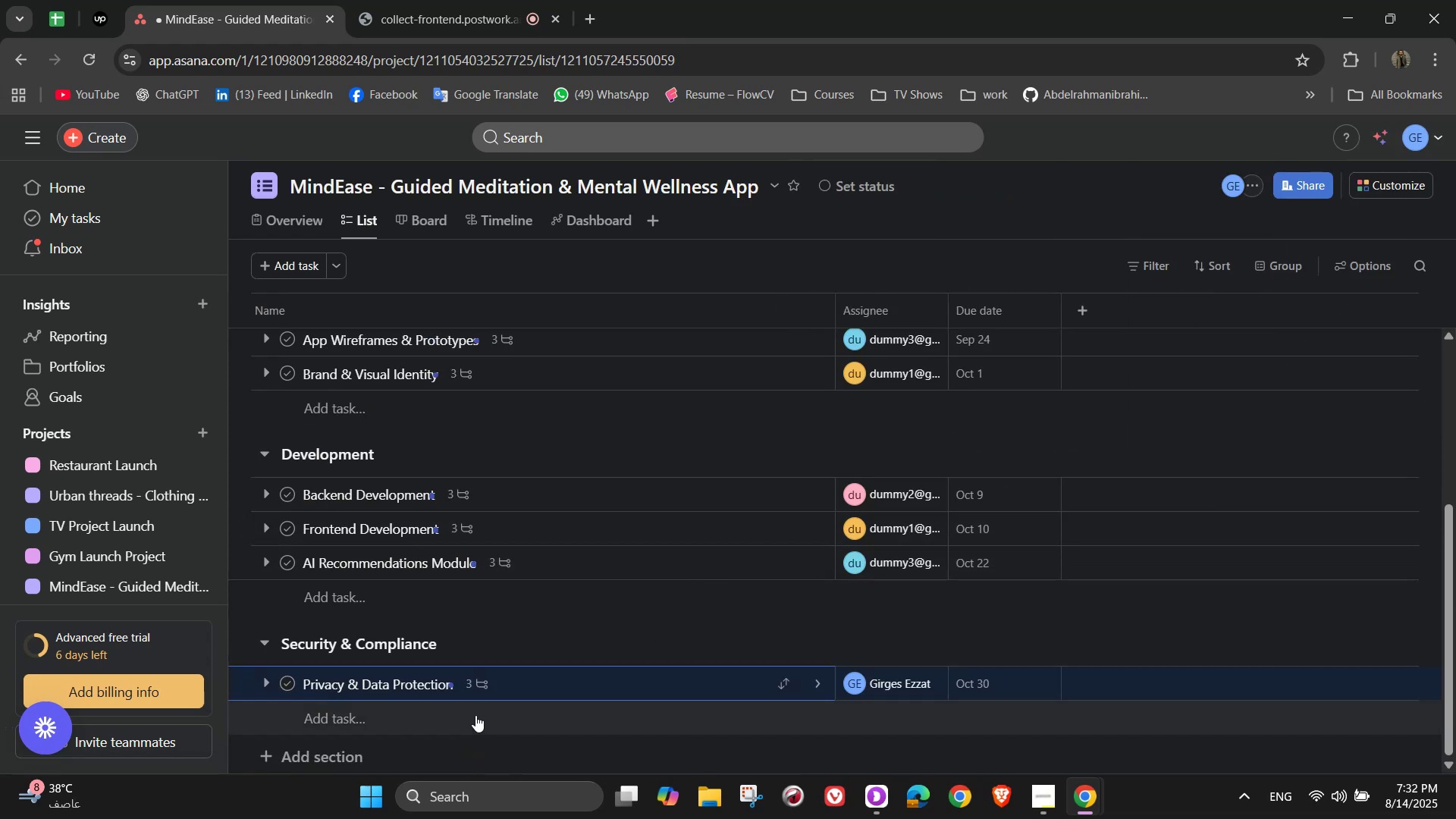 
left_click([475, 715])
 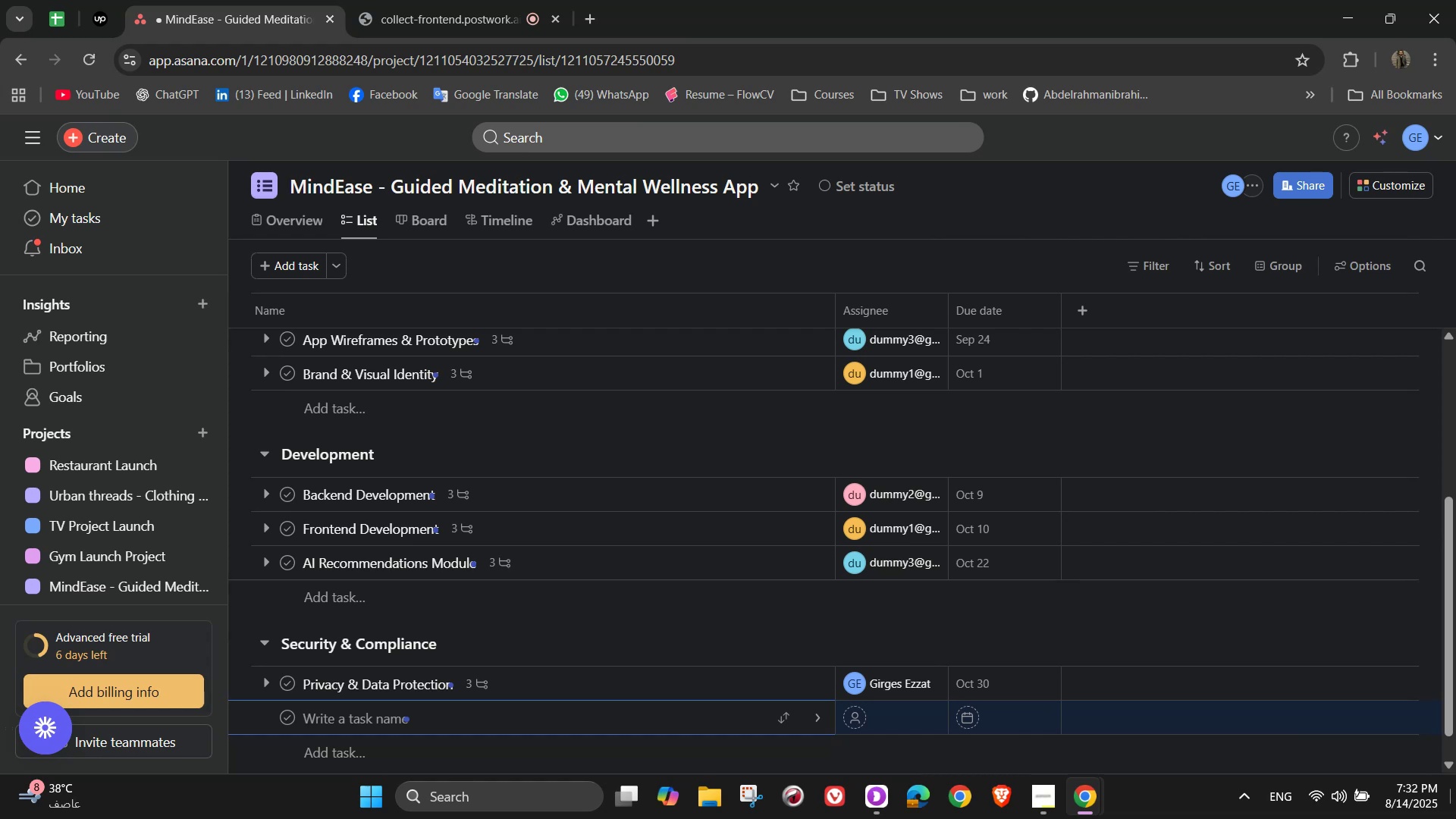 
type(Accessibility & Inclusivity)
 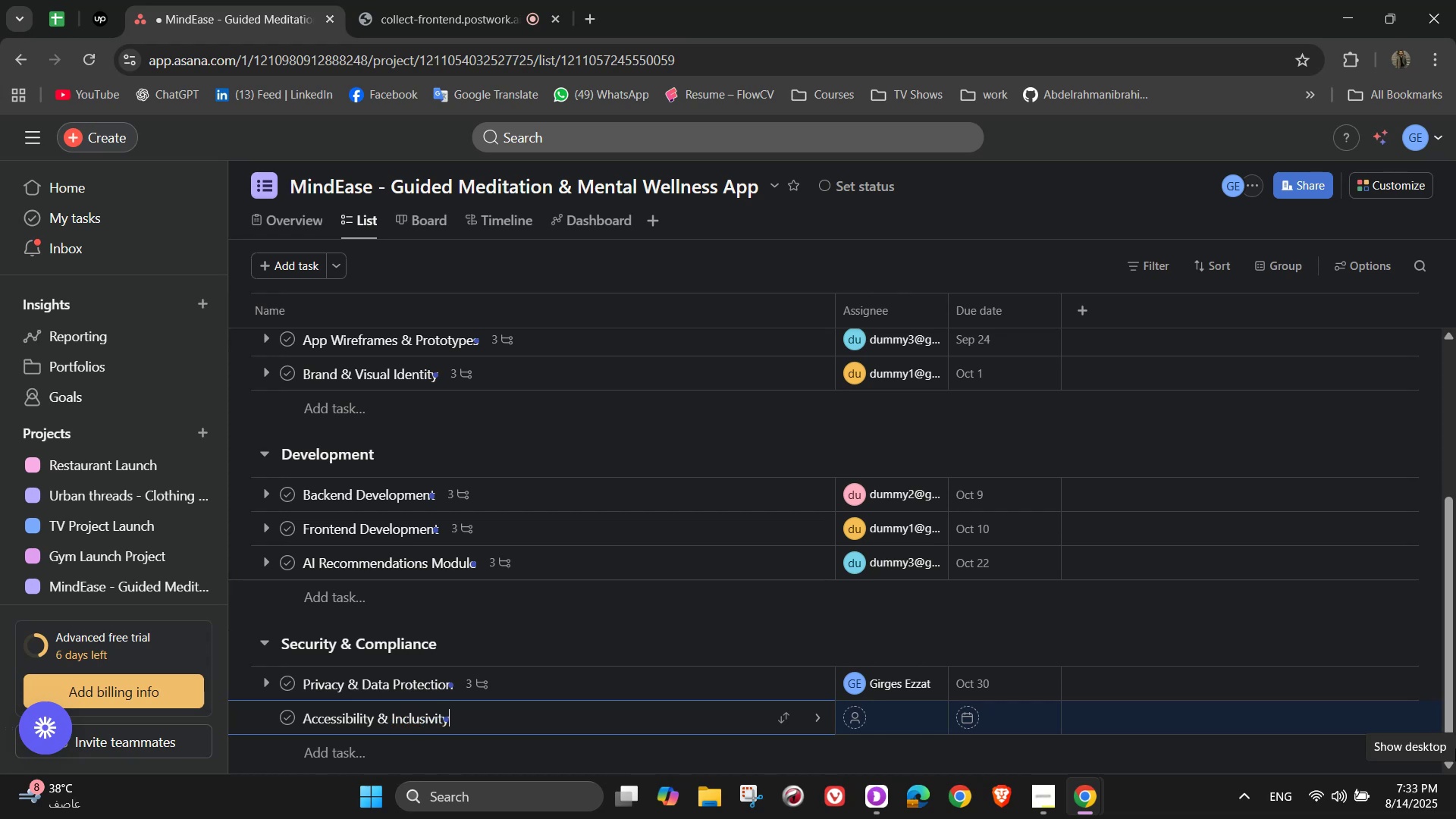 
left_click([818, 714])
 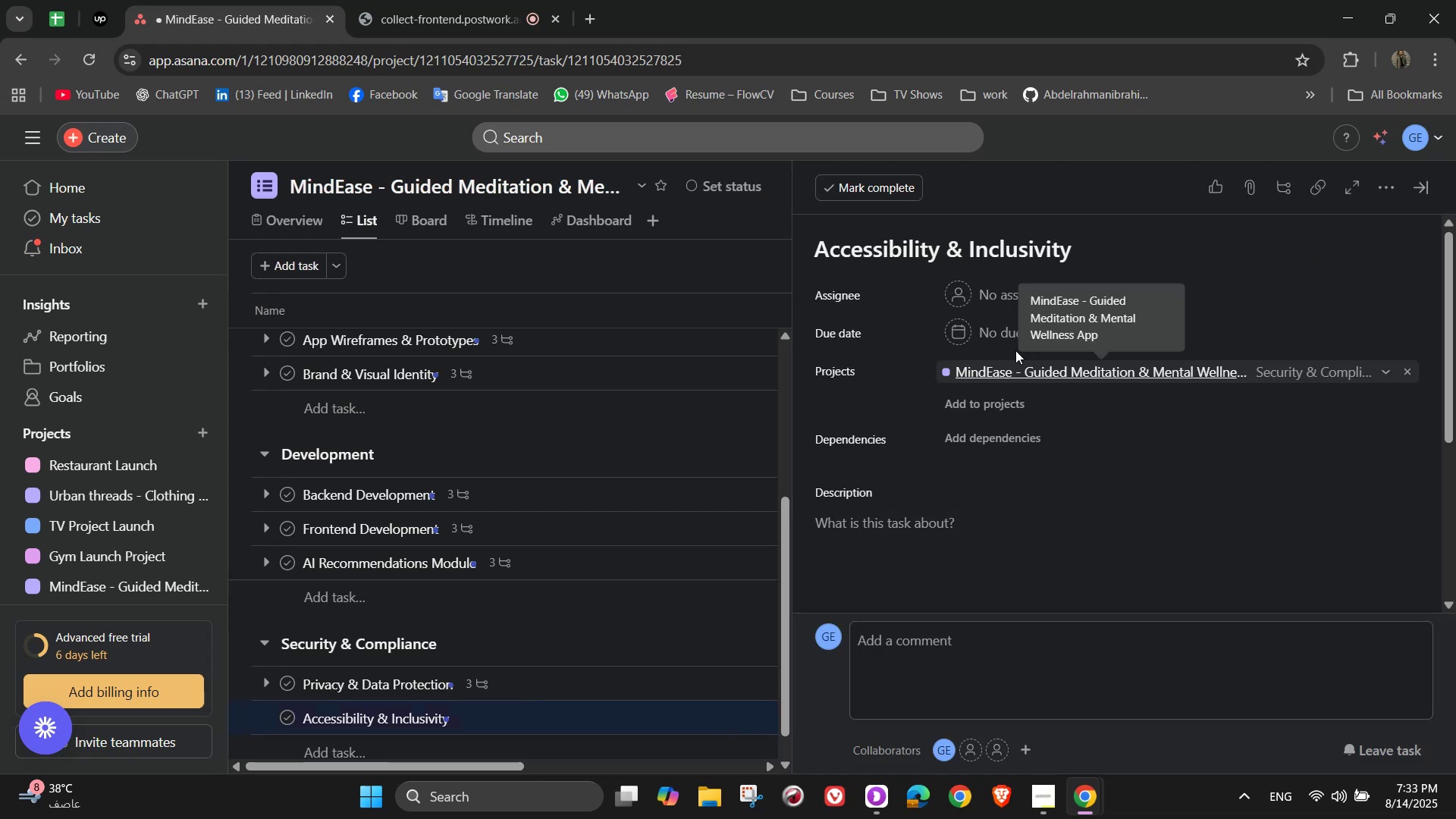 
left_click([992, 271])
 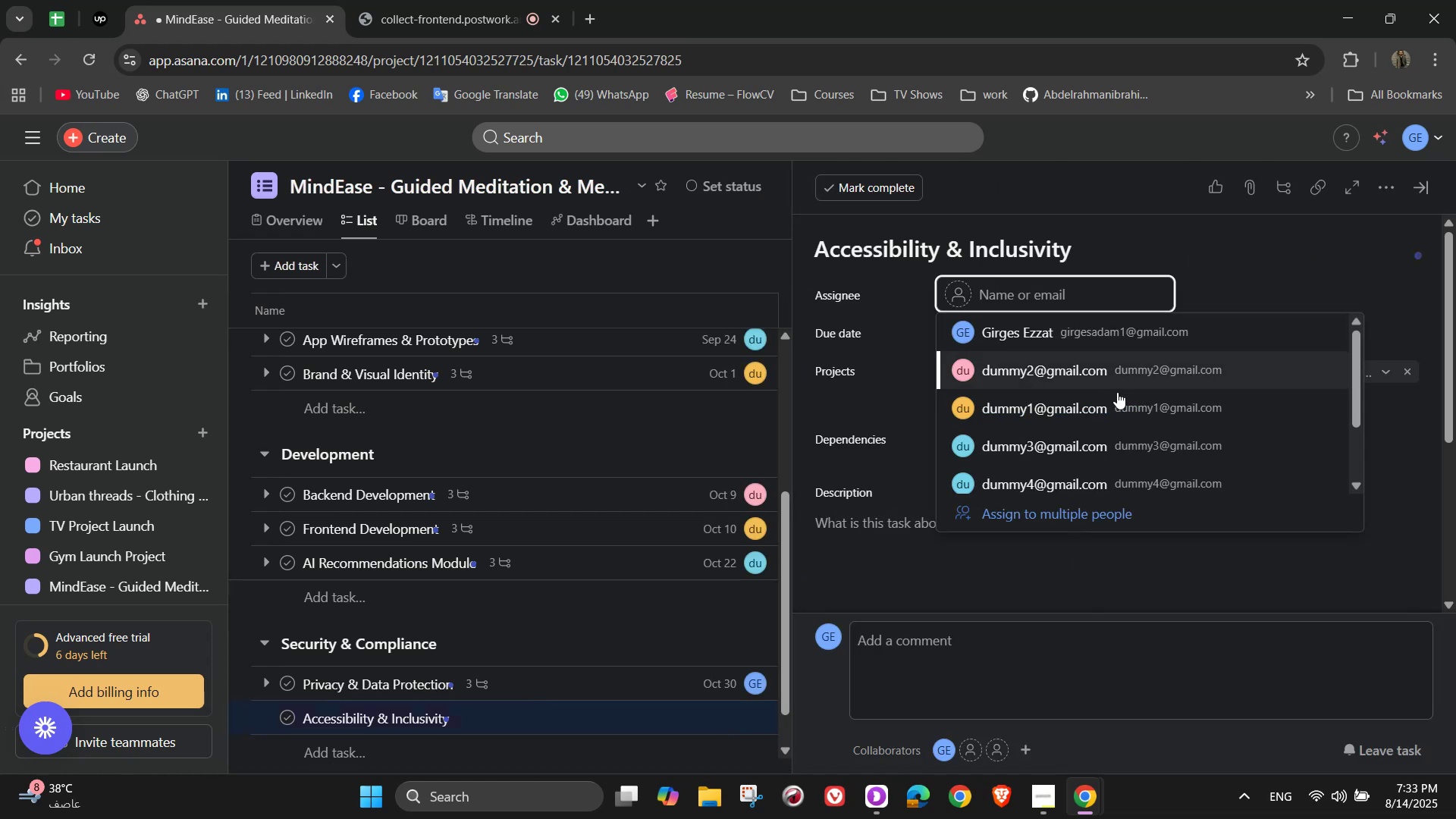 
left_click([1119, 383])
 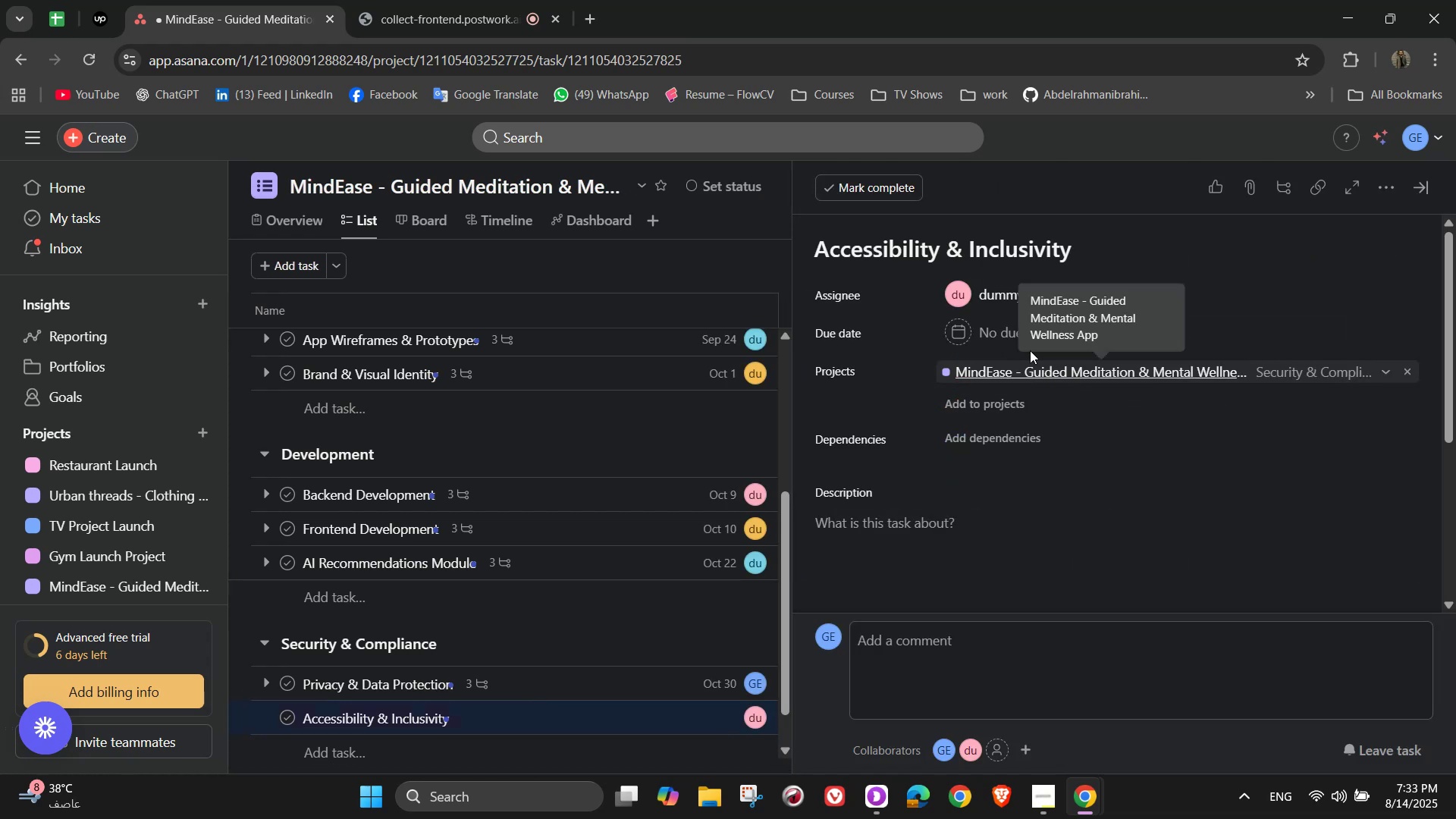 
left_click([1013, 326])
 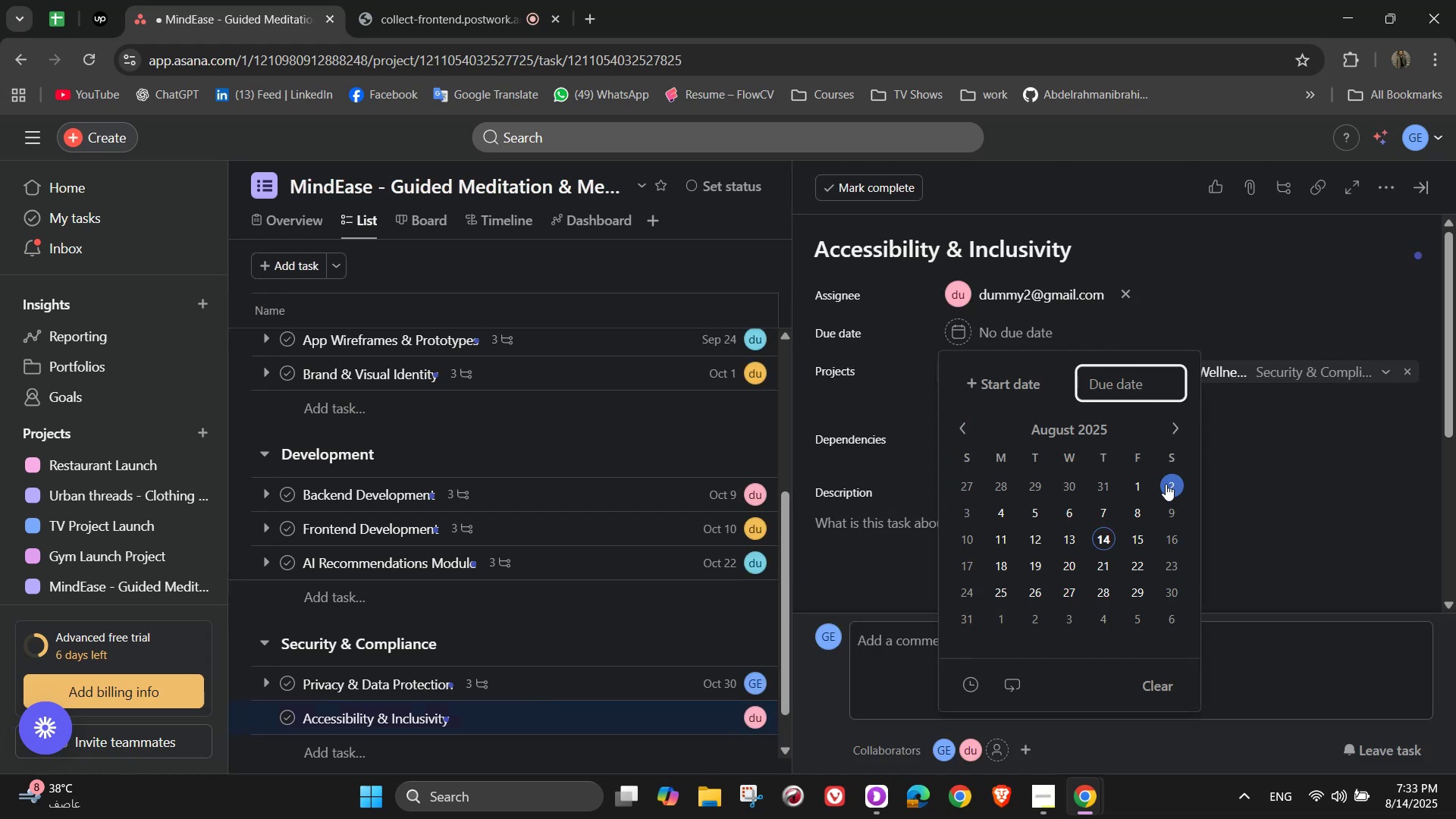 
double_click([1167, 420])
 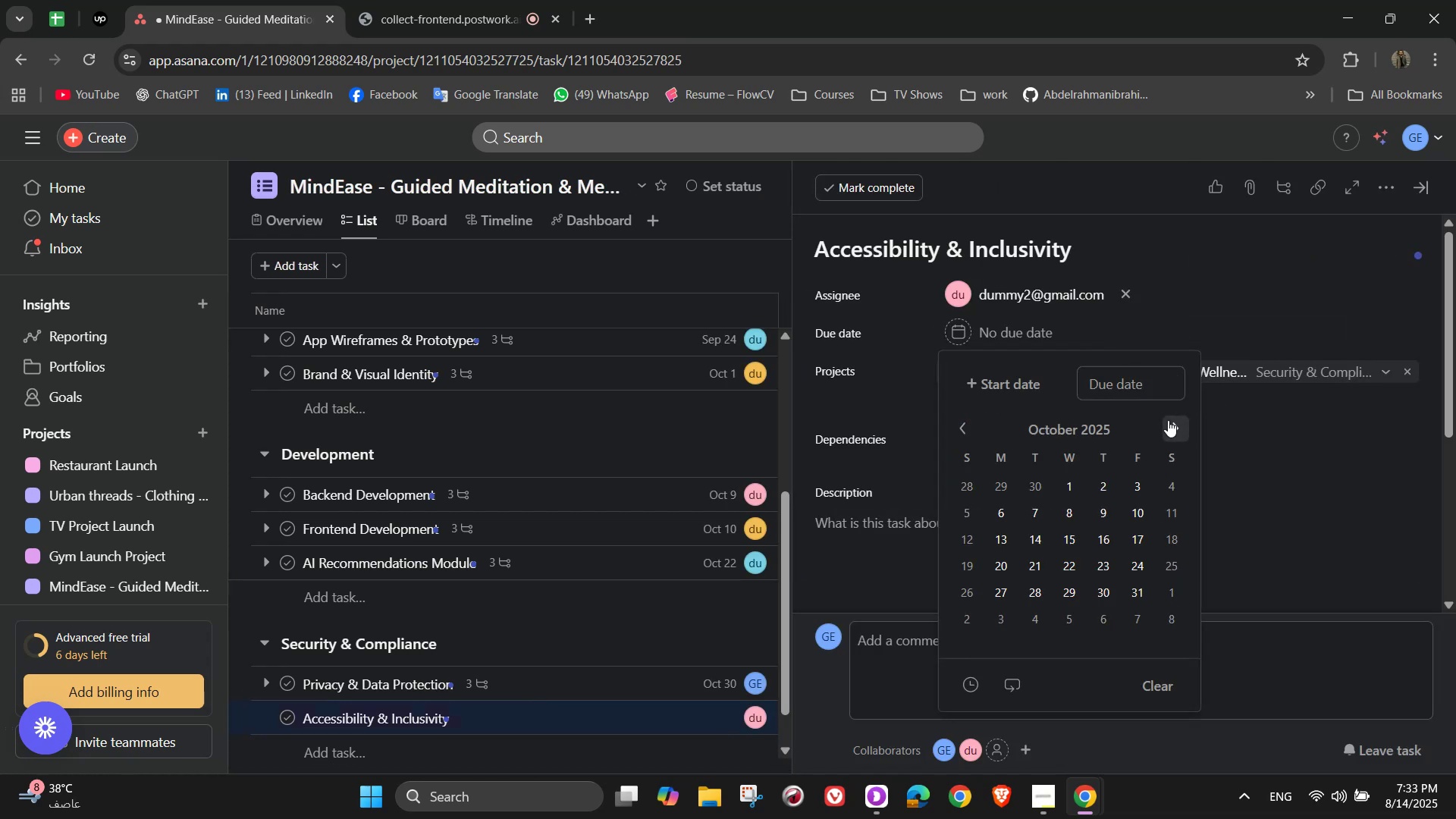 
triple_click([1169, 422])
 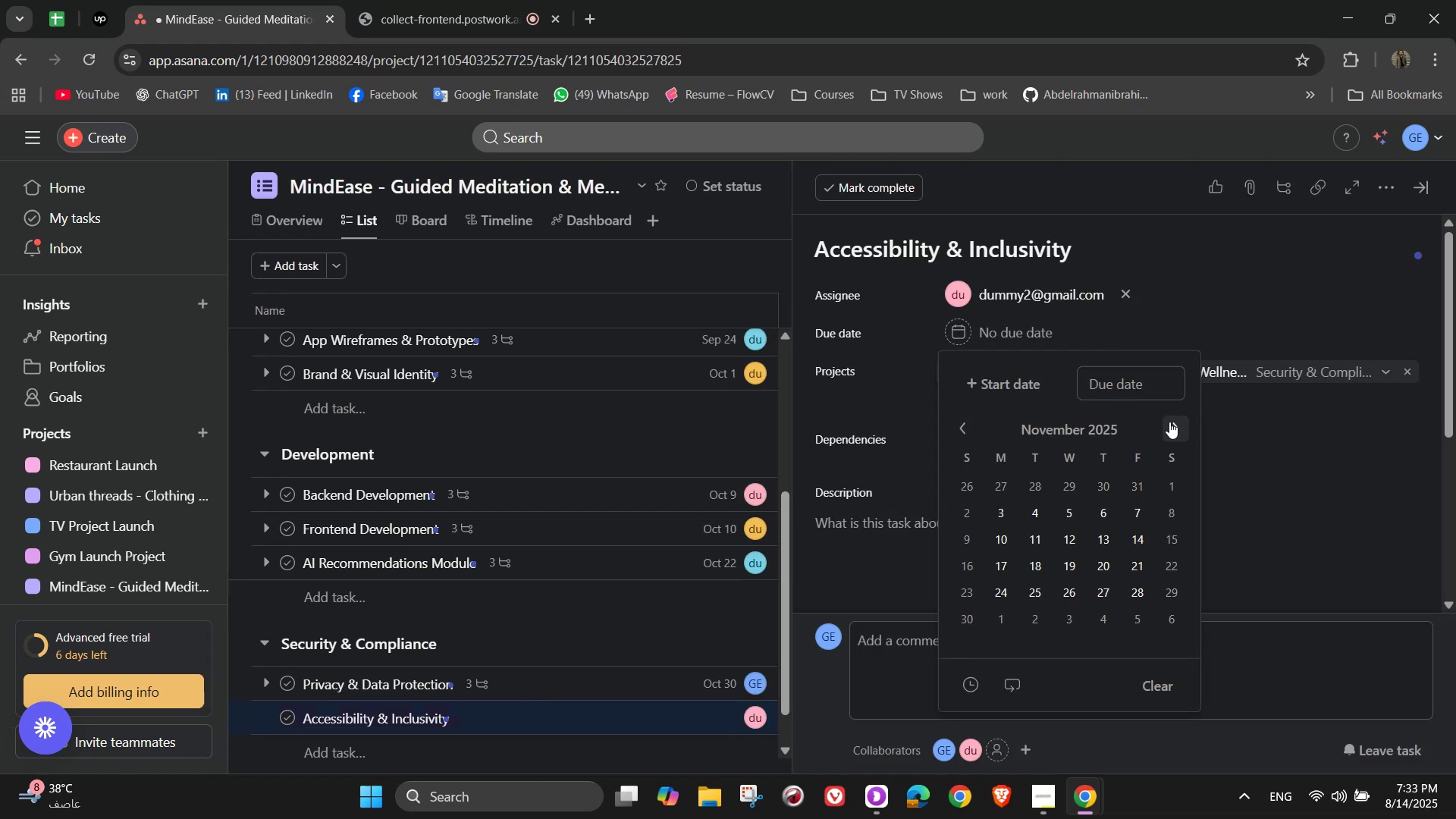 
left_click([1169, 422])
 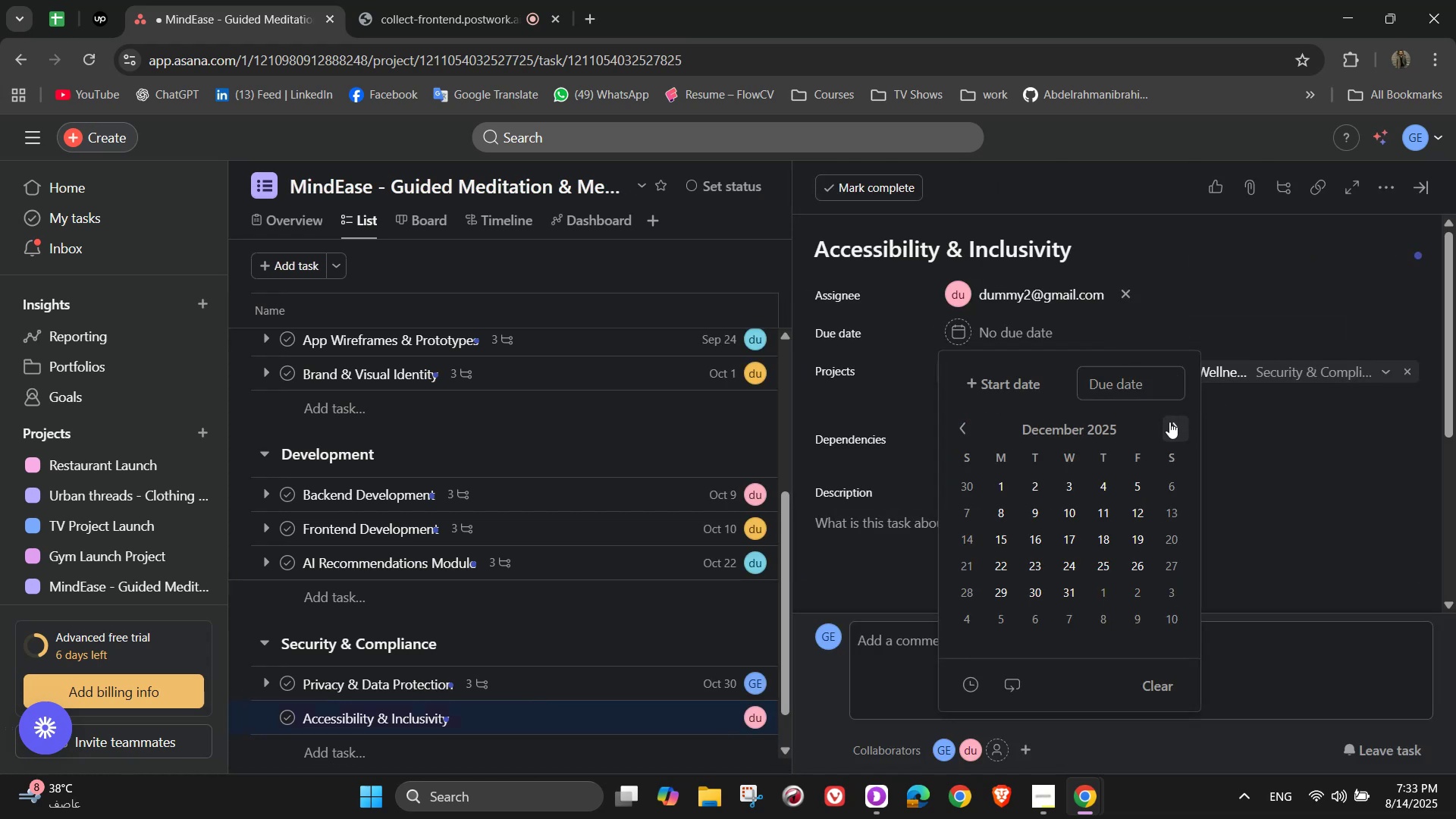 
left_click([1169, 422])
 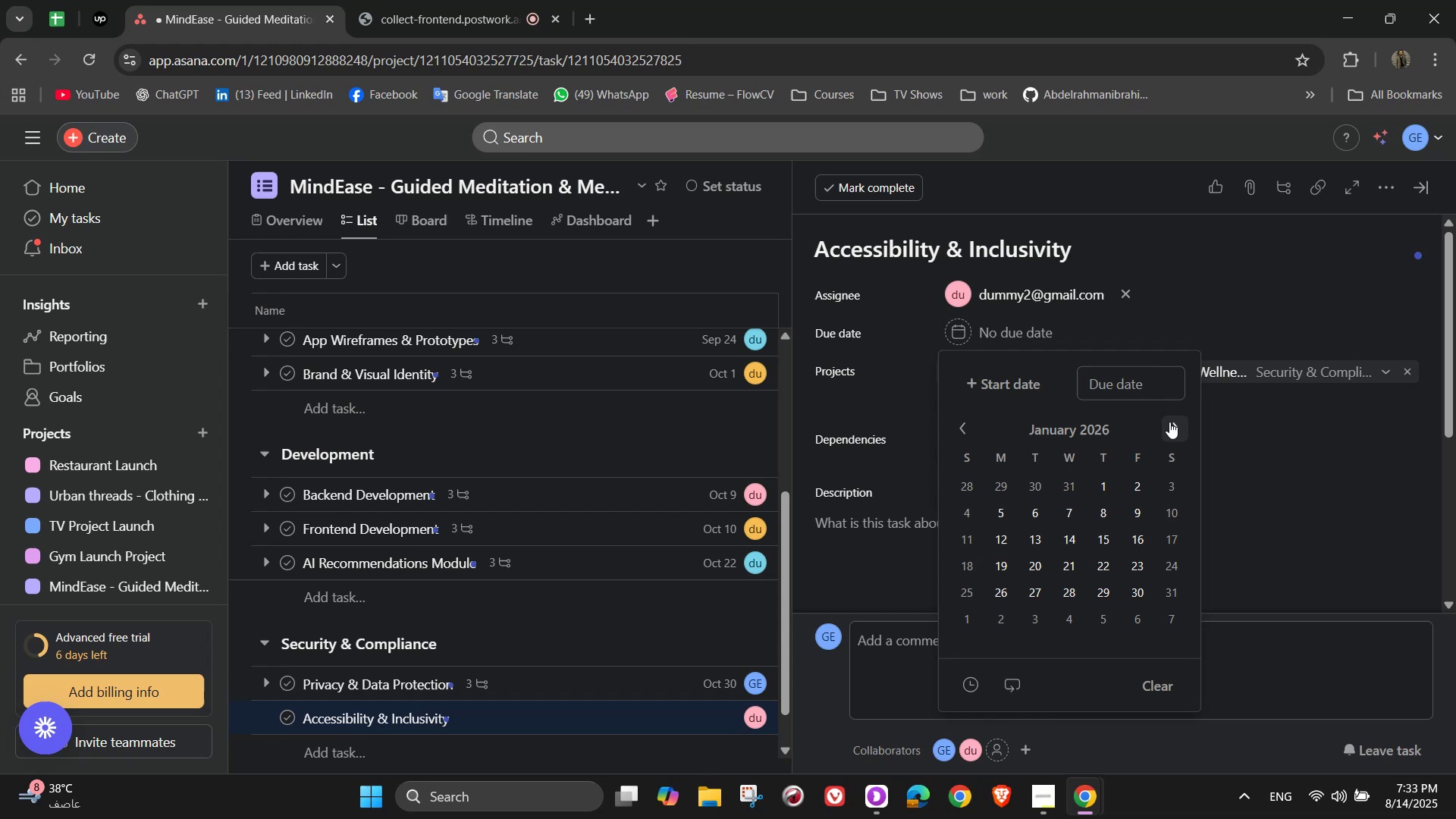 
left_click([1169, 422])
 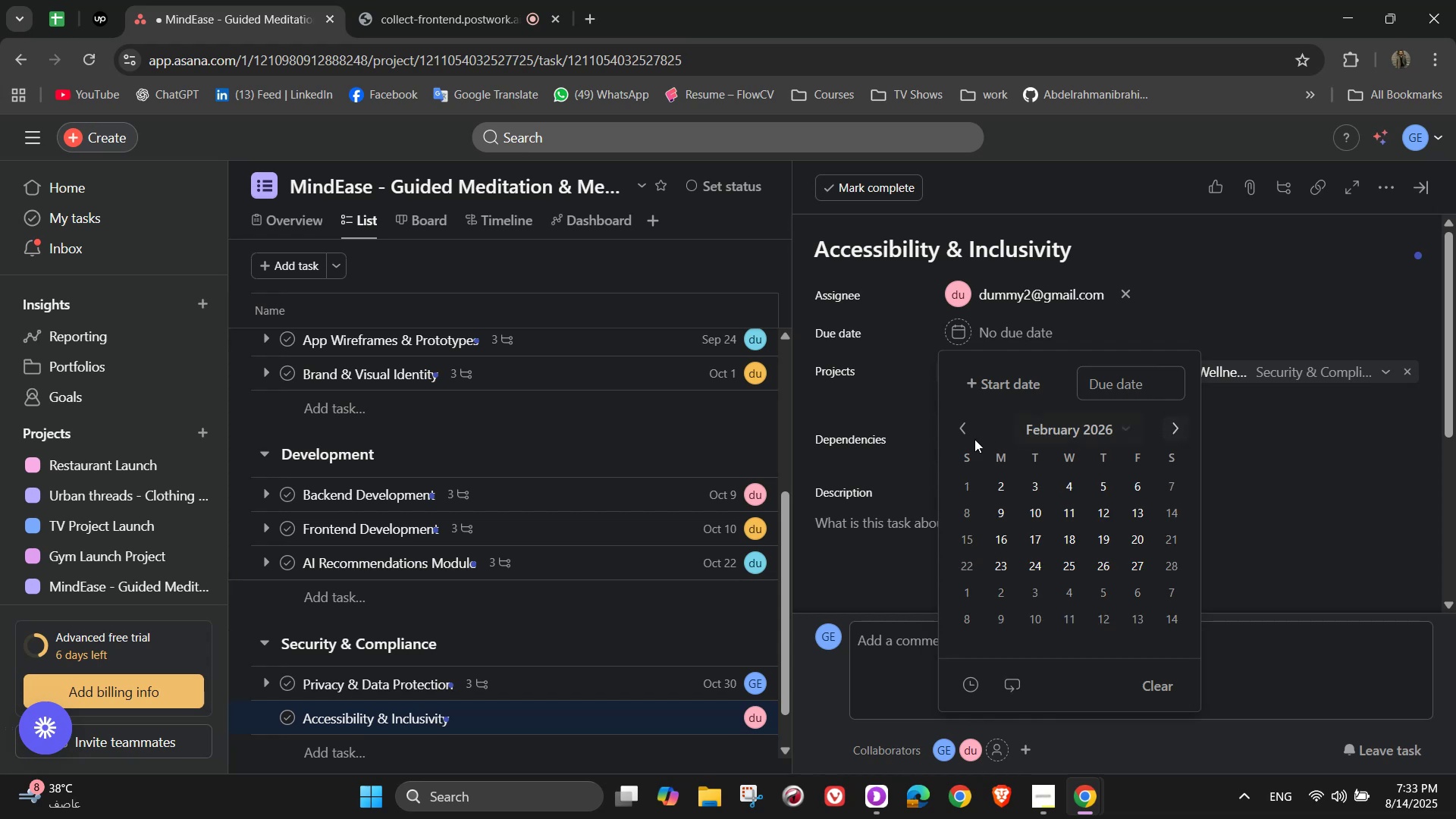 
left_click([966, 441])
 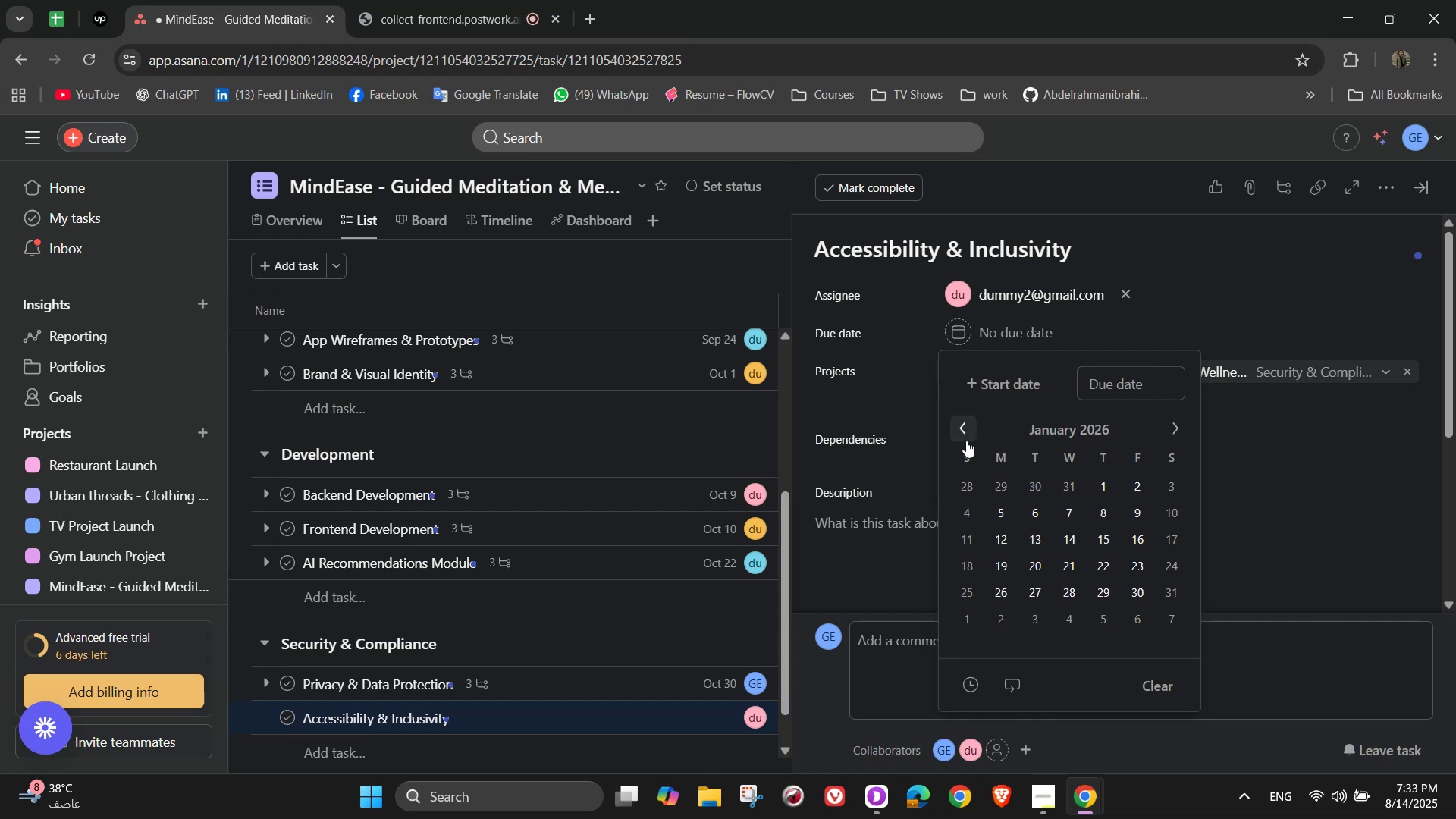 
double_click([966, 441])
 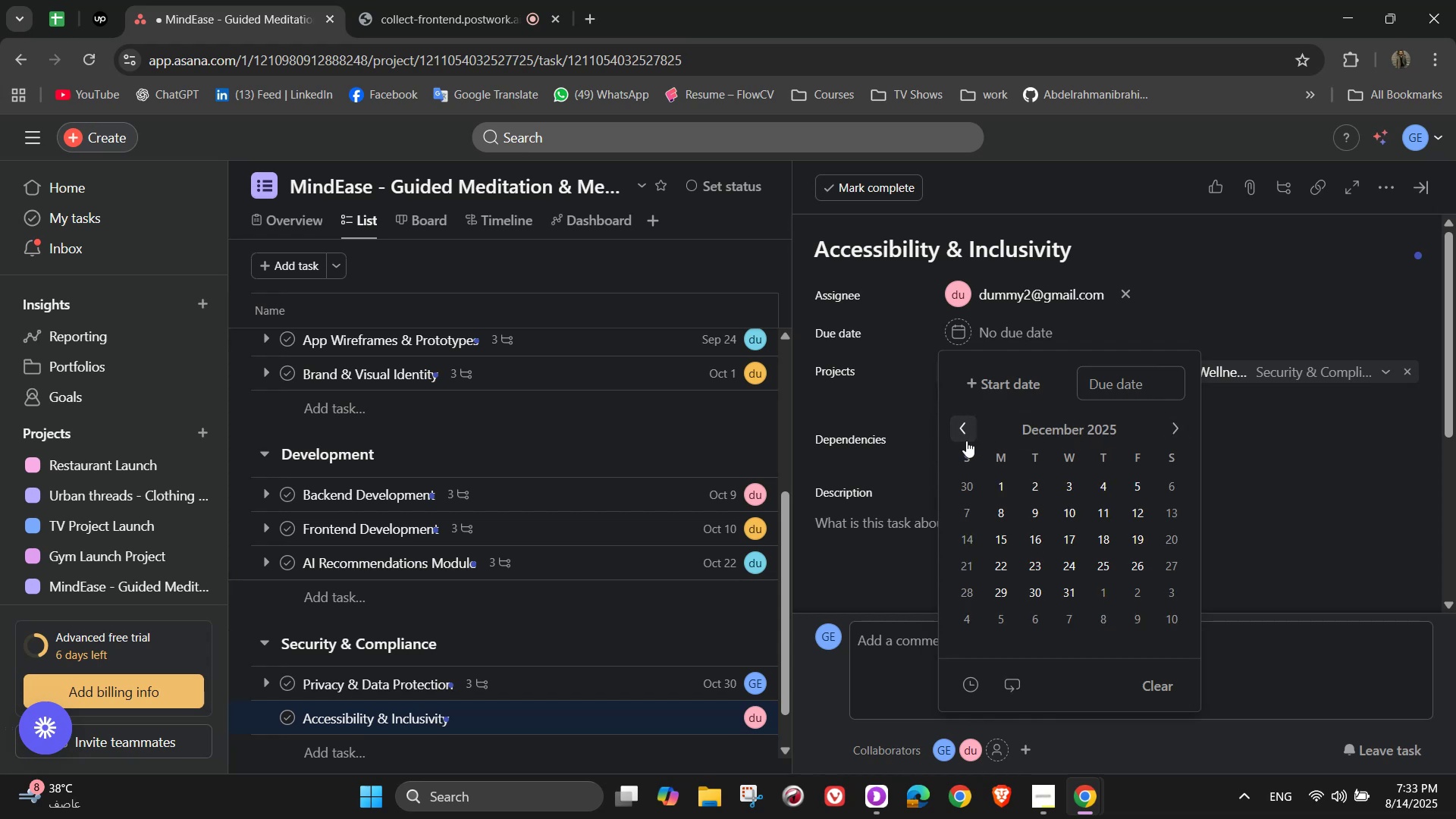 
left_click([966, 441])
 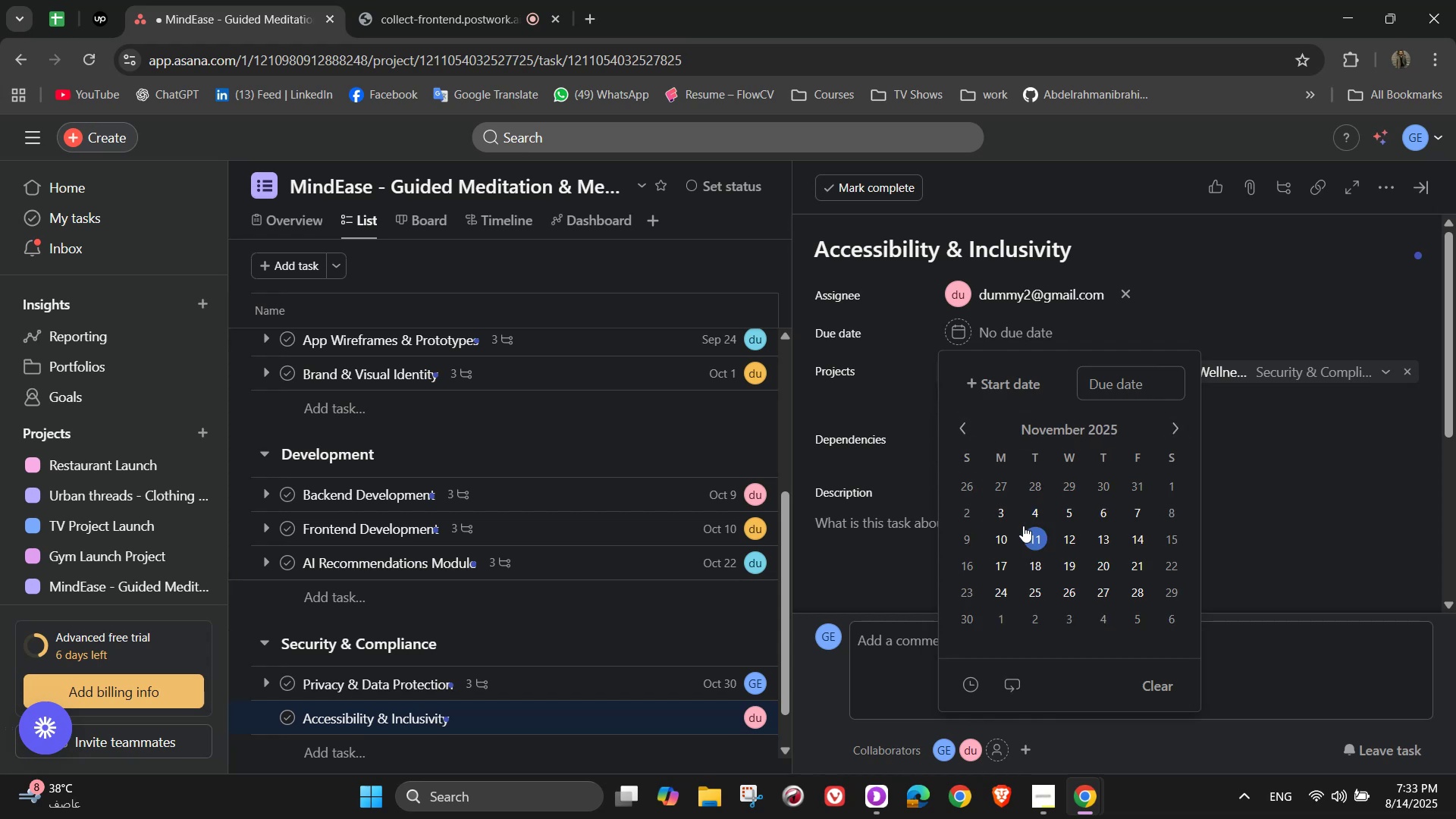 
wait(6.16)
 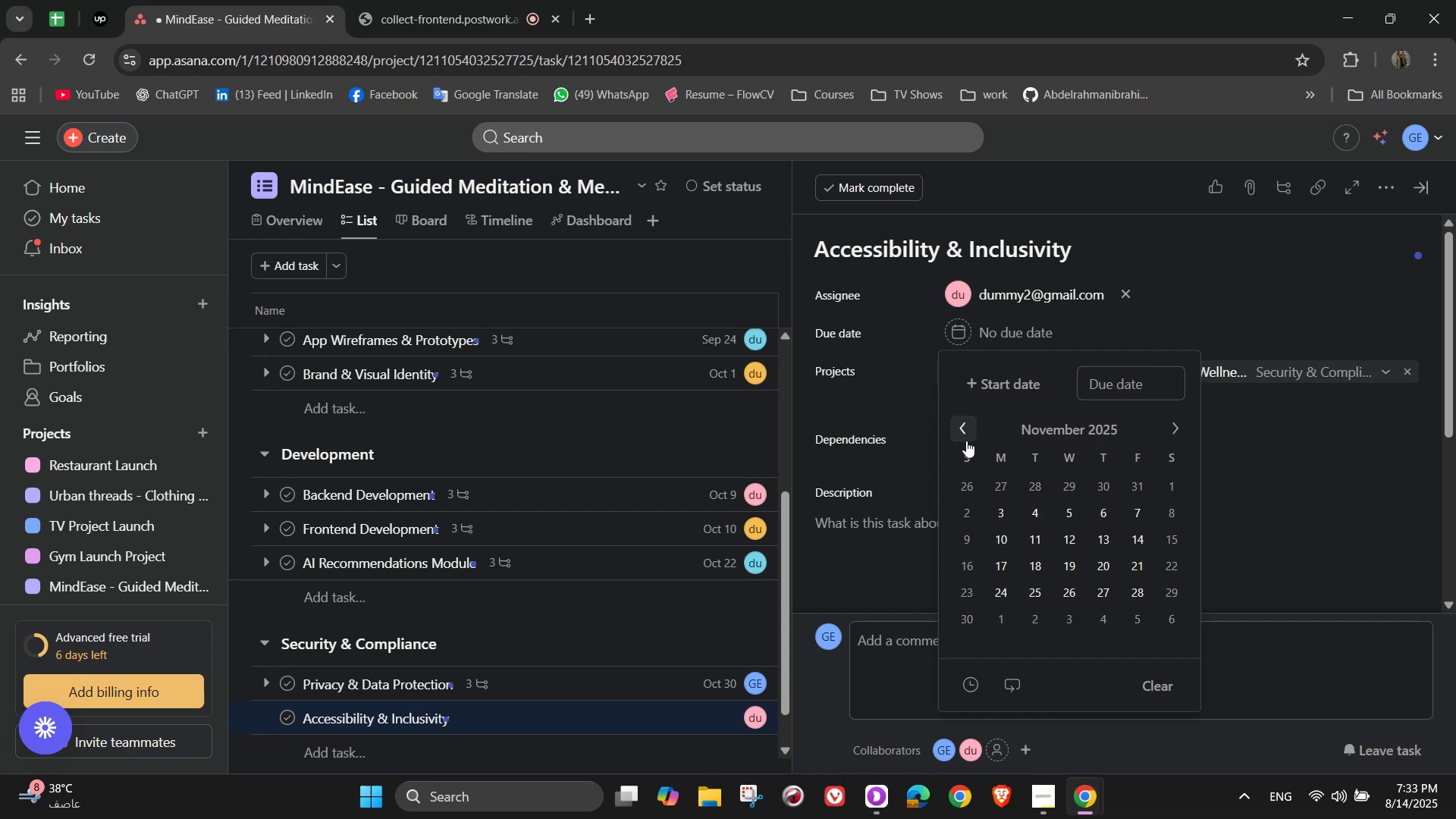 
left_click([1003, 537])
 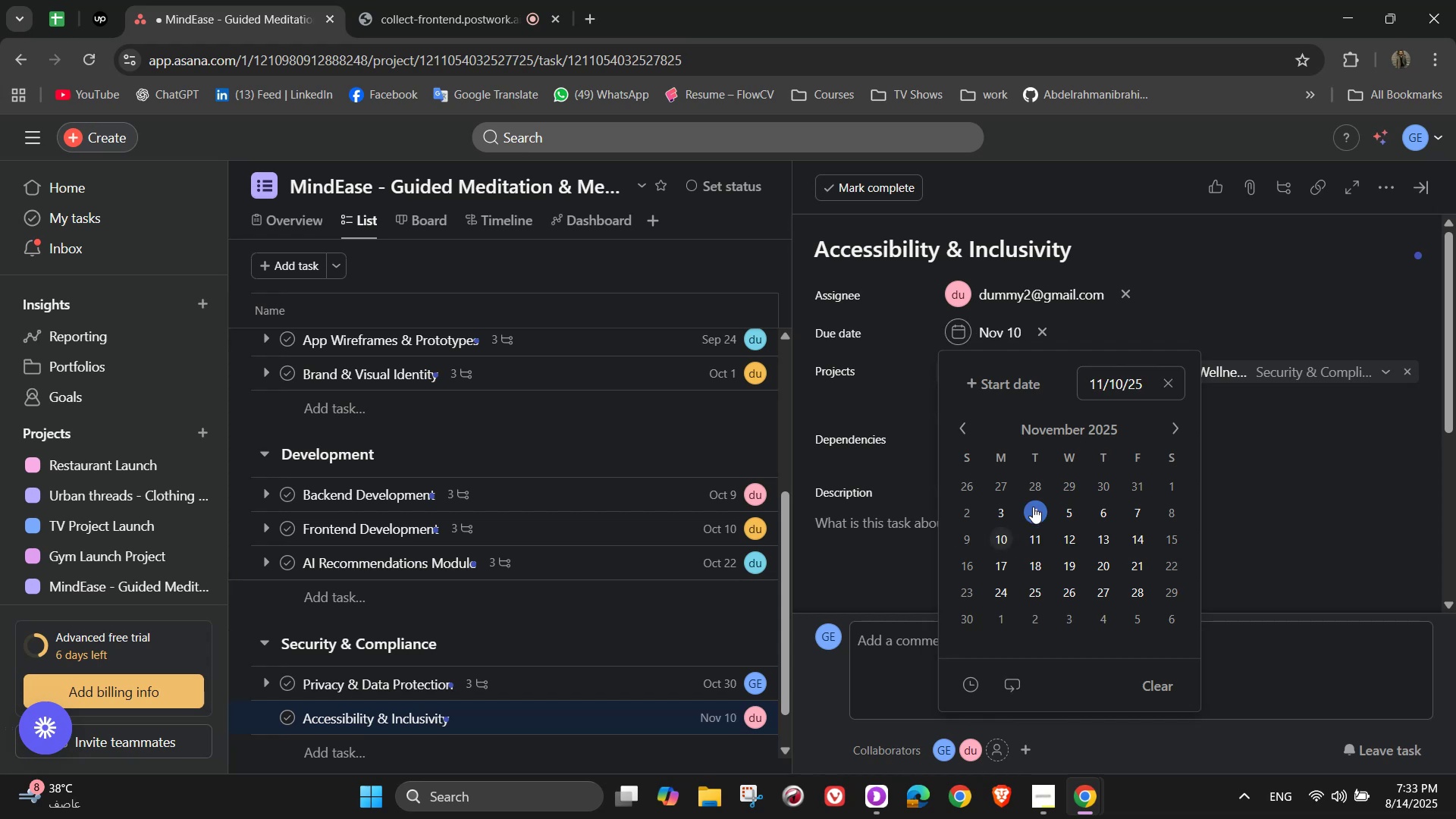 
wait(8.67)
 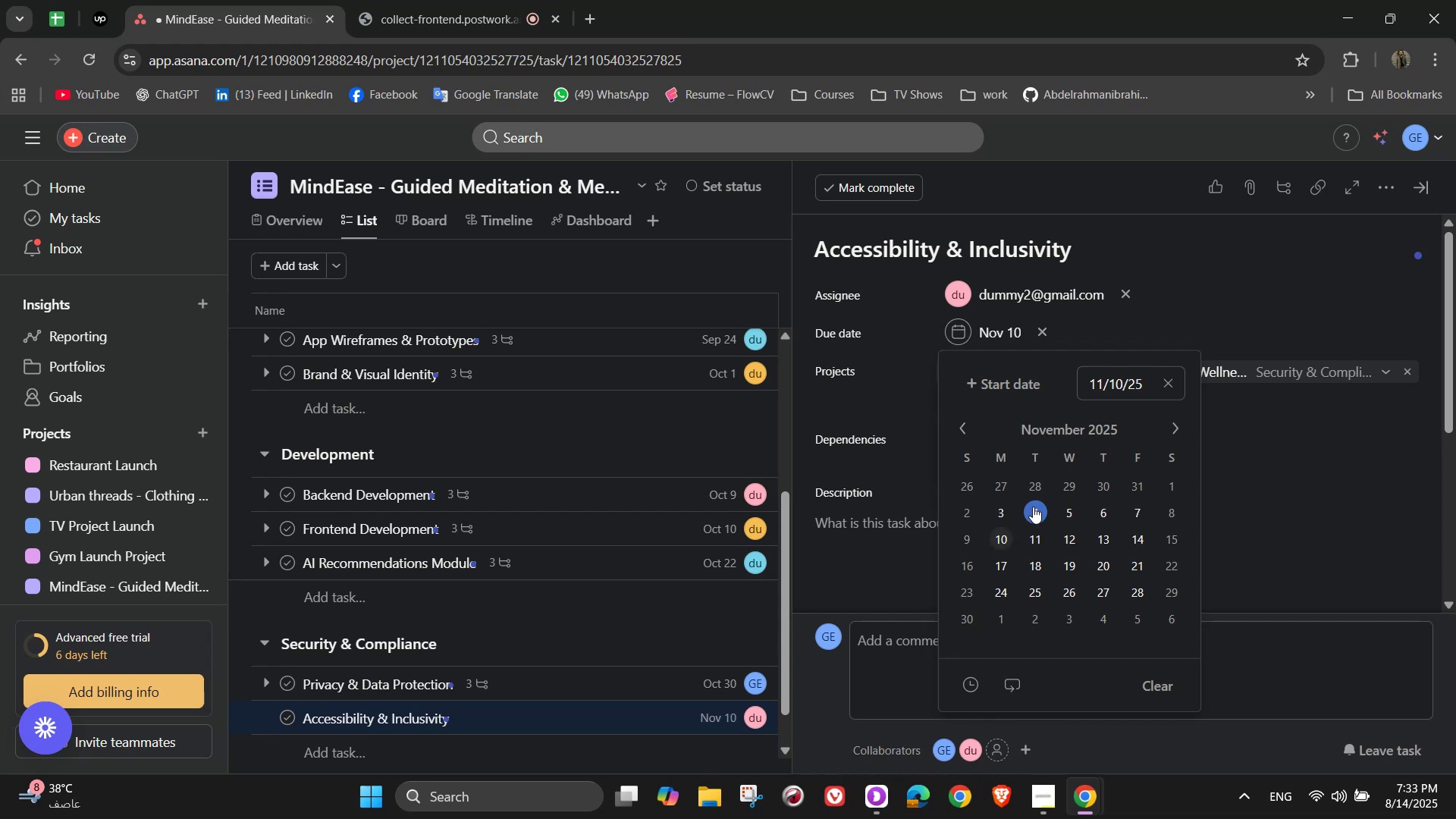 
left_click([1260, 480])
 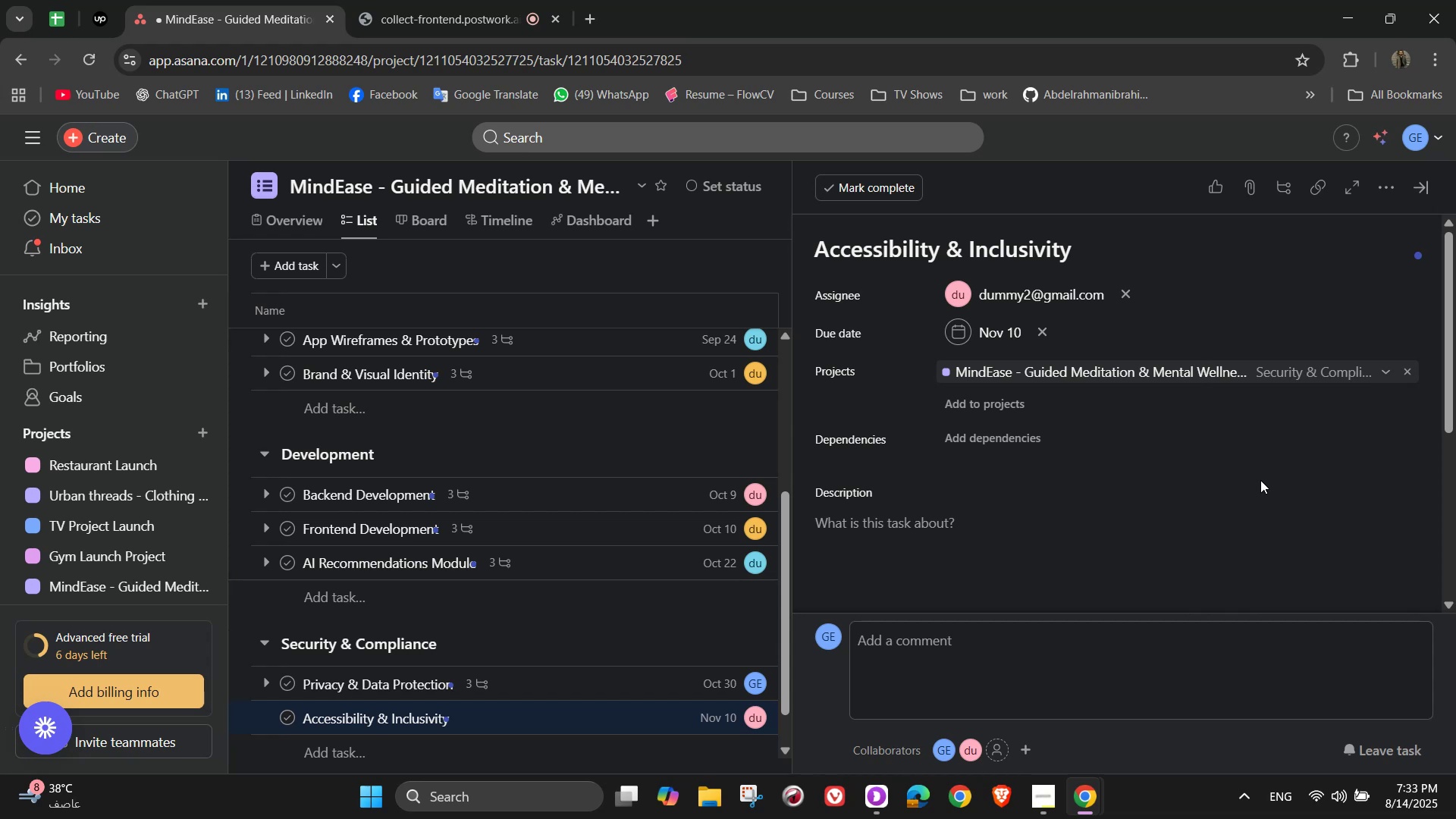 
scroll: coordinate [1204, 498], scroll_direction: down, amount: 1.0
 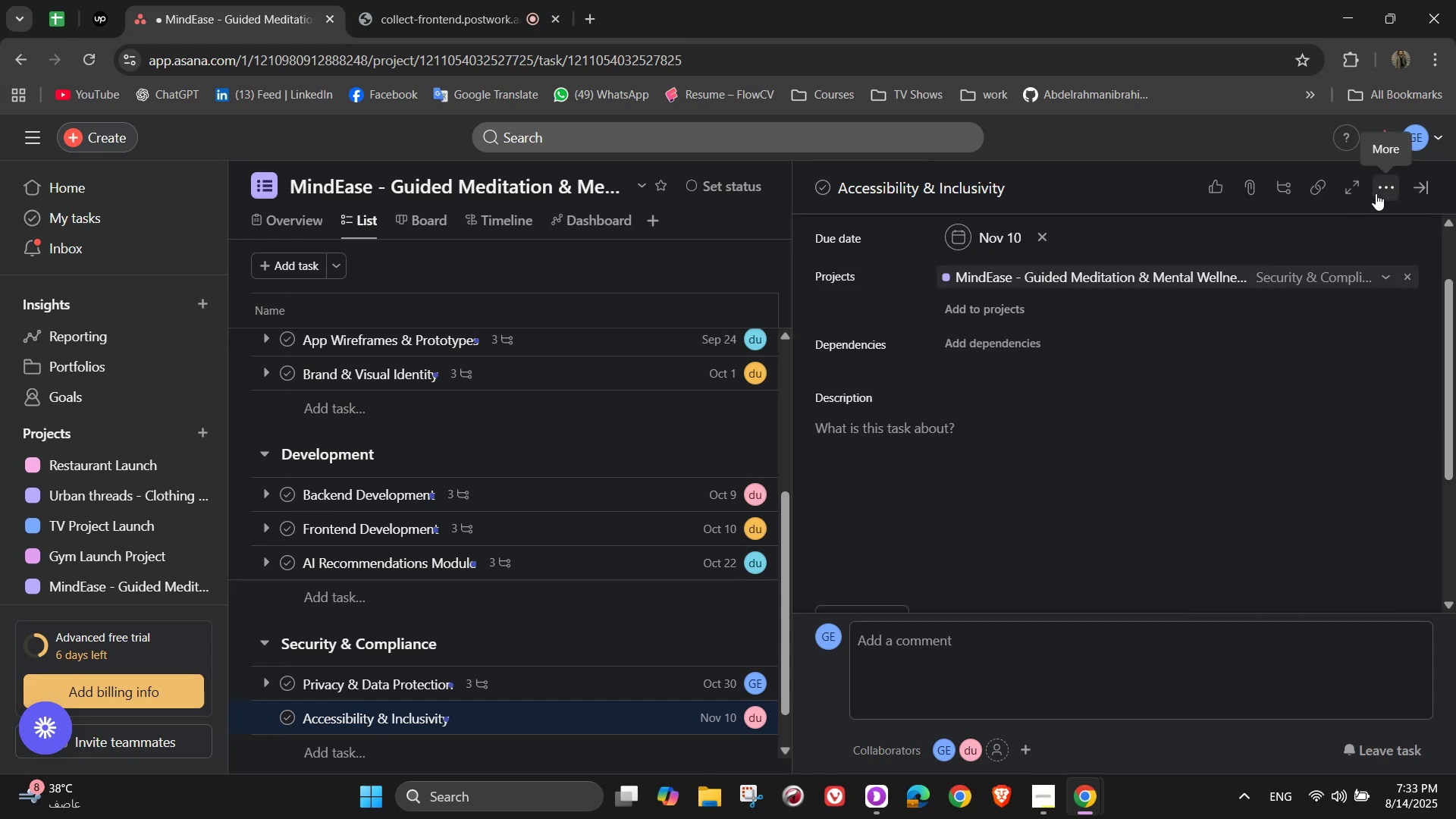 
left_click([1232, 268])
 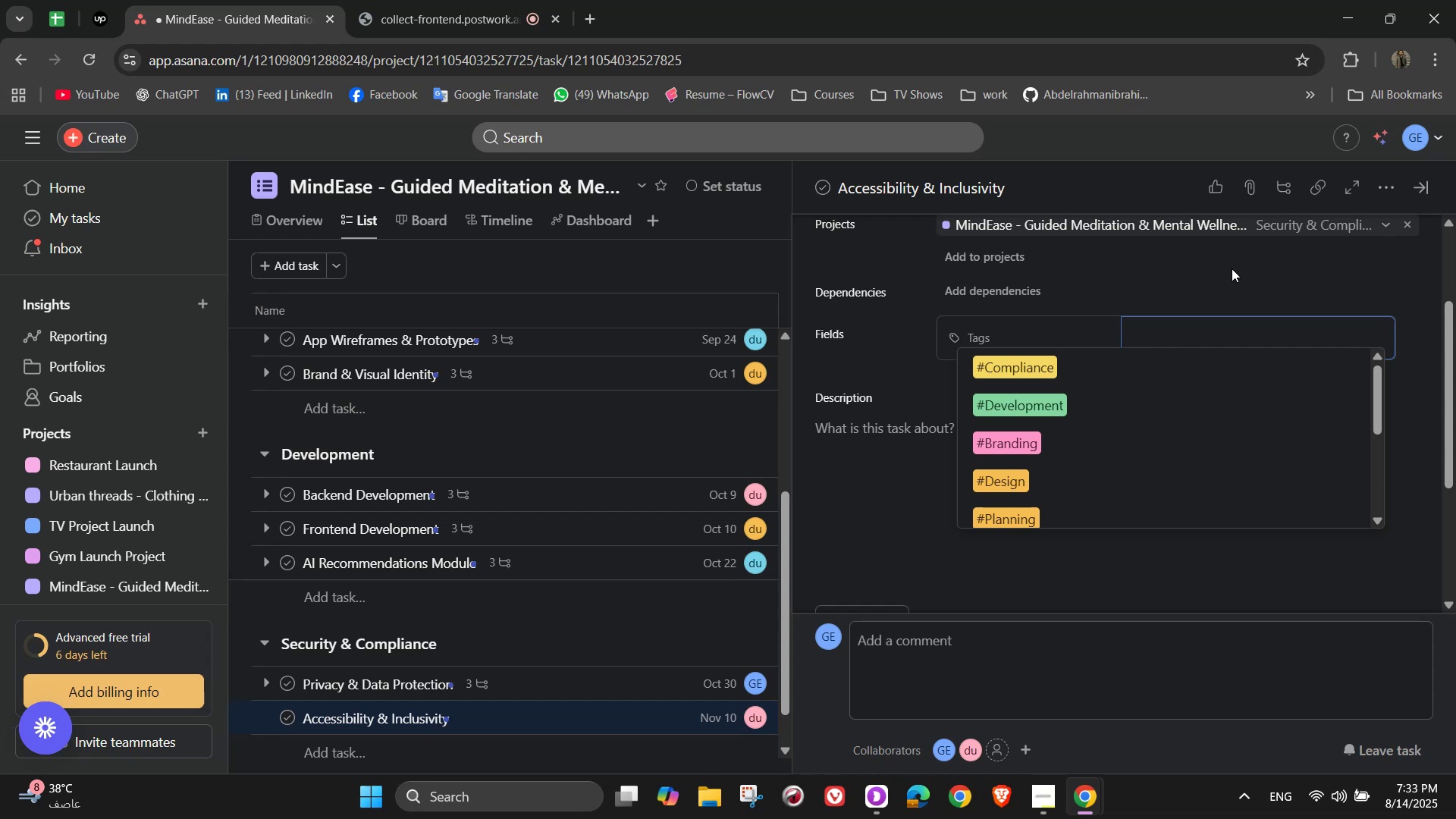 
wait(15.45)
 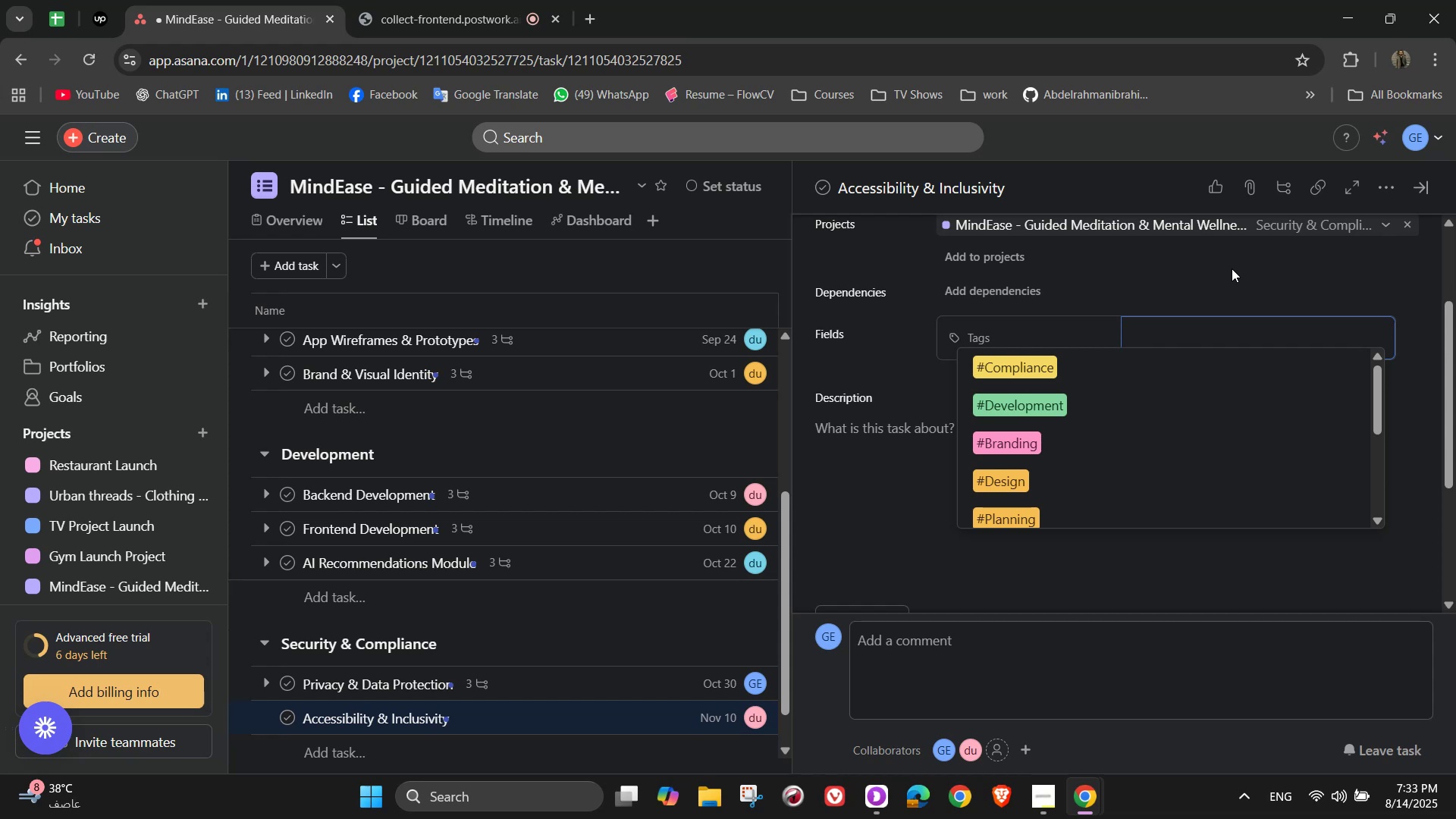 
key(Shift+S)
 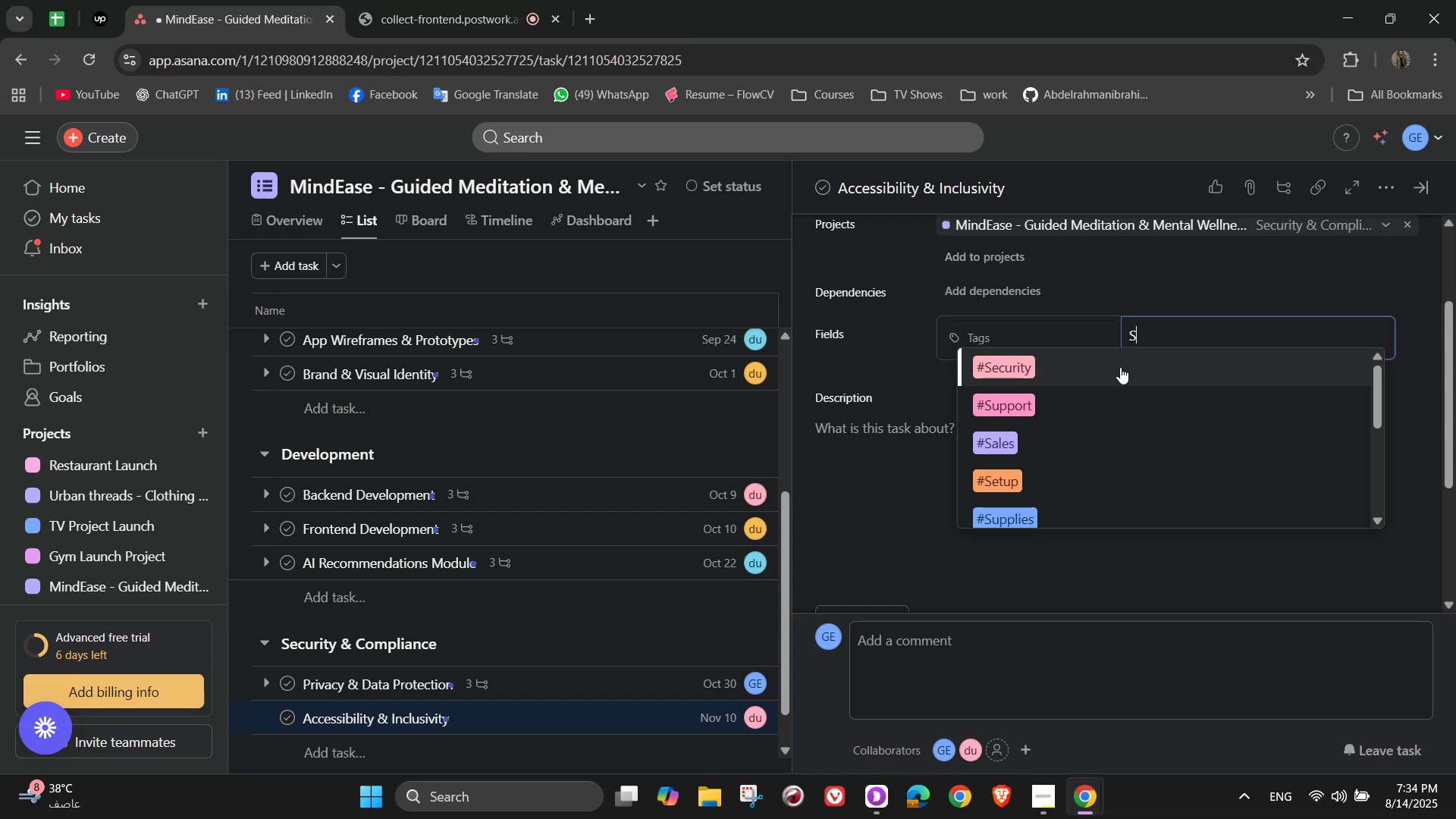 
left_click([1111, 348])
 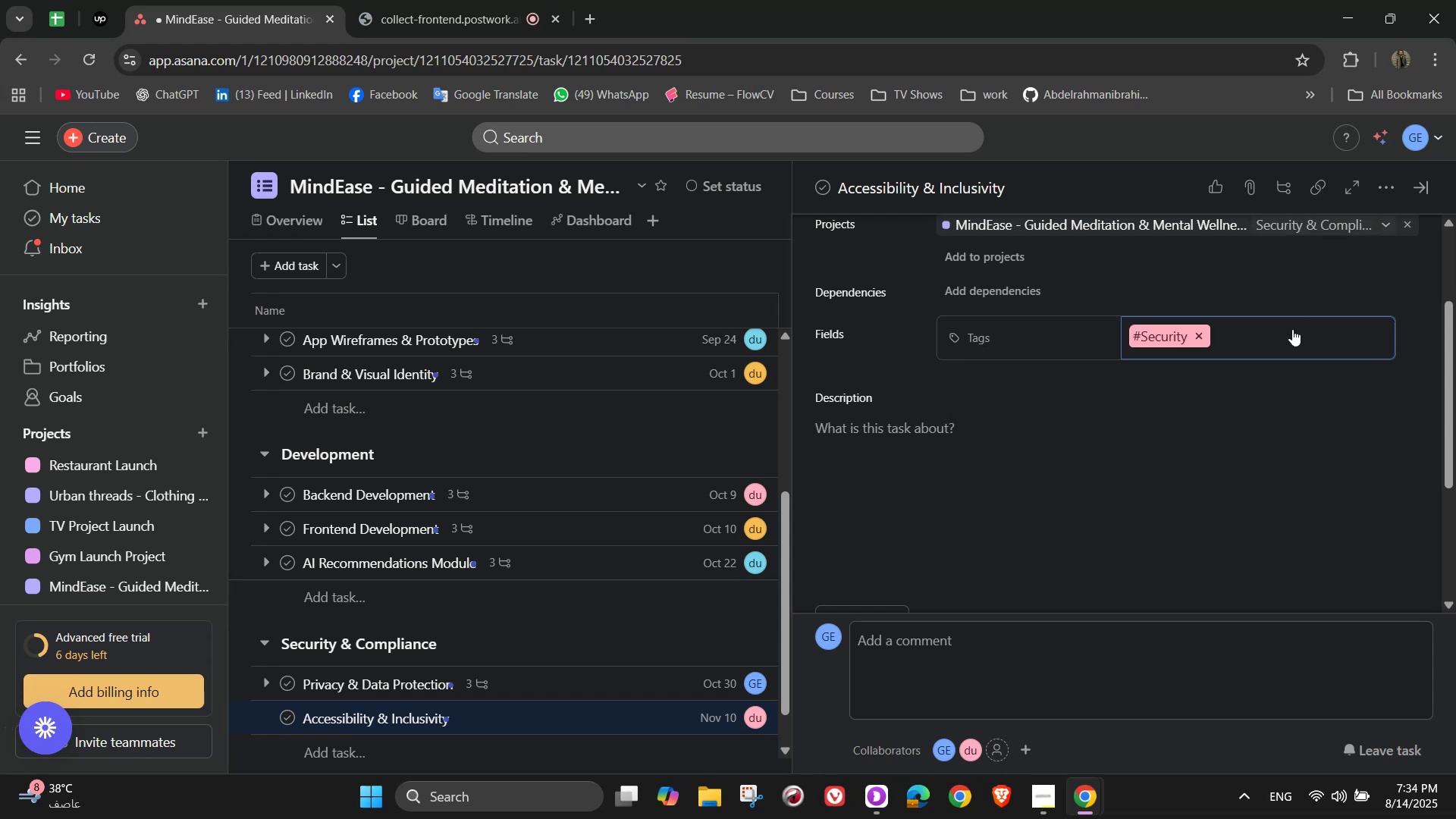 
left_click([1034, 468])
 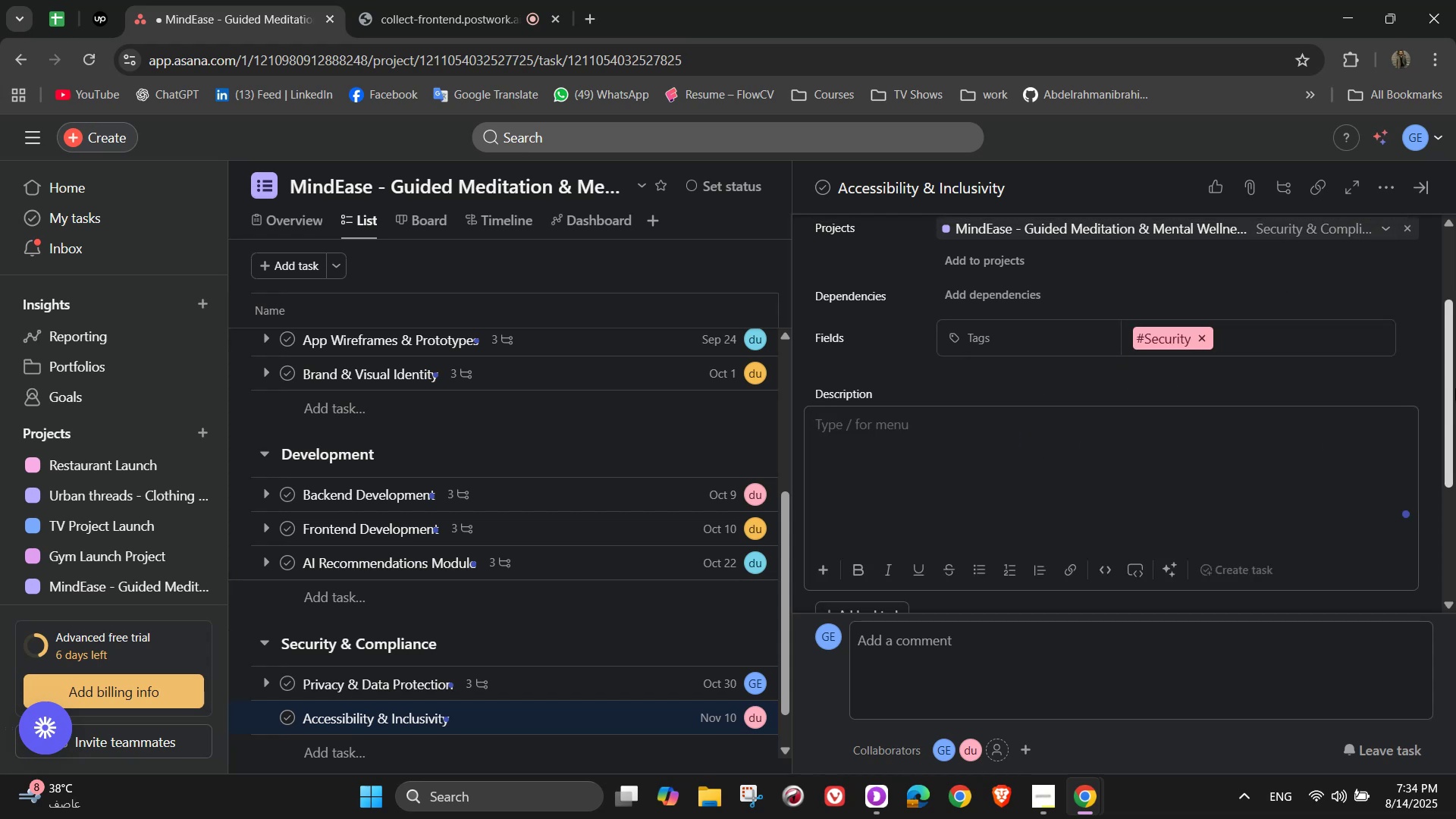 
type(Make app usable for diverse user needs)
 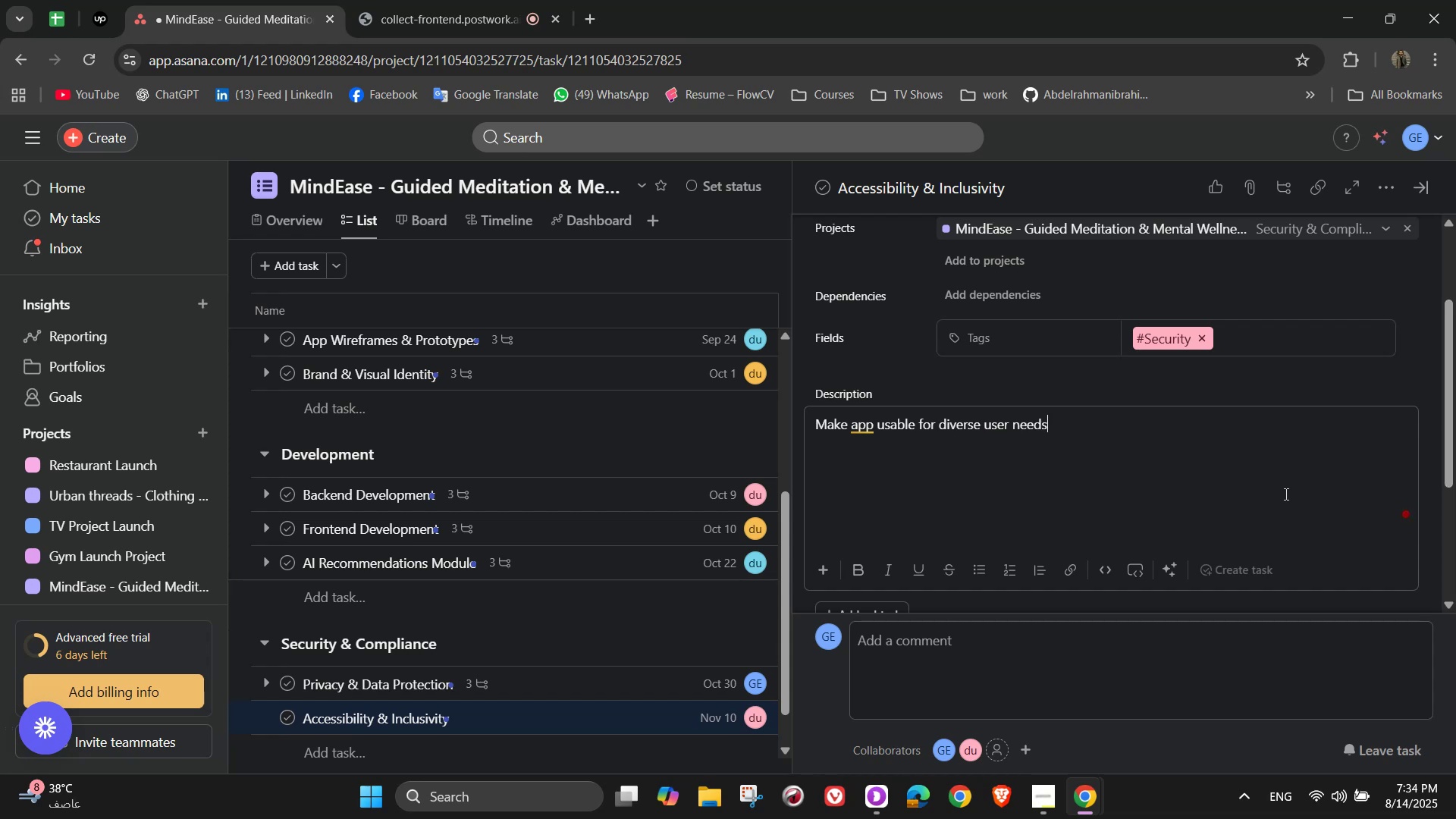 
scroll: coordinate [1037, 510], scroll_direction: down, amount: 2.0
 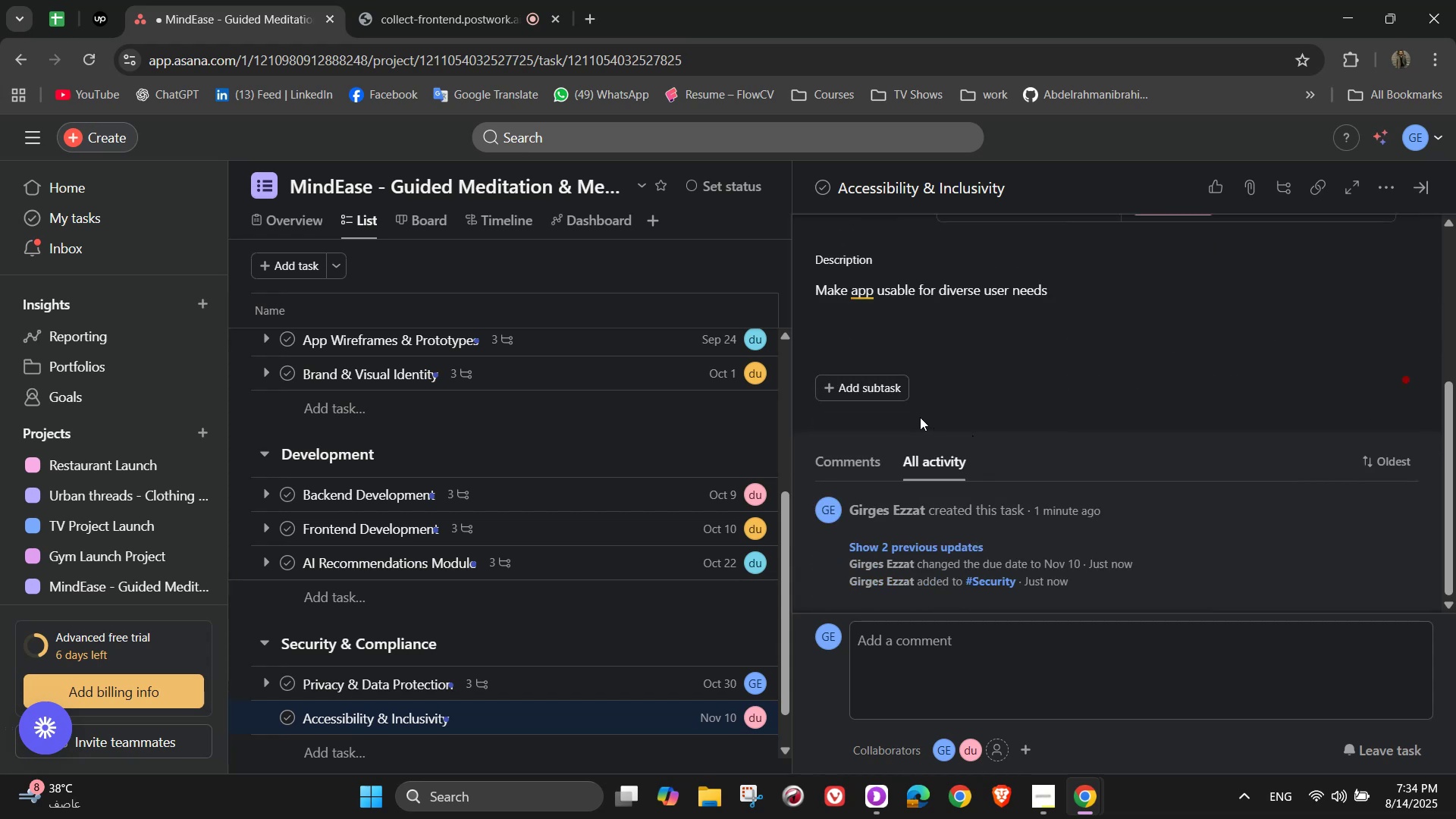 
double_click([892, 388])
 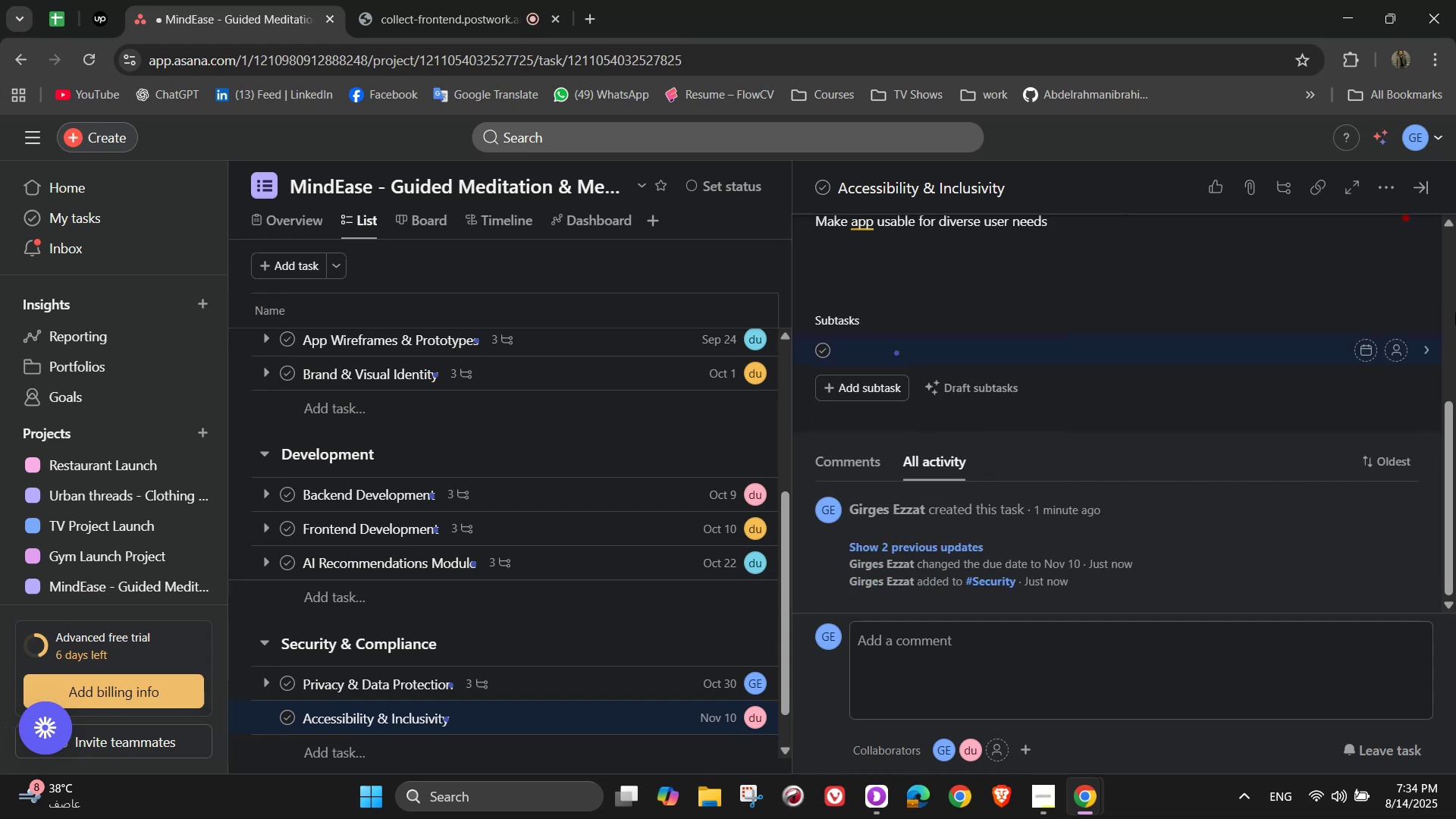 
type(Add voice guidance for visually impaired users)
 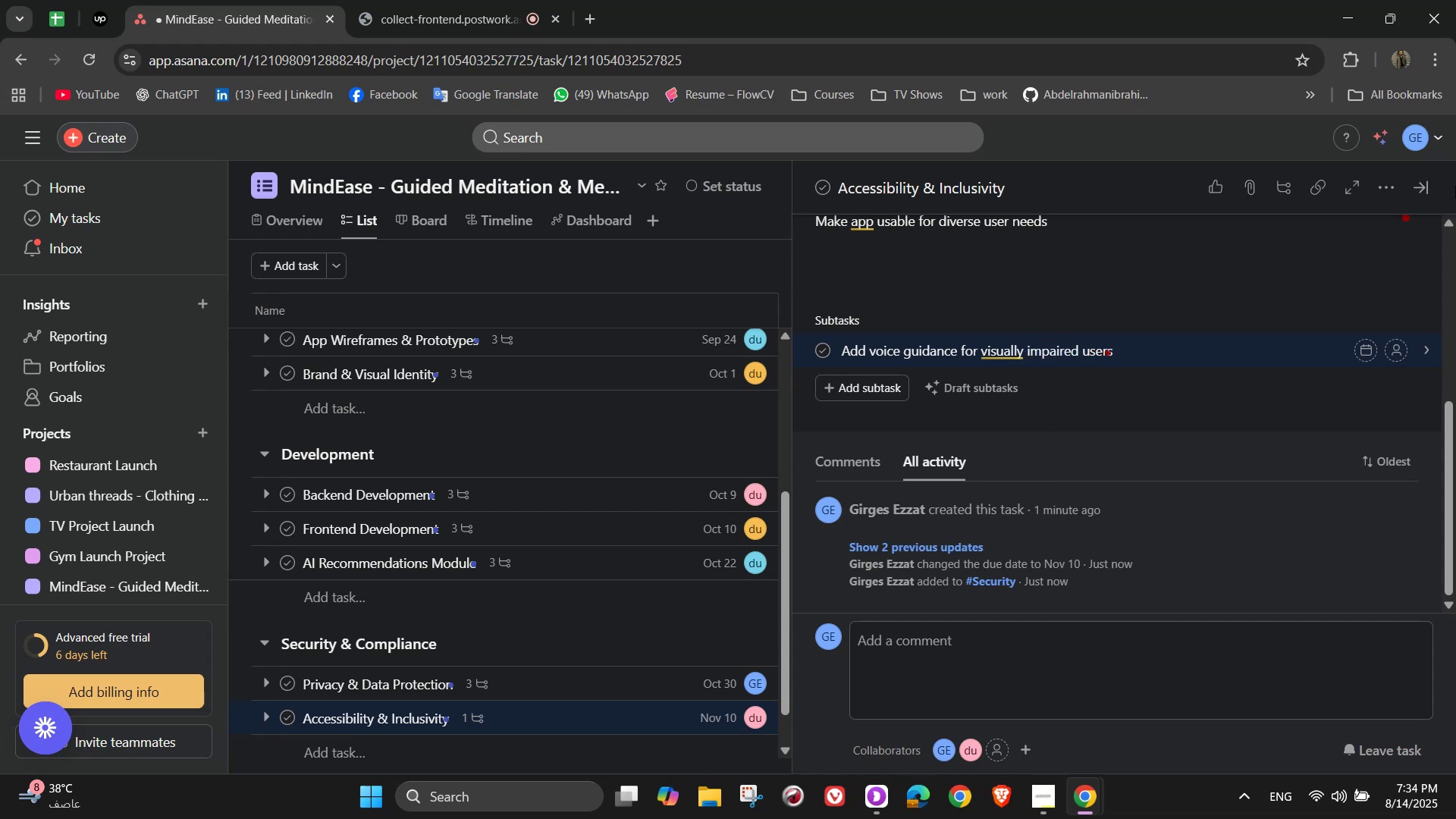 
key(Enter)
 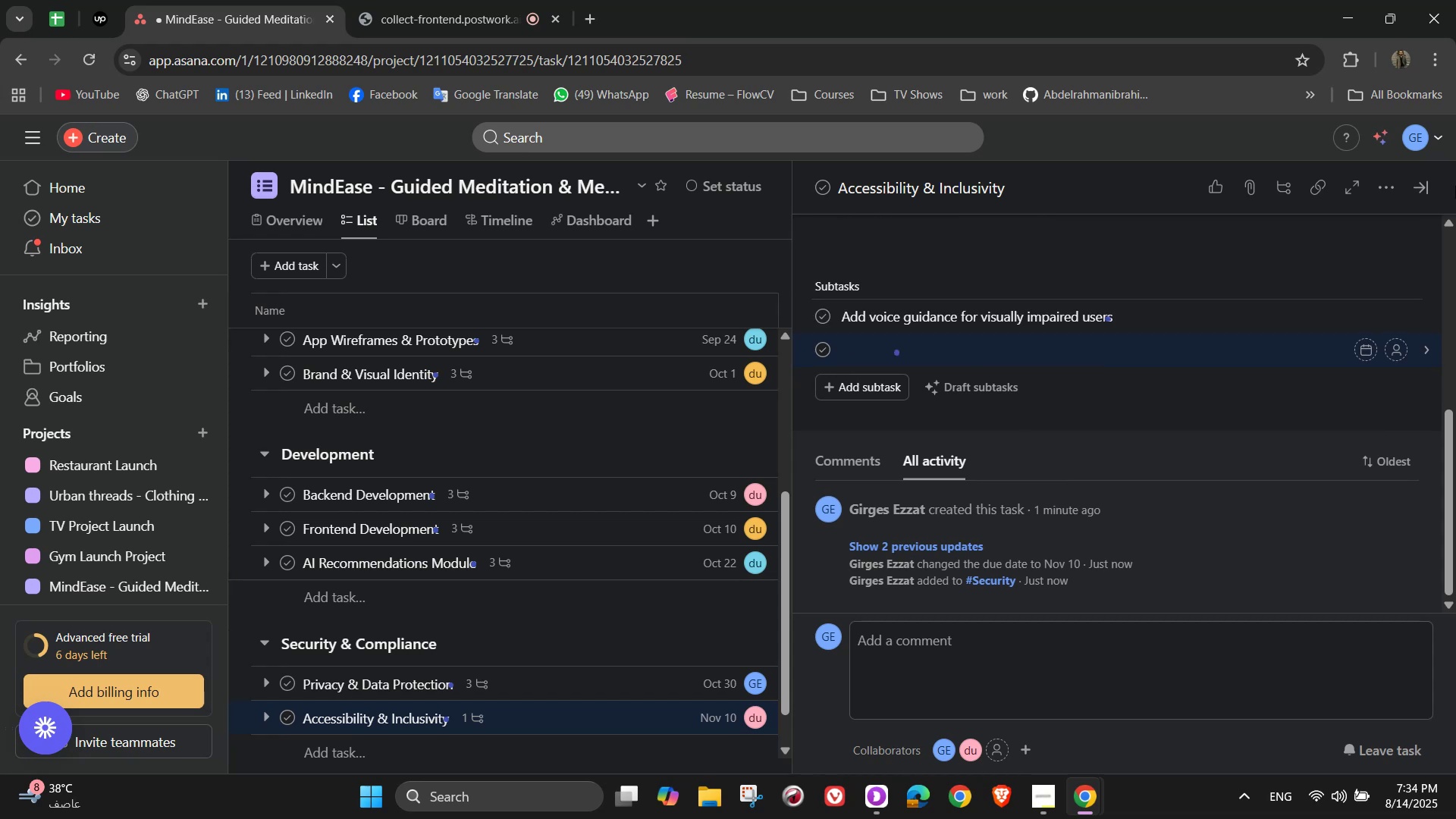 
type(Provide multiple language support)
 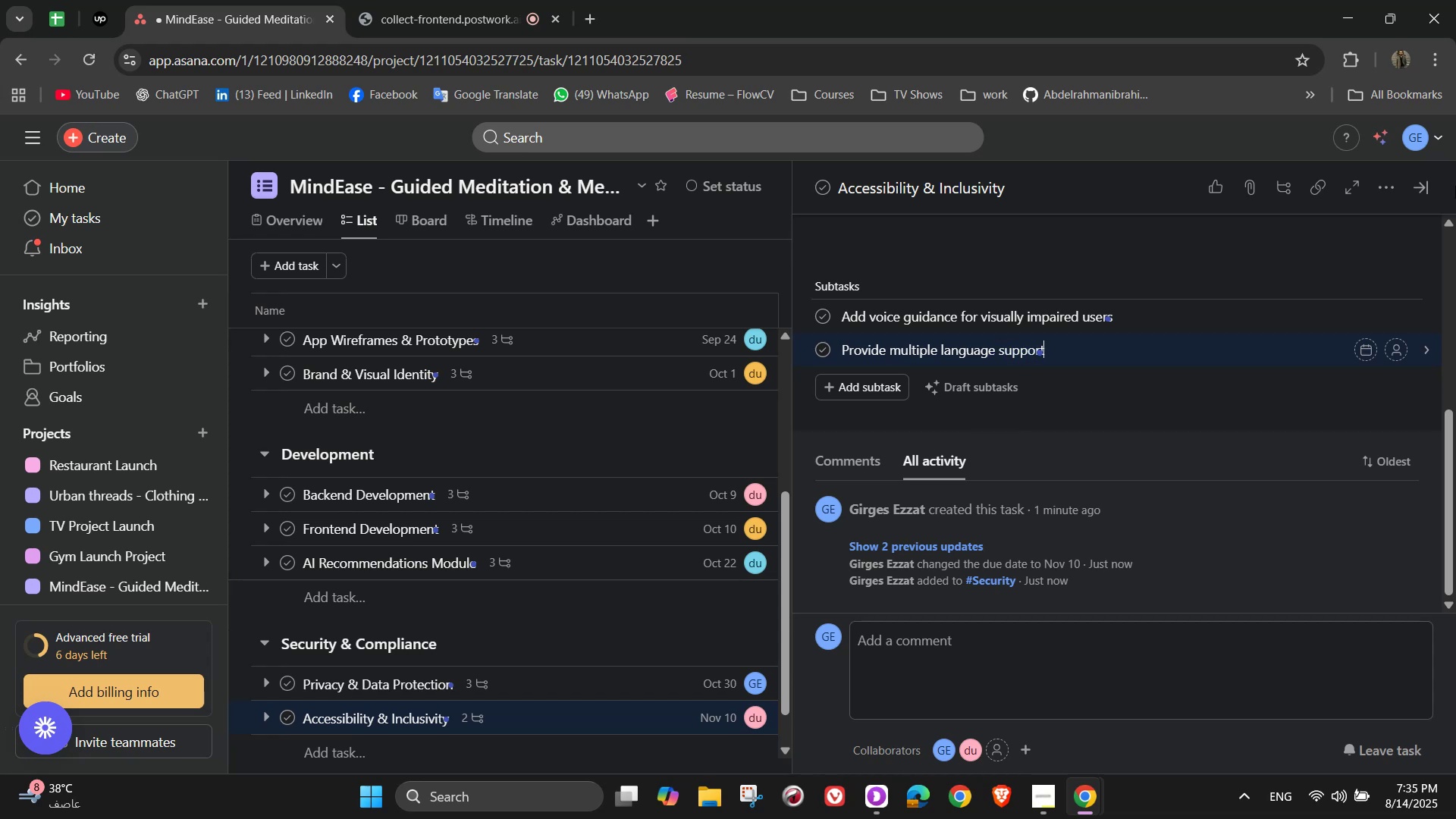 
key(Enter)
 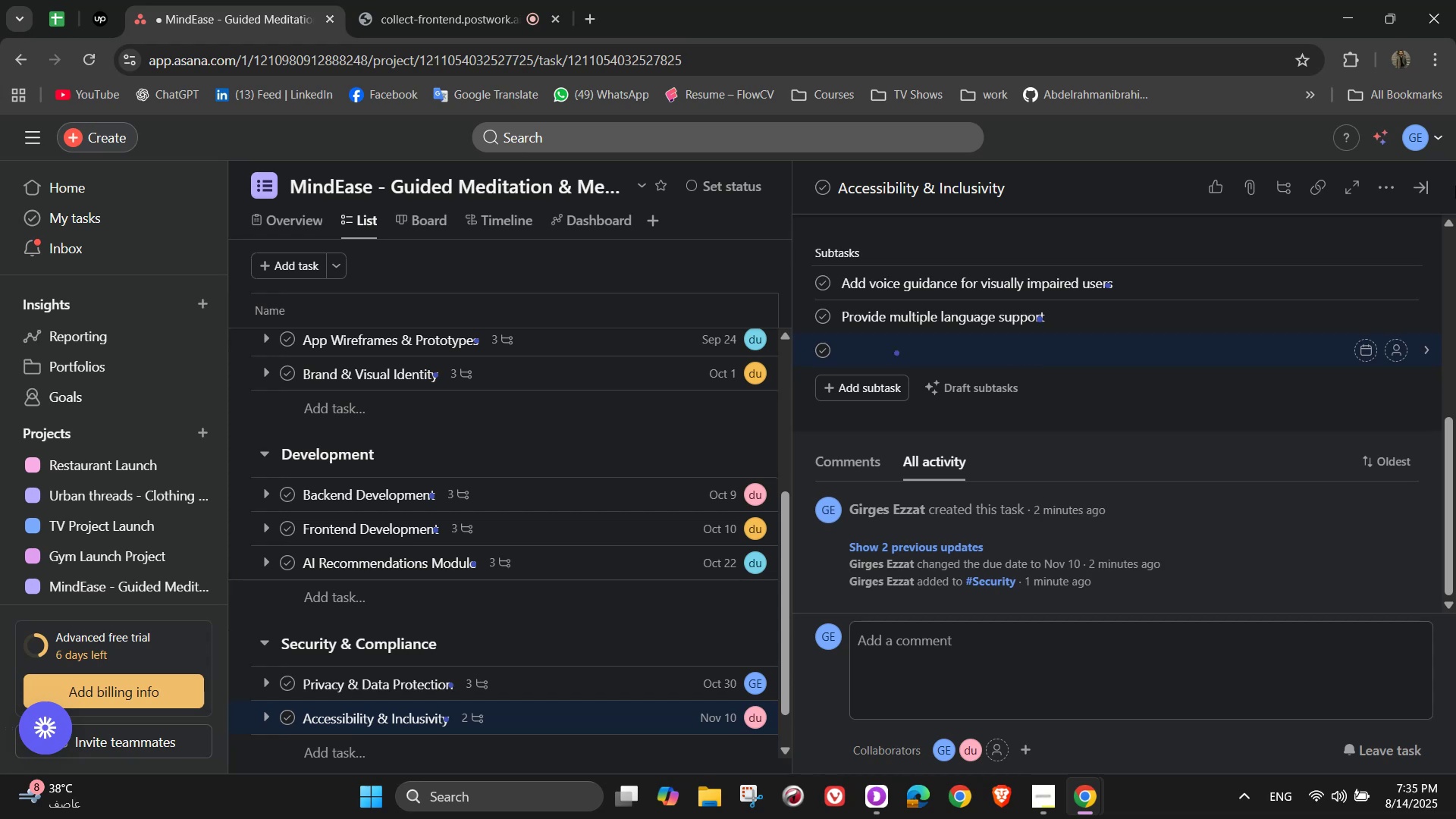 
type(Include adjus)
 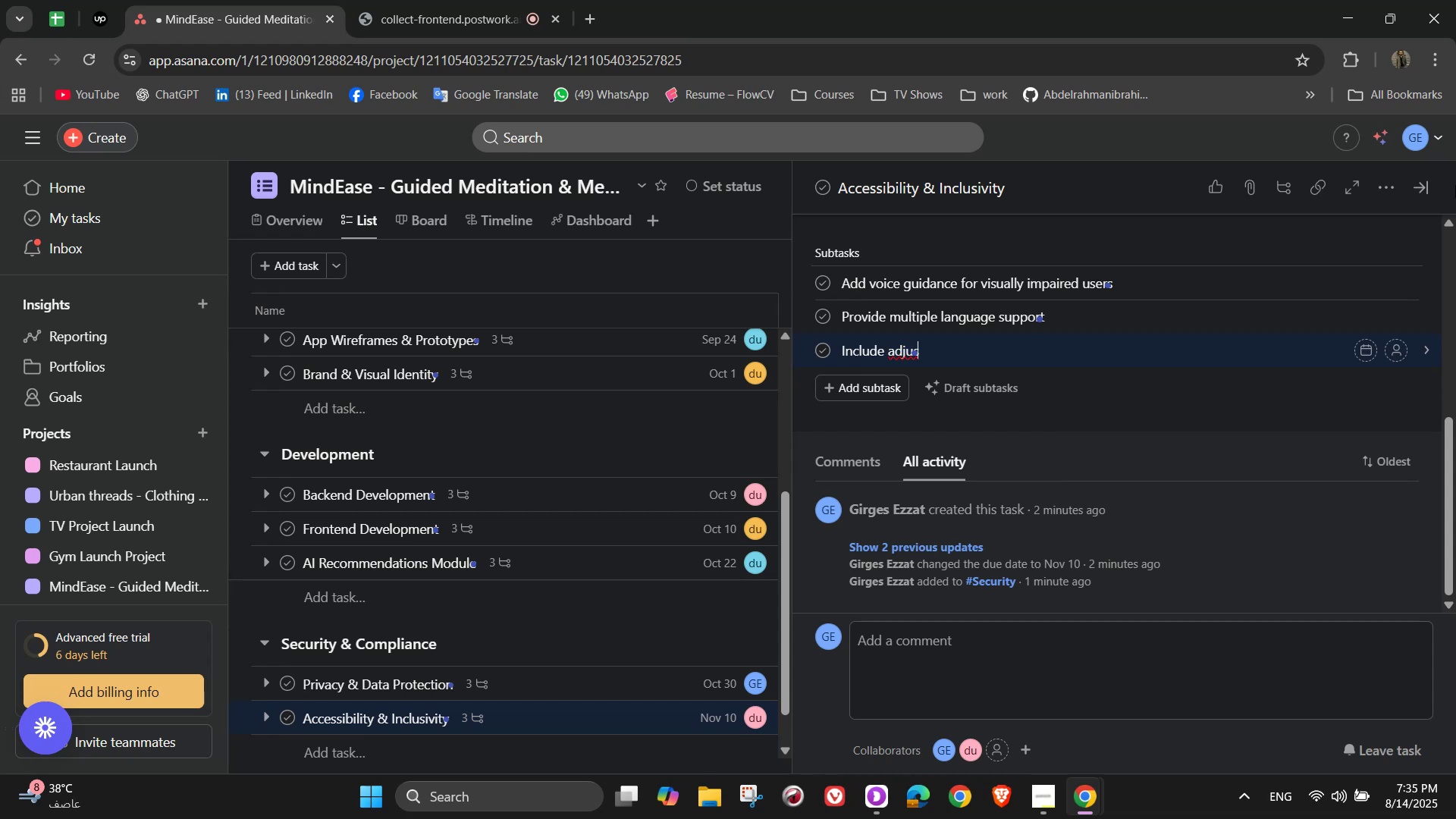 
type(table text size)
 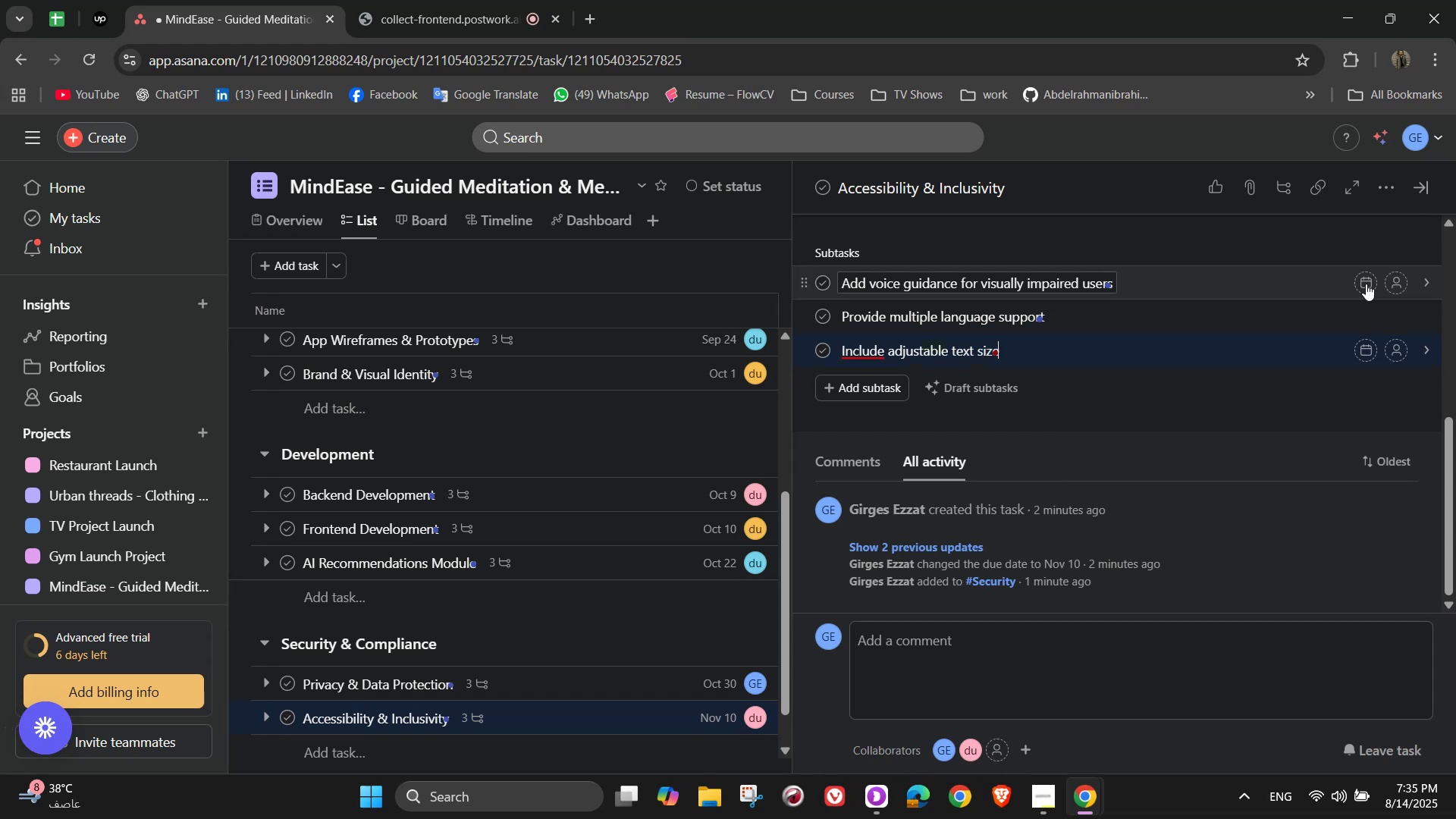 
wait(6.2)
 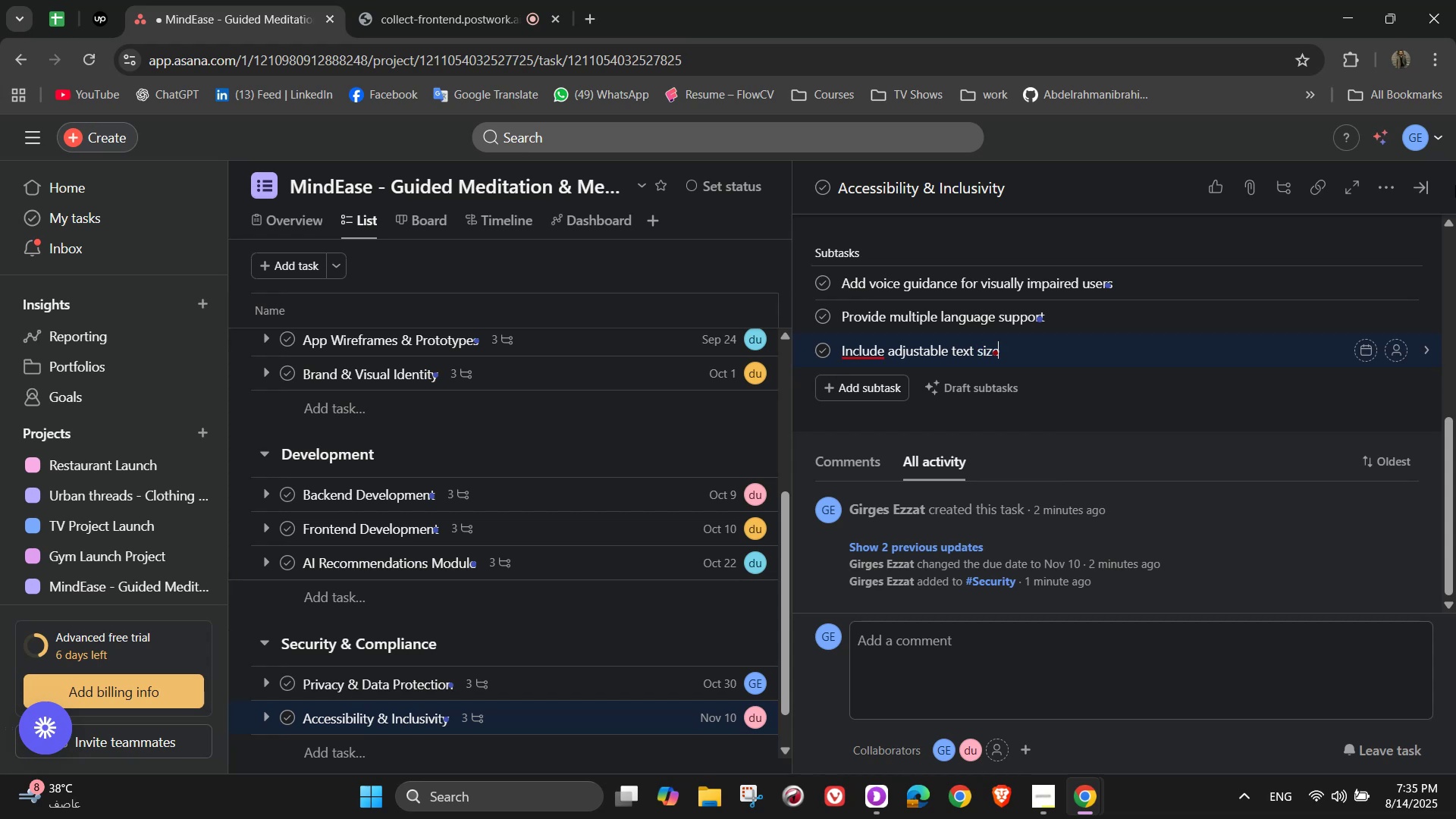 
left_click([1401, 284])
 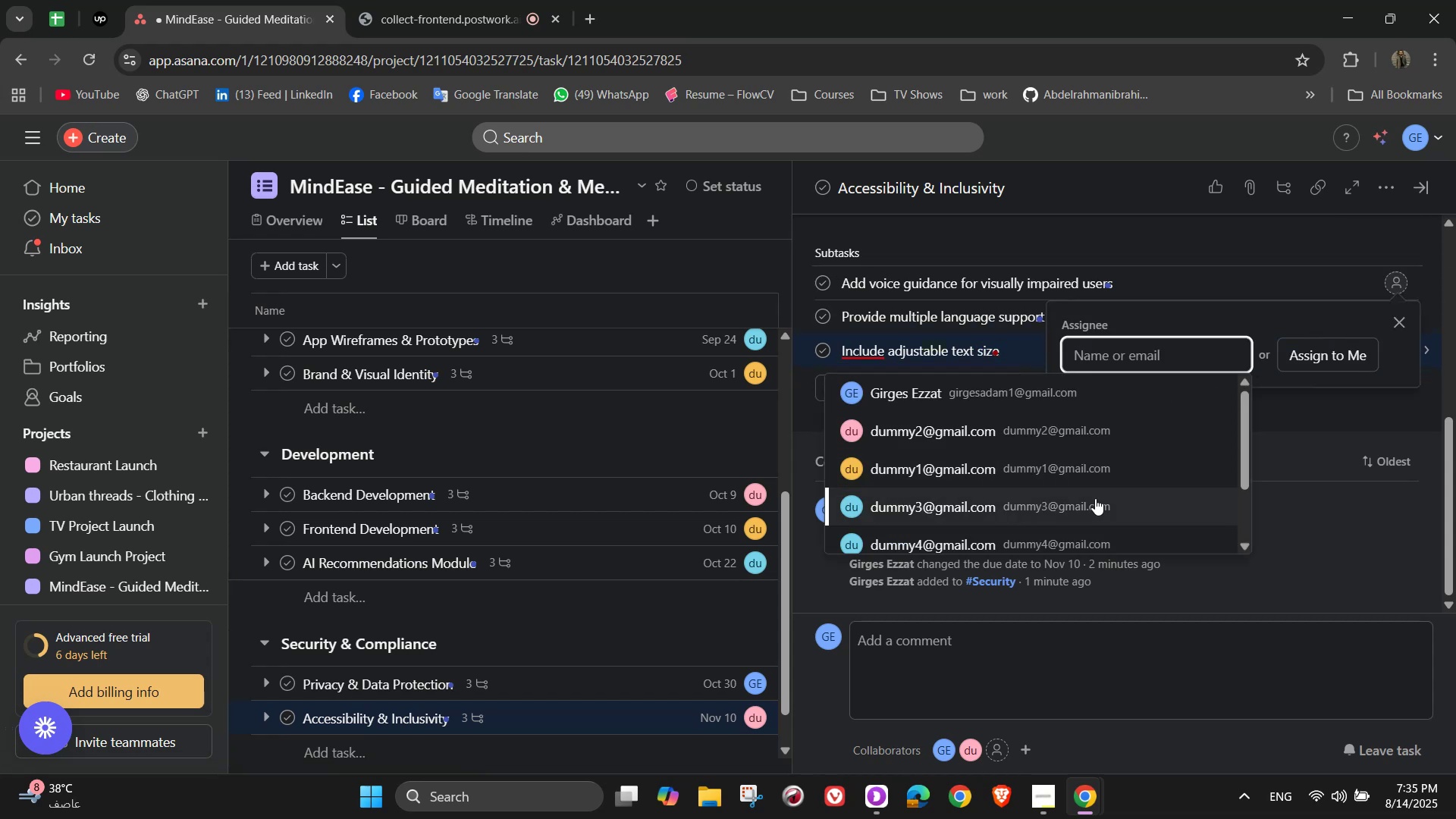 
left_click([1095, 498])
 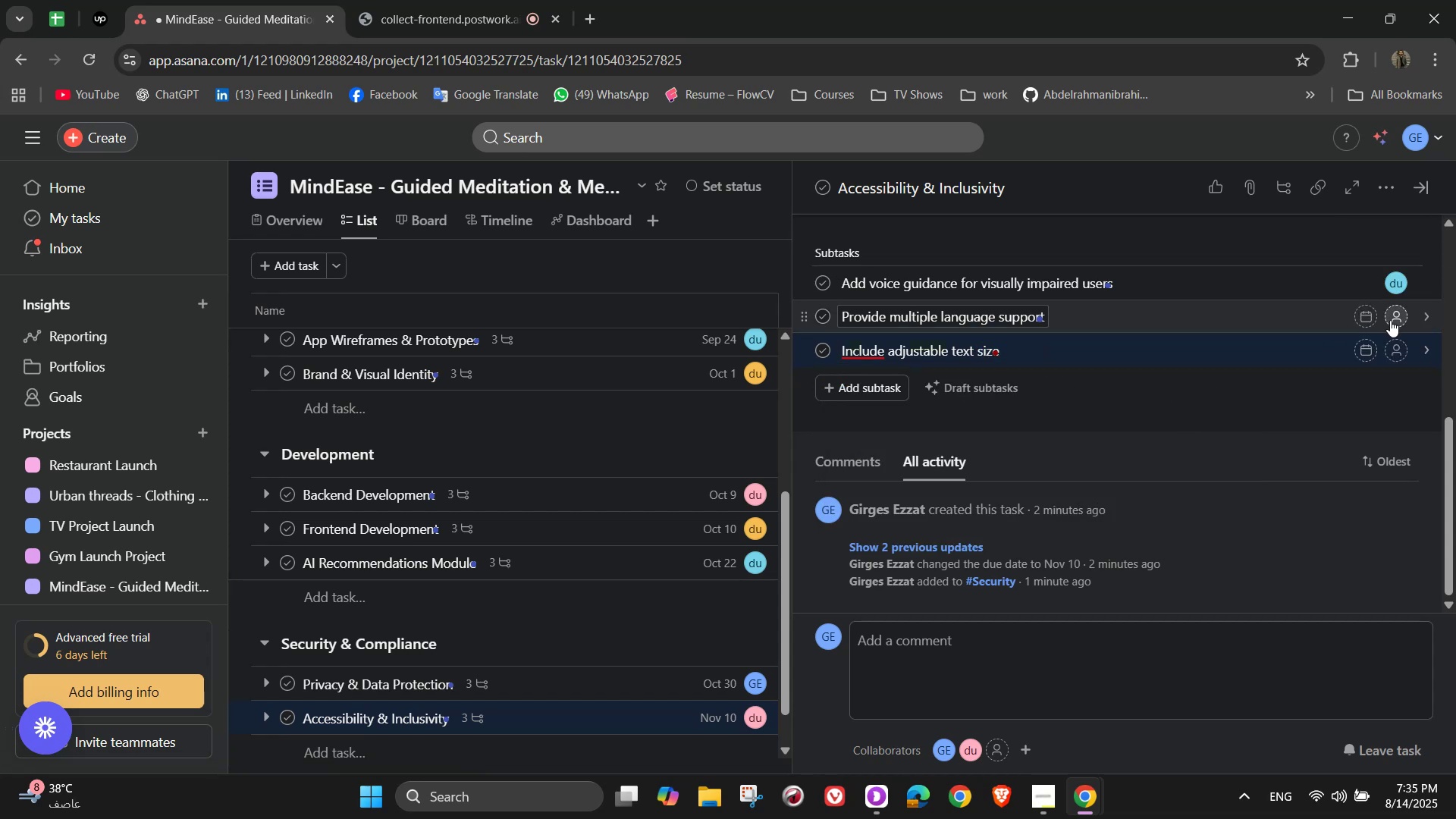 
left_click([1395, 322])
 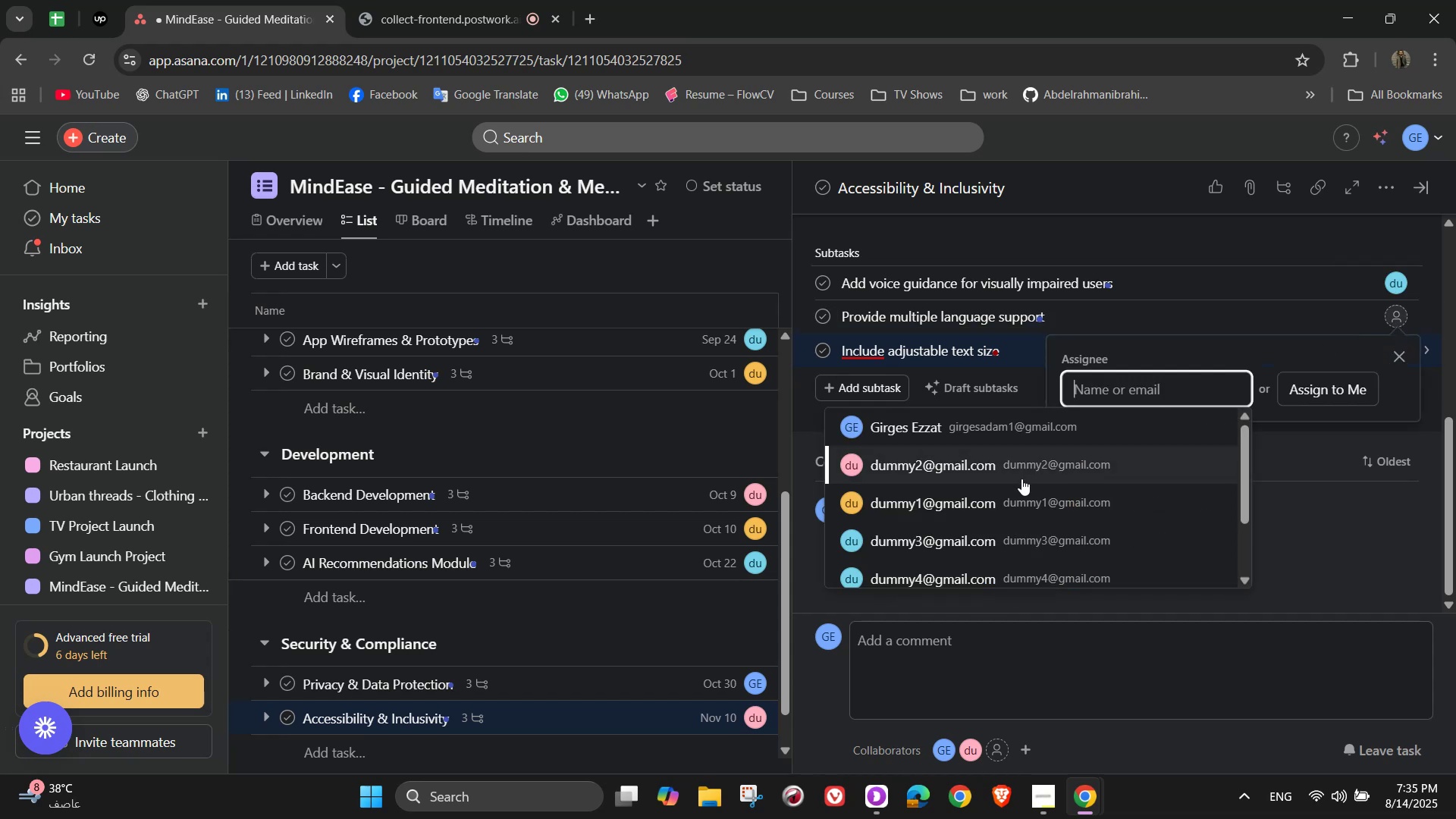 
left_click([1010, 495])
 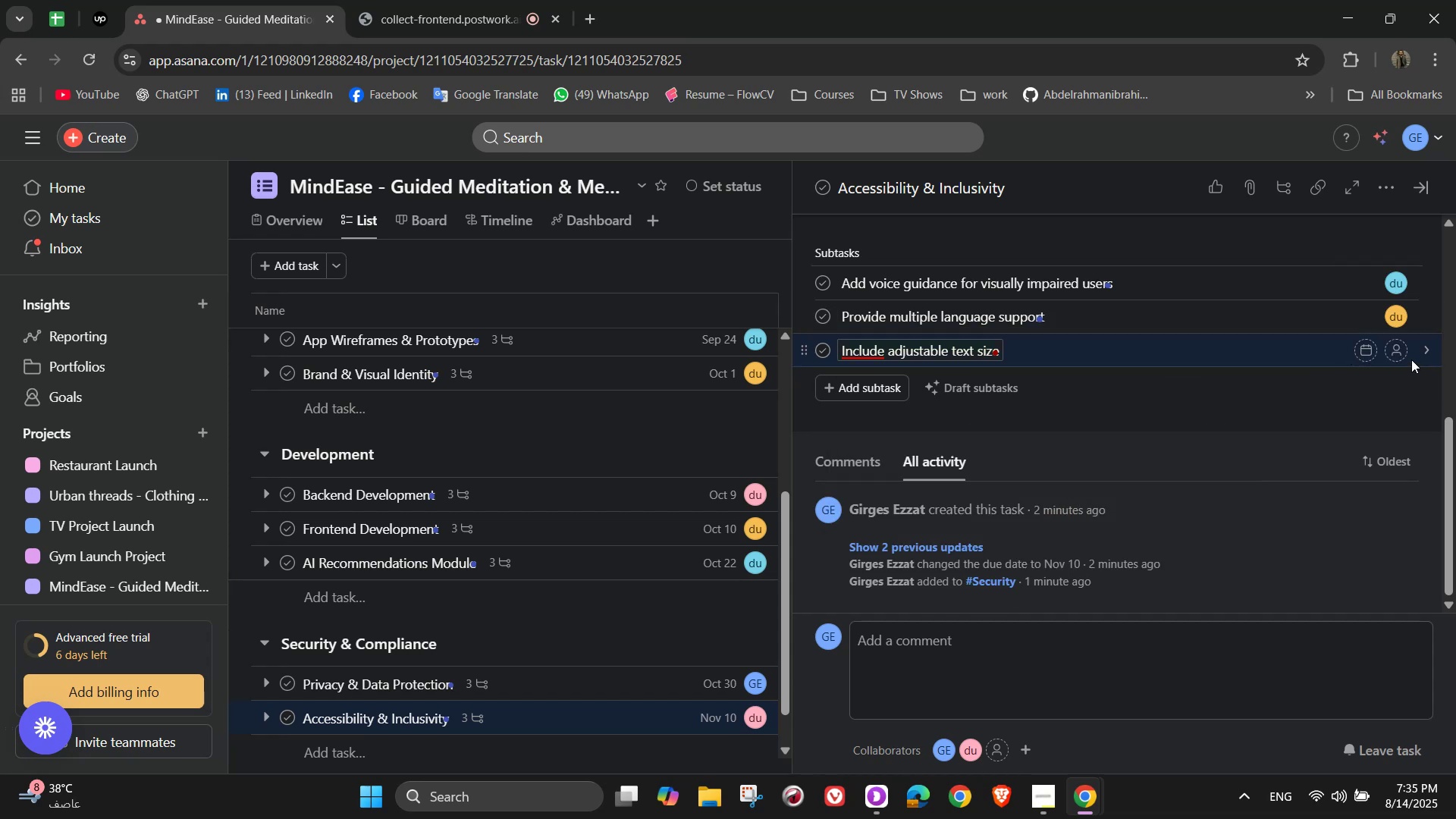 
left_click([1400, 359])
 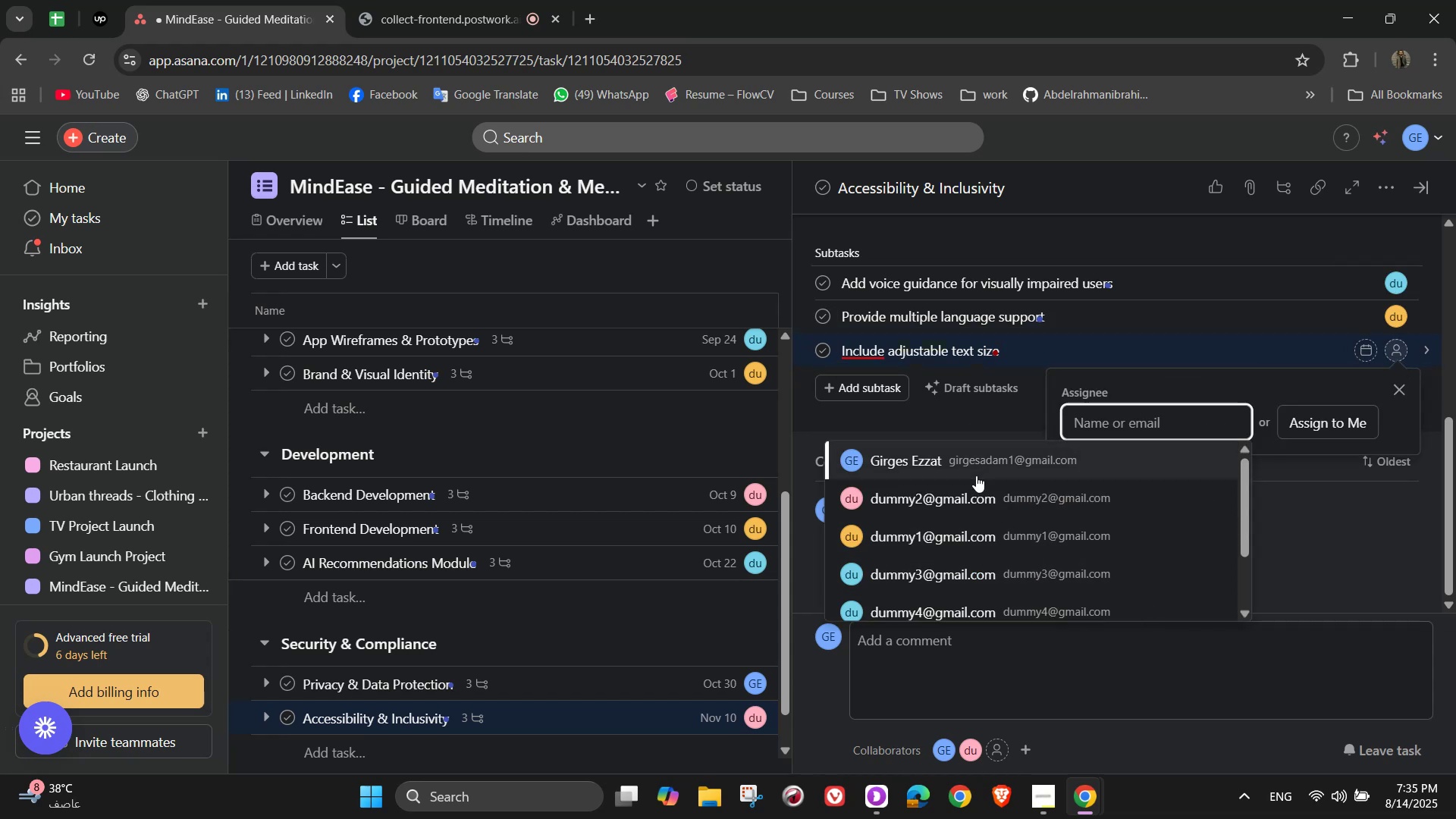 
left_click([976, 473])
 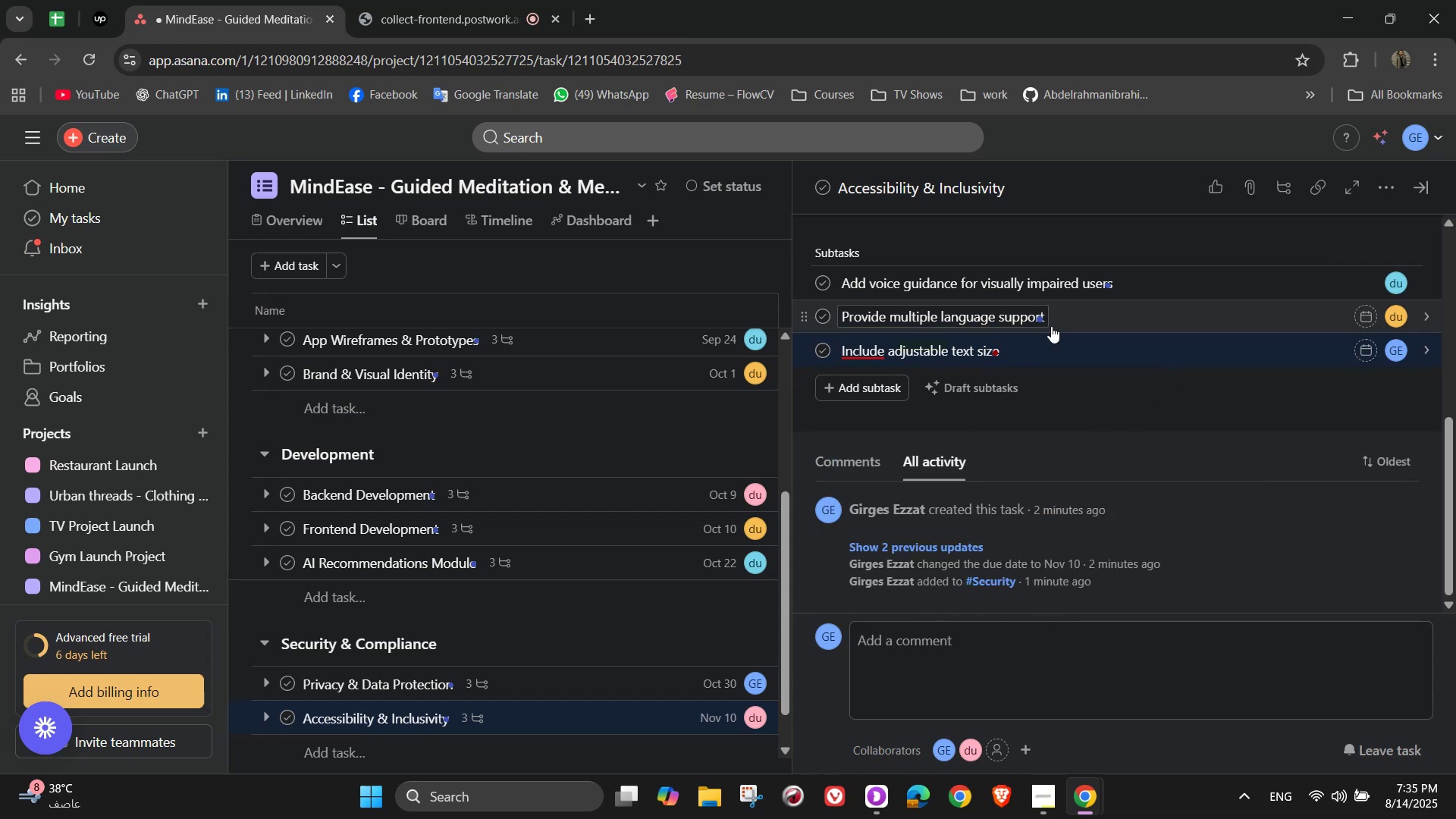 
left_click([1414, 189])
 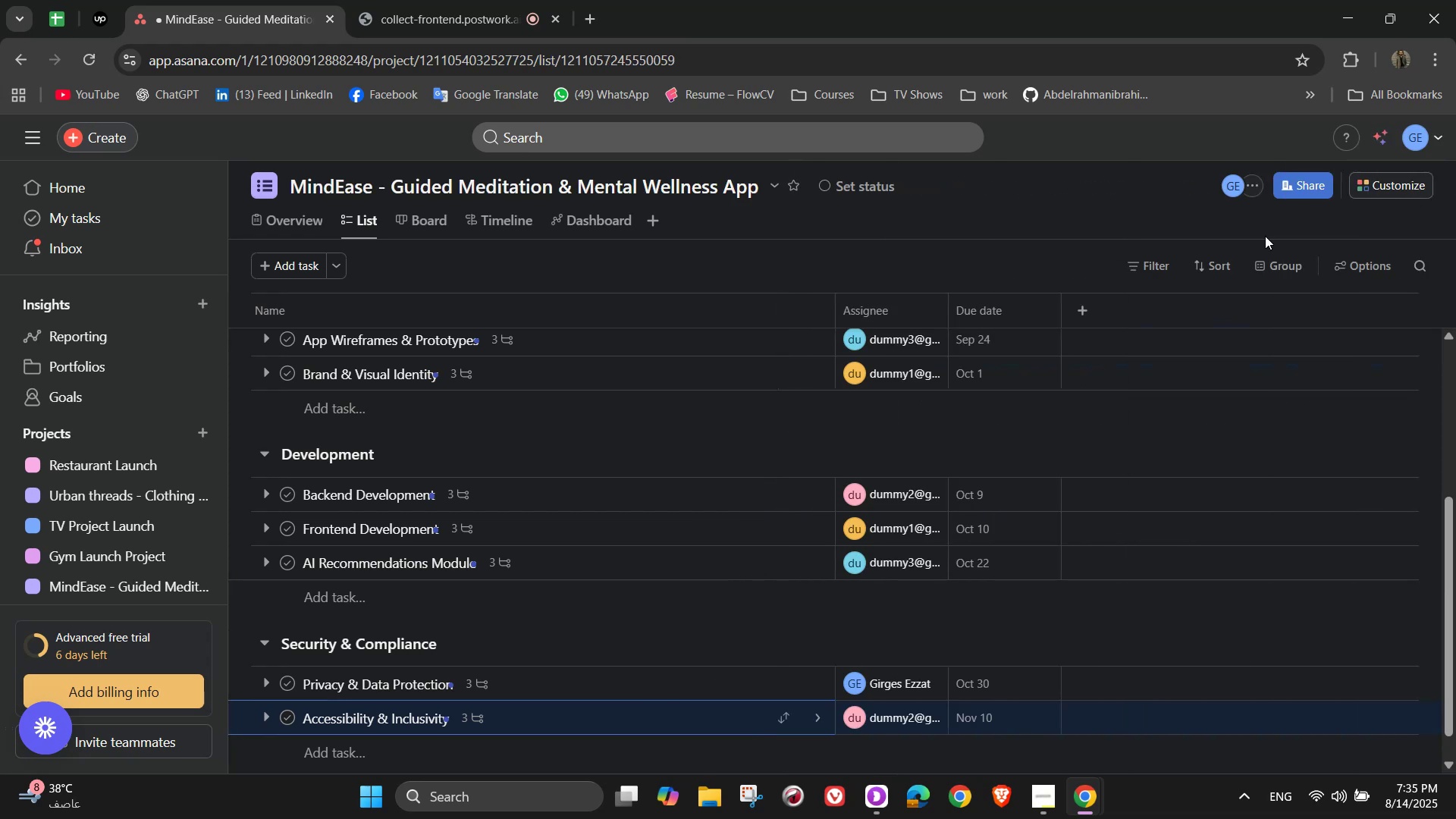 
scroll: coordinate [562, 434], scroll_direction: down, amount: 4.0
 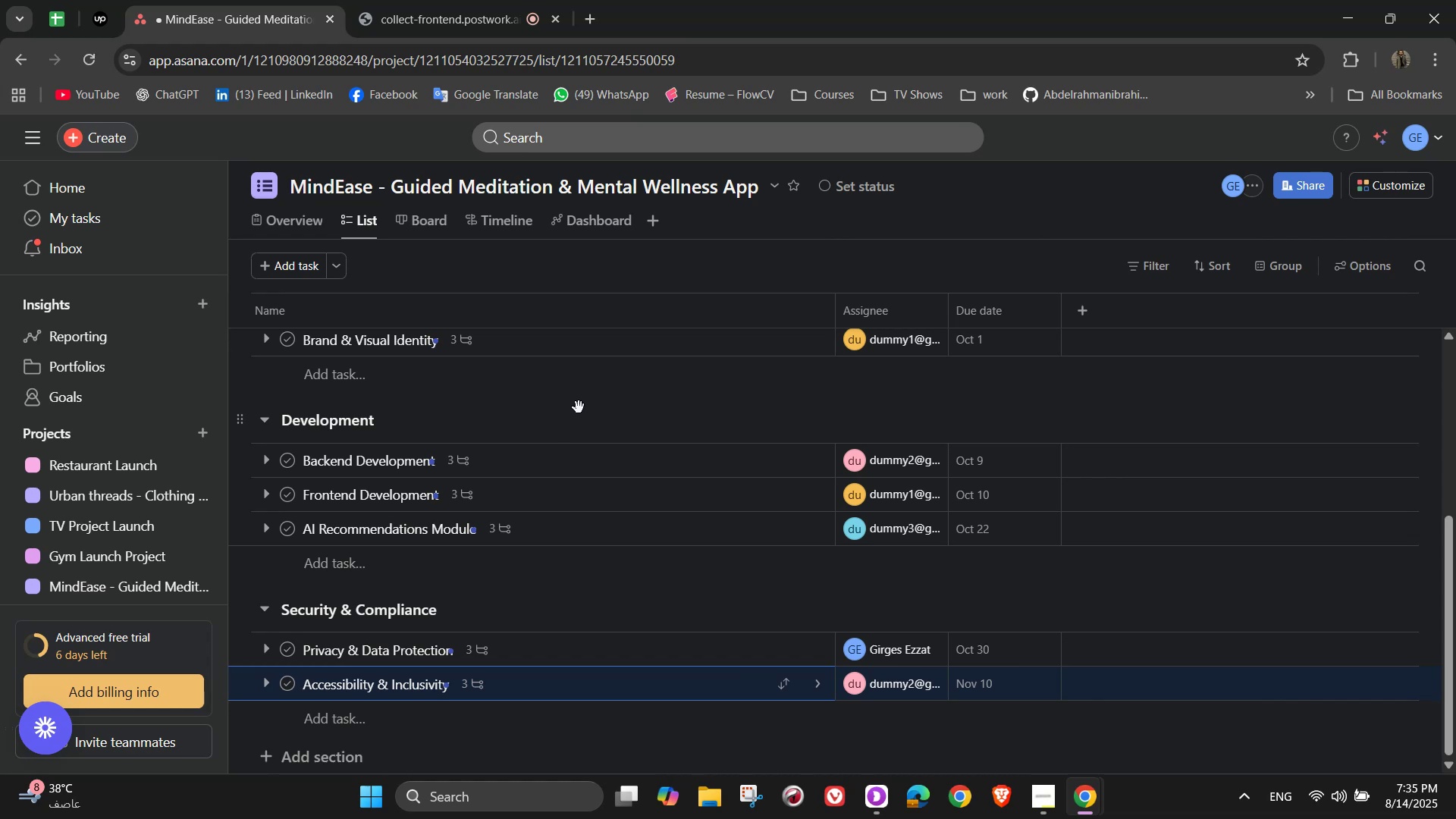 
left_click([364, 0])
 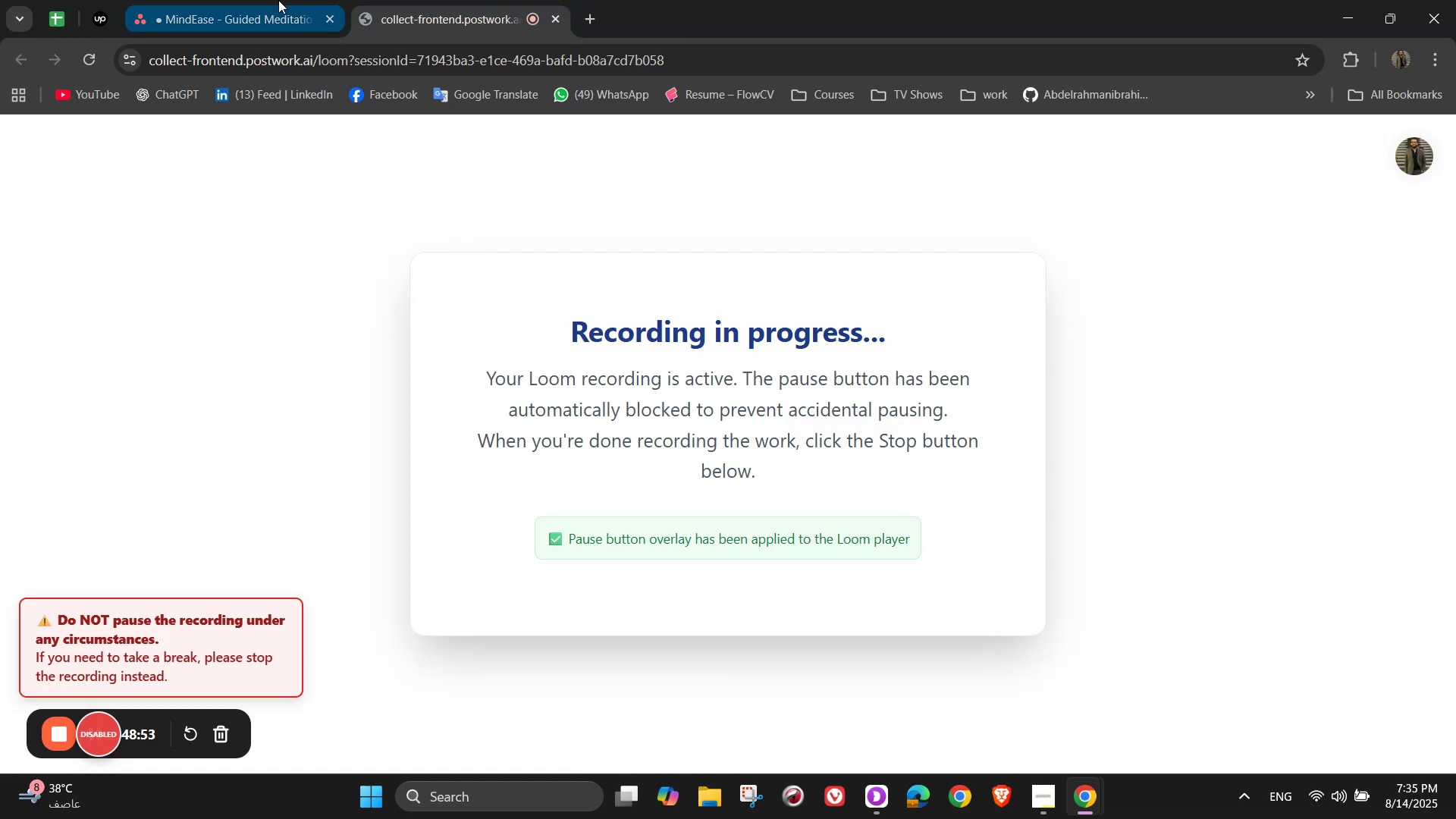 
left_click([278, 0])
 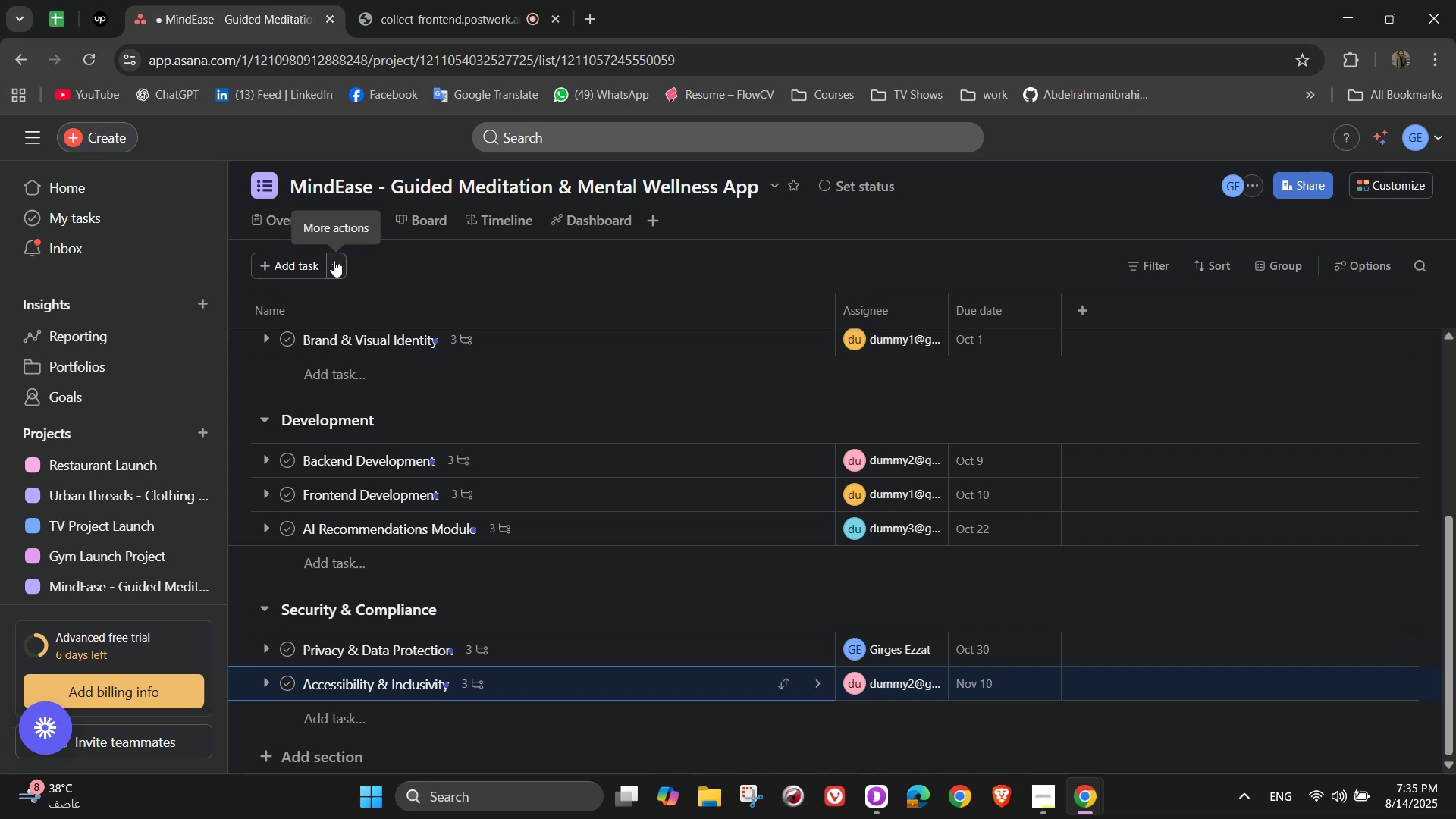 
wait(17.16)
 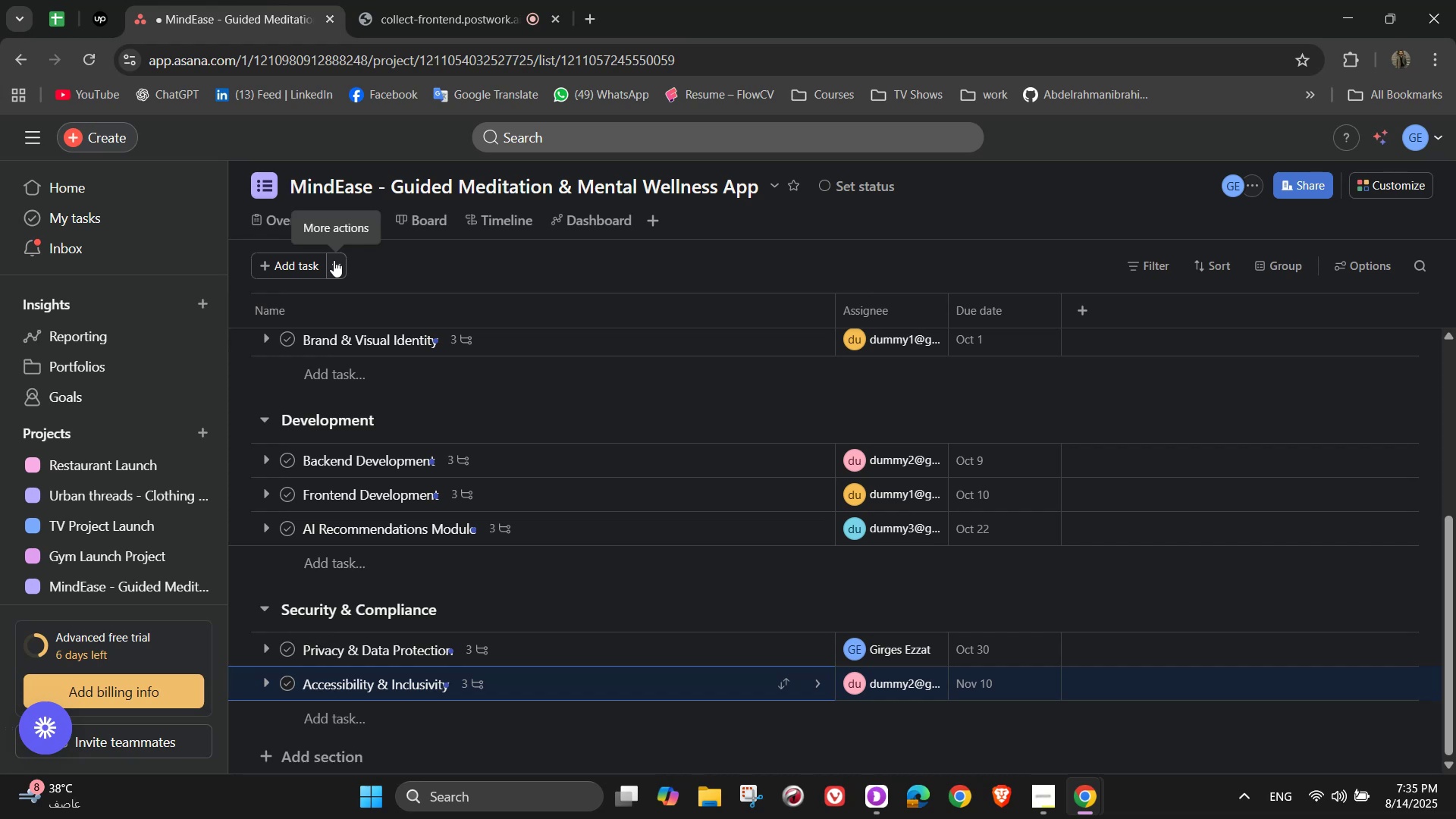 
left_click([321, 767])
 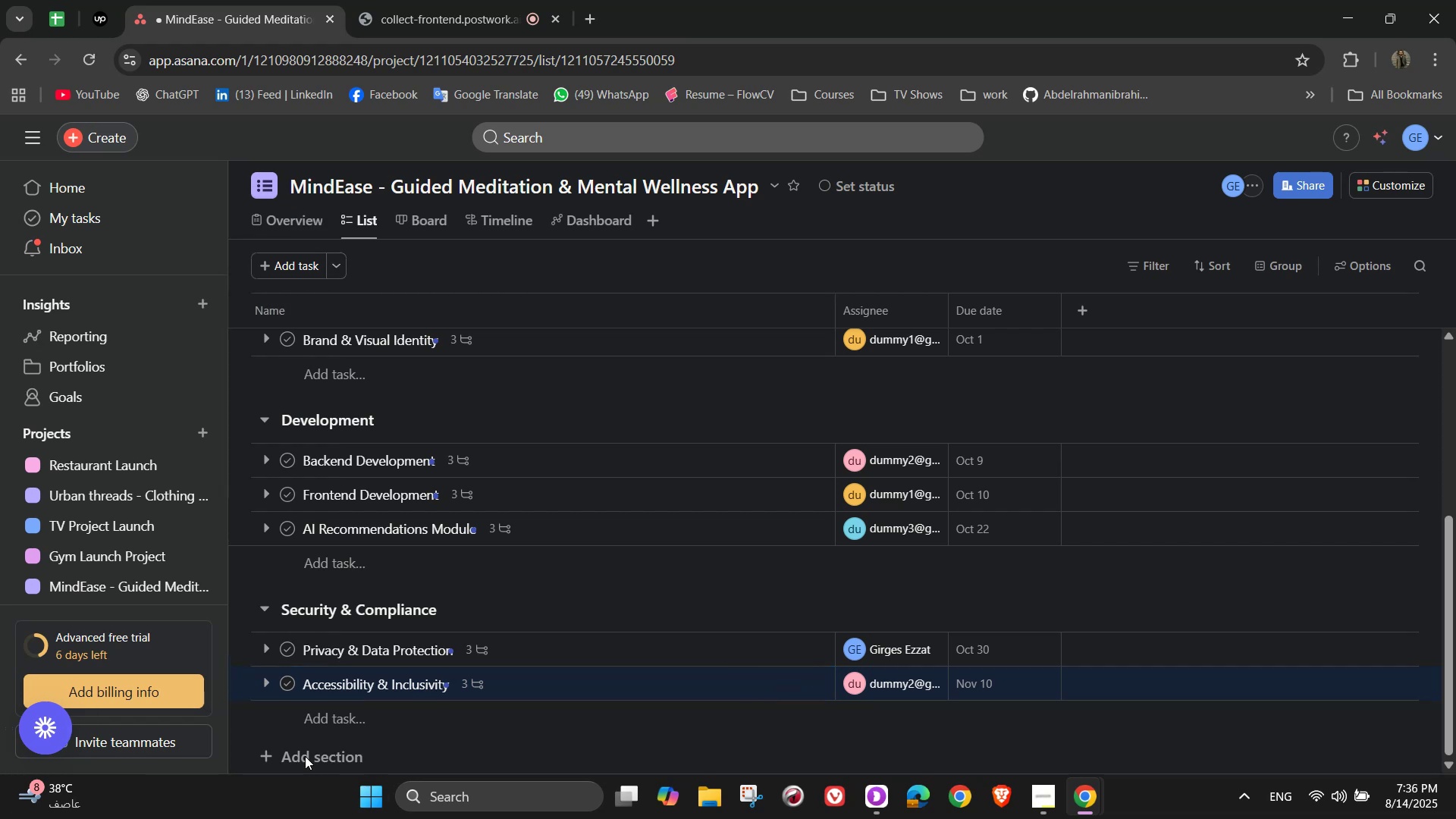 
double_click([297, 751])
 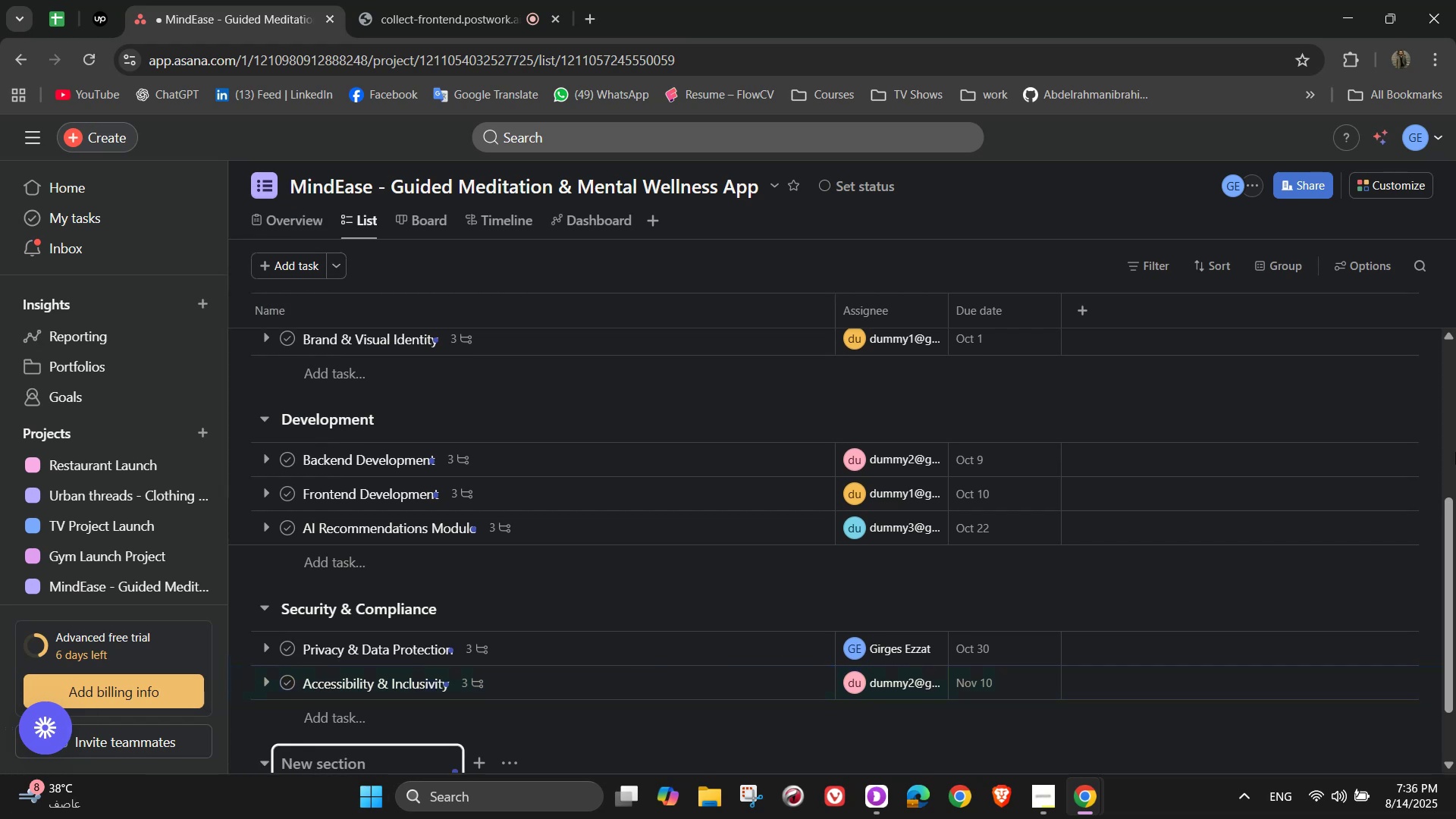 
scroll: coordinate [1170, 490], scroll_direction: down, amount: 5.0
 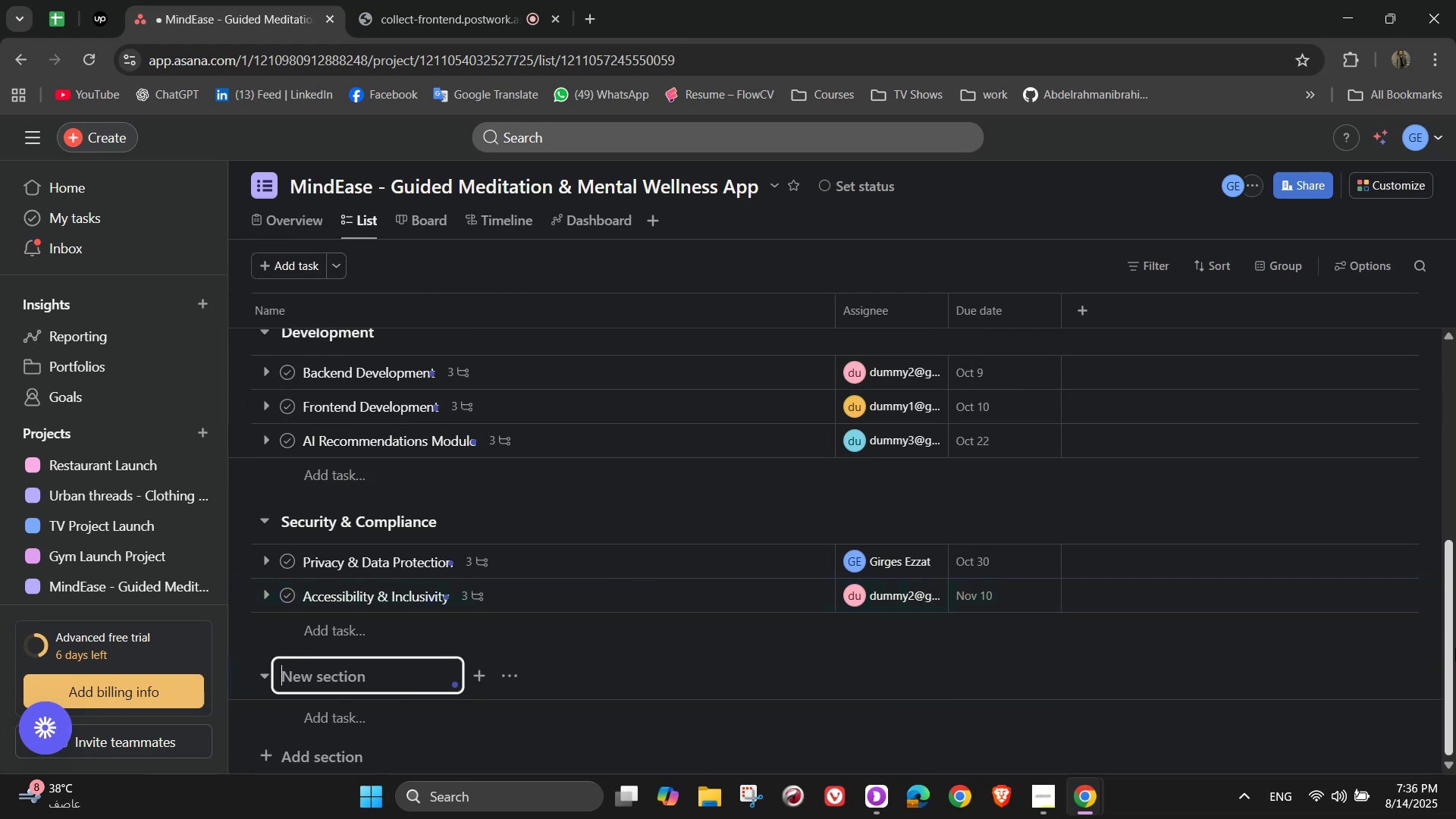 
type(Marketing & Launch)
 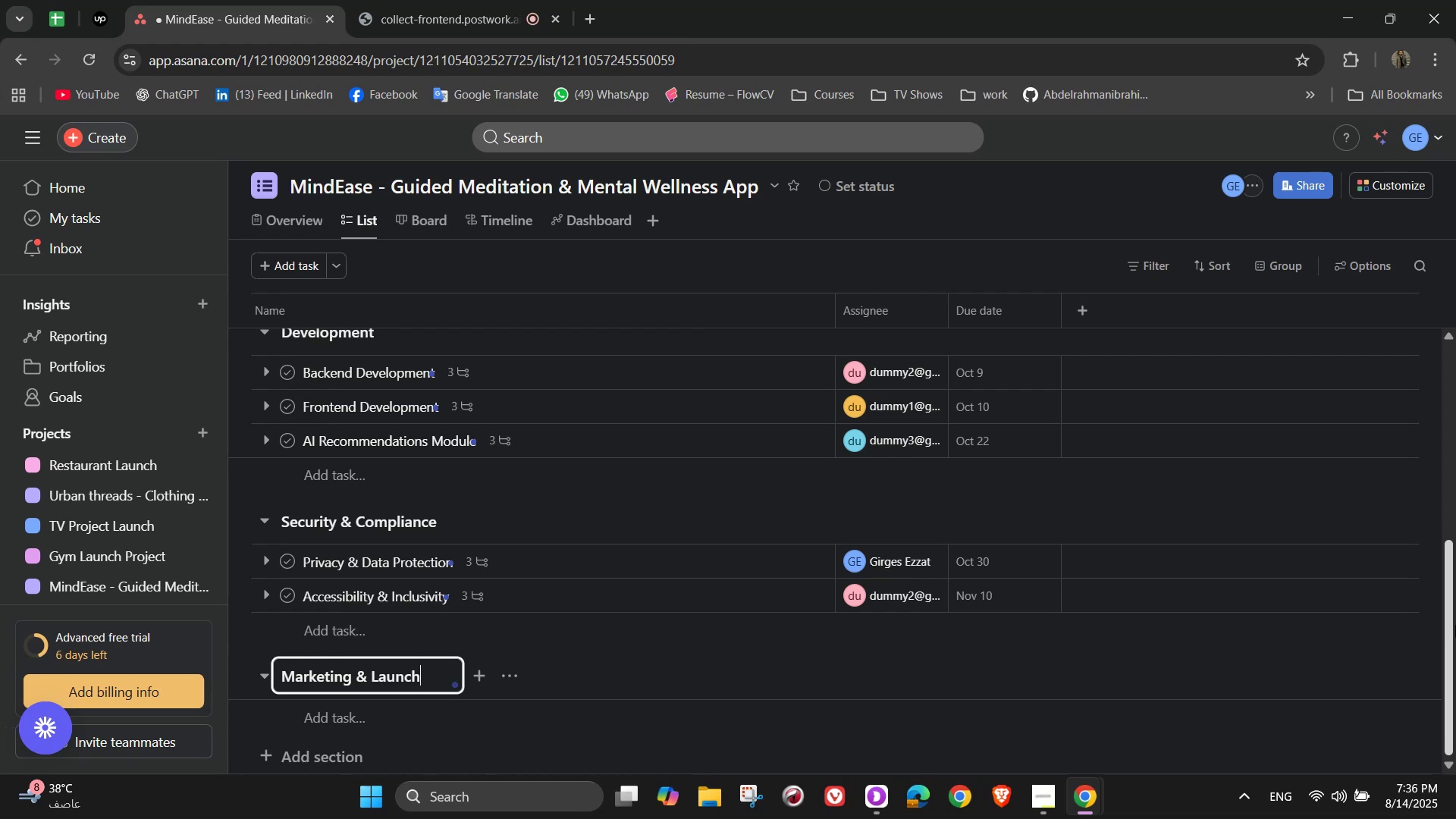 
wait(17.99)
 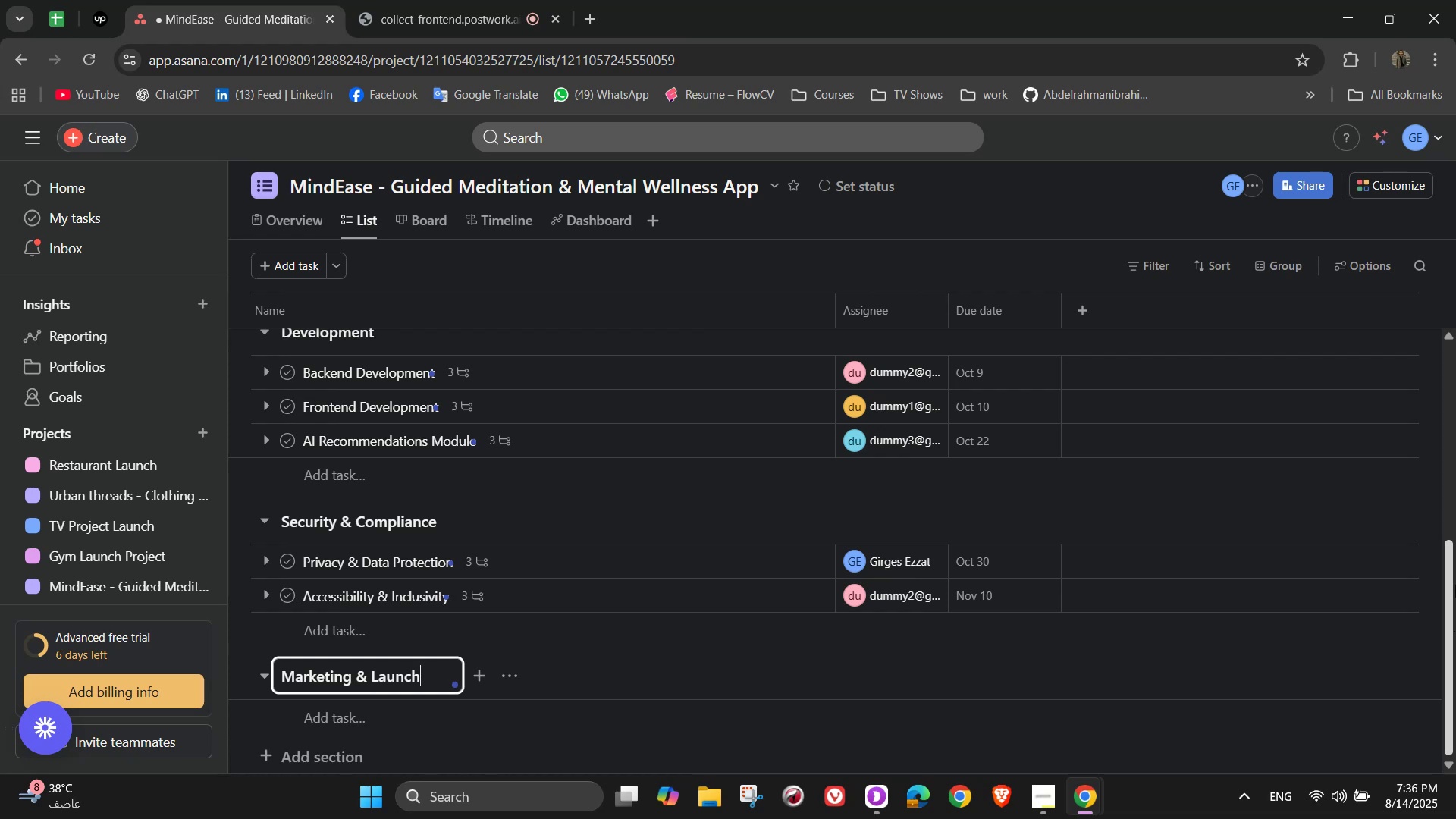 
left_click([347, 726])
 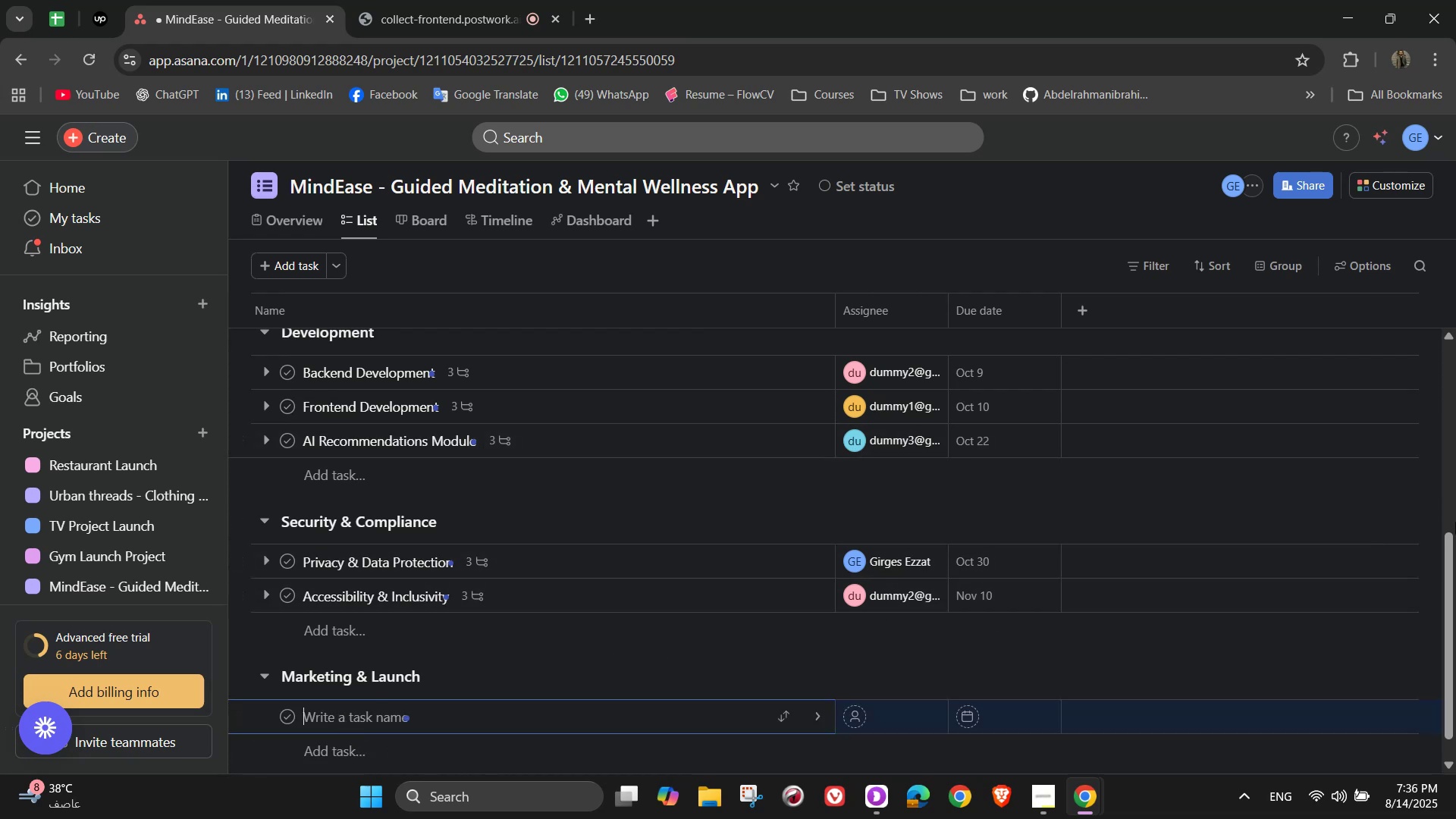 
wait(7.92)
 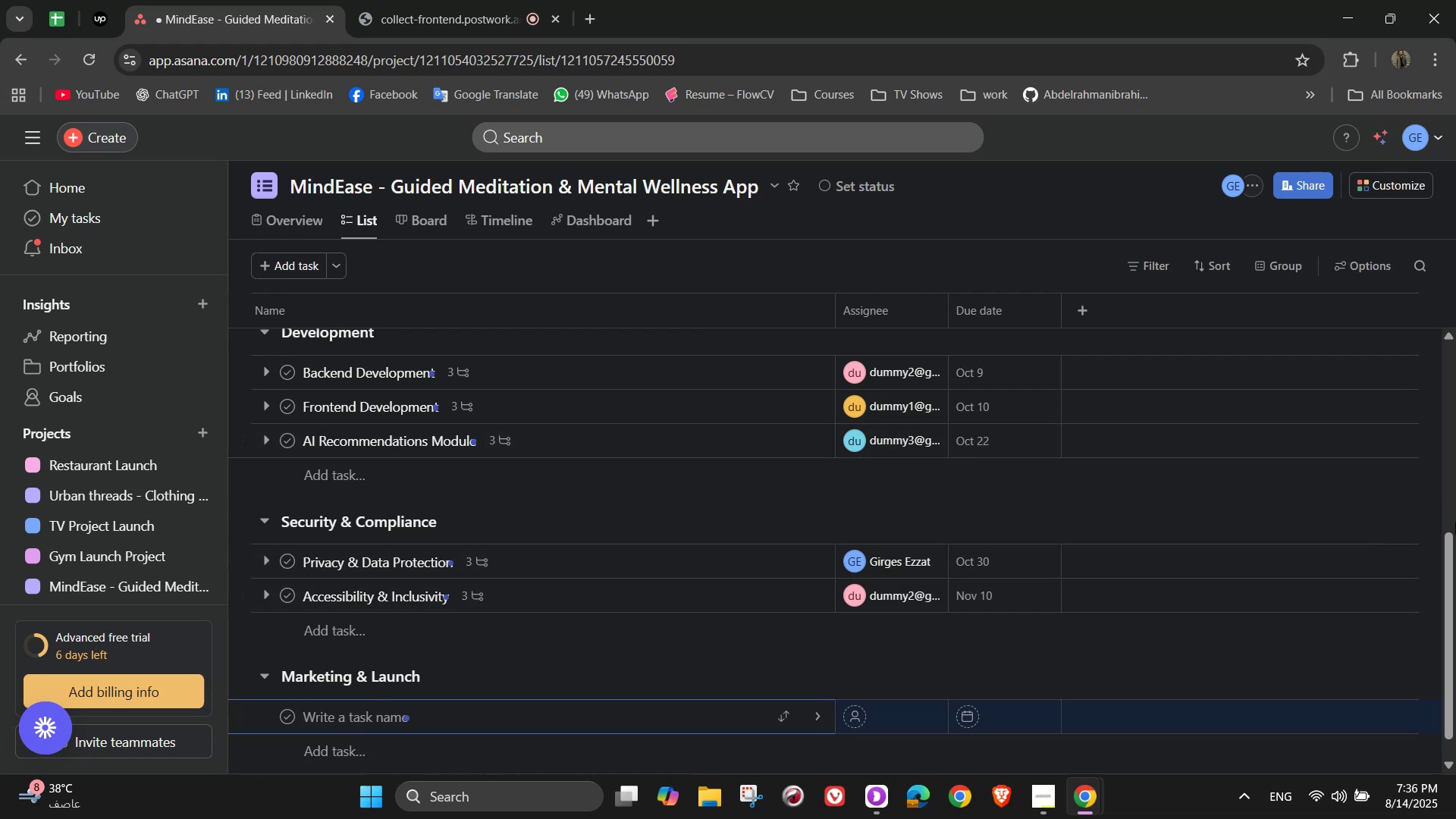 
type(Pre-Launch Campaign )
key(Backspace)
 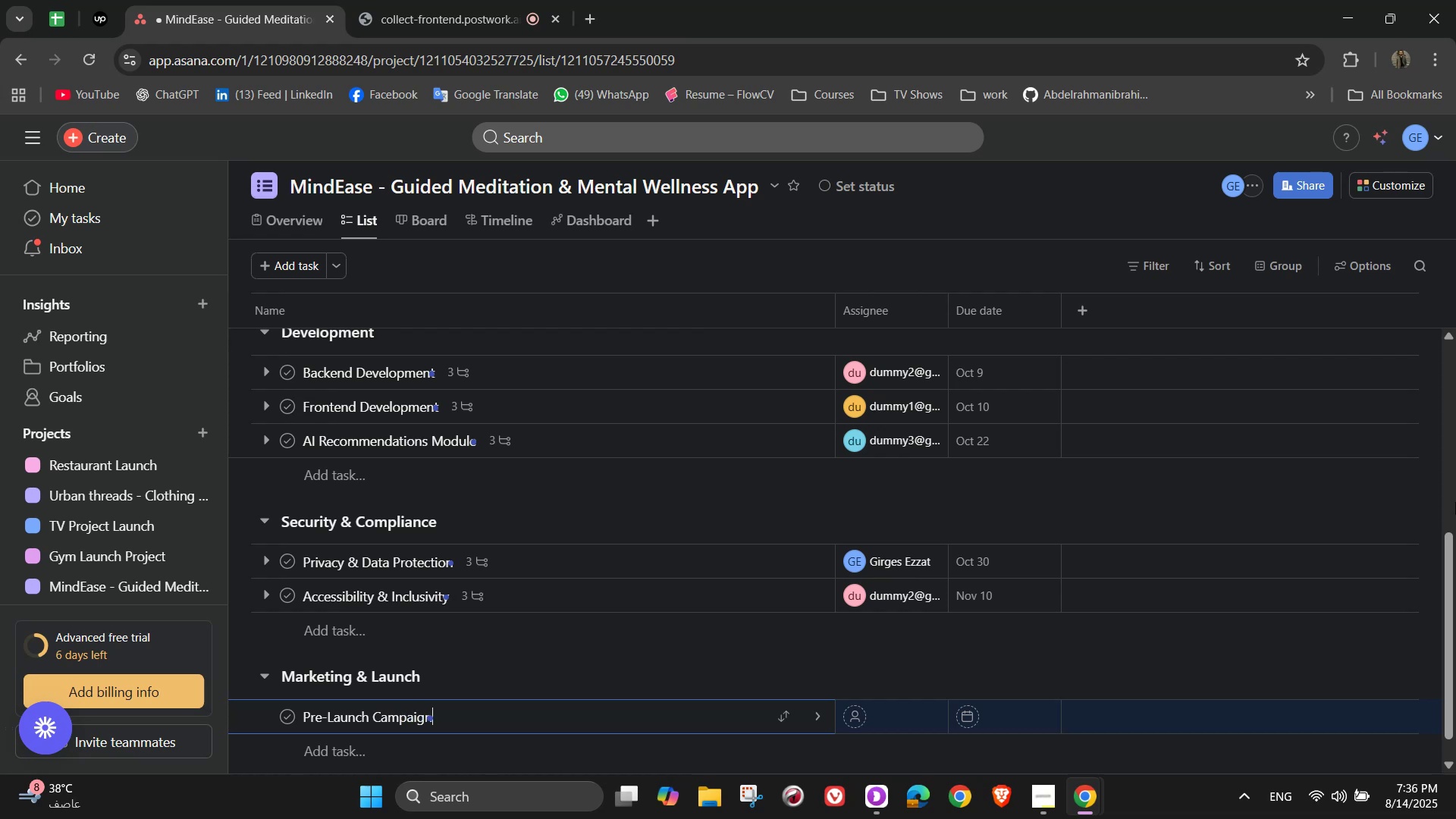 
wait(5.96)
 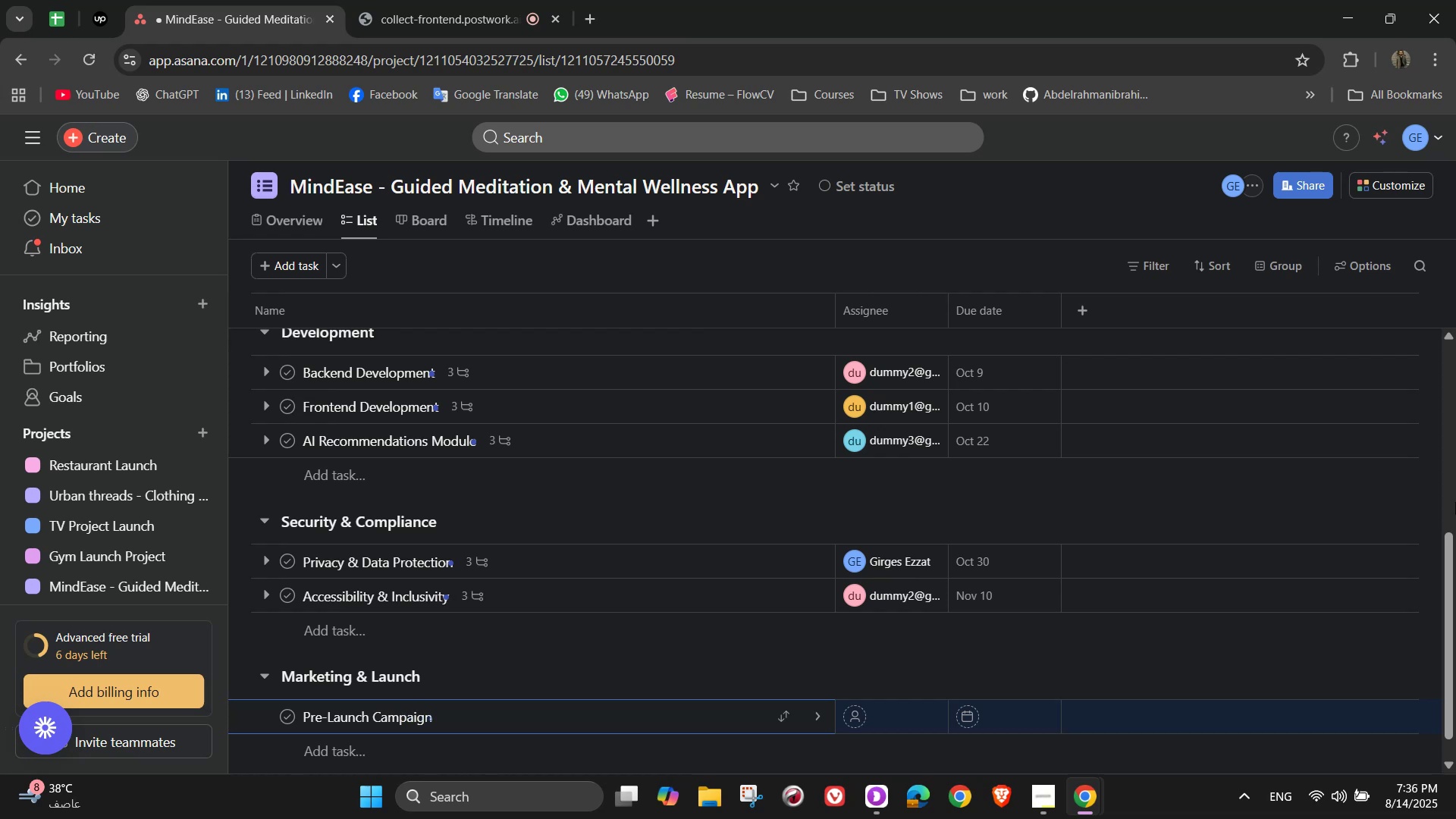 
left_click([808, 723])
 